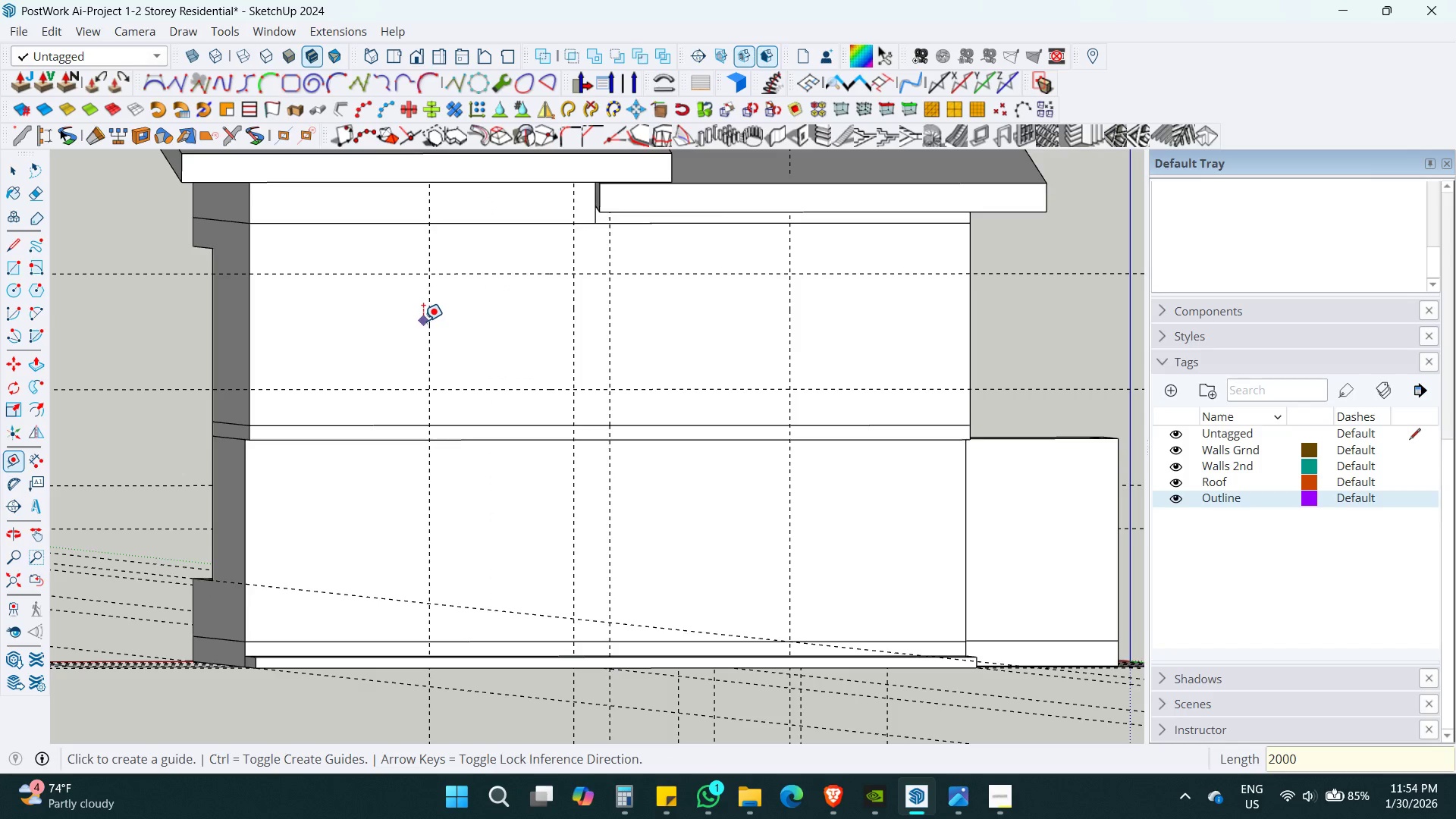 
left_click([429, 318])
 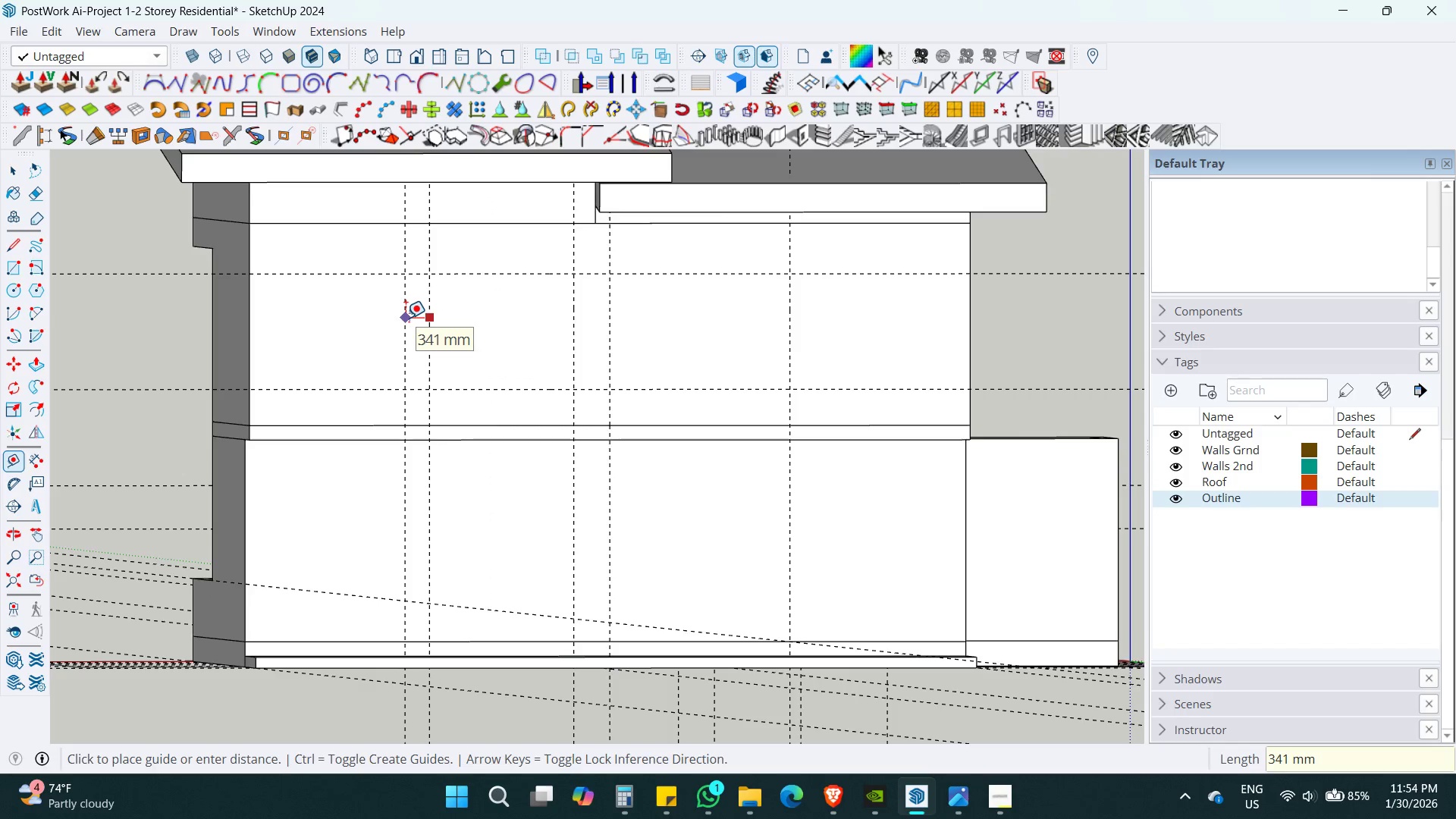 
key(Numpad2)
 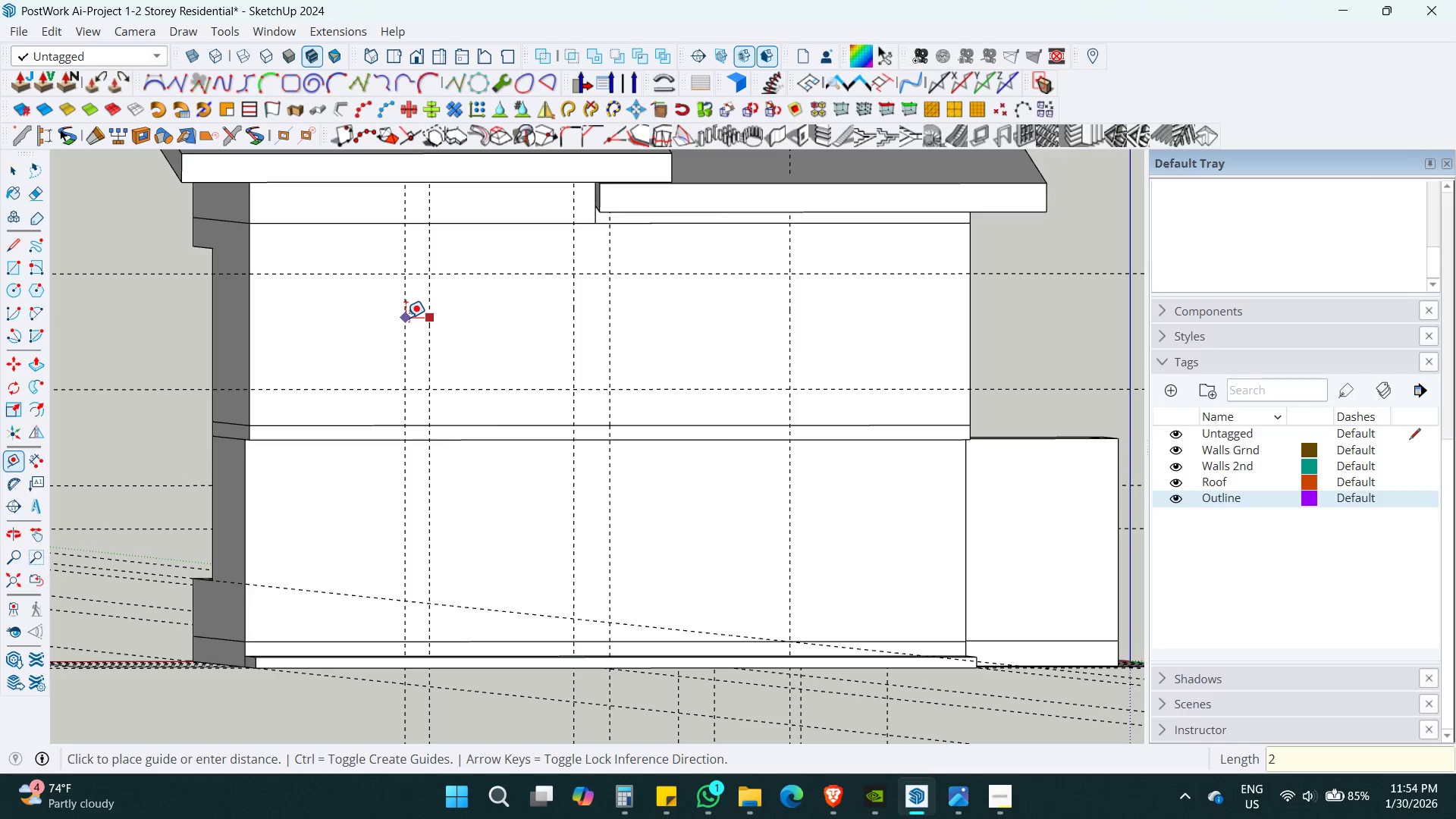 
key(Numpad0)
 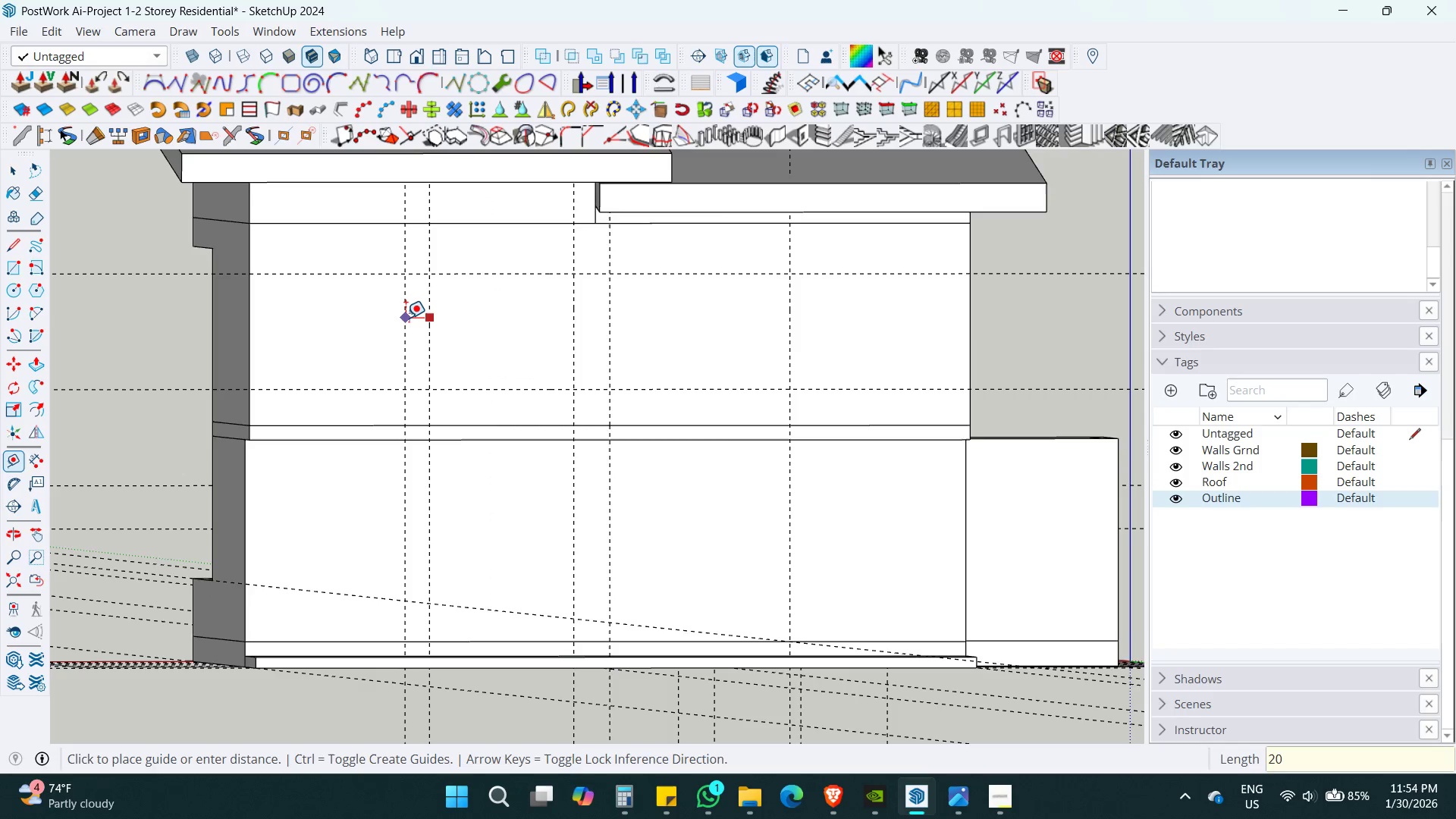 
key(Numpad0)
 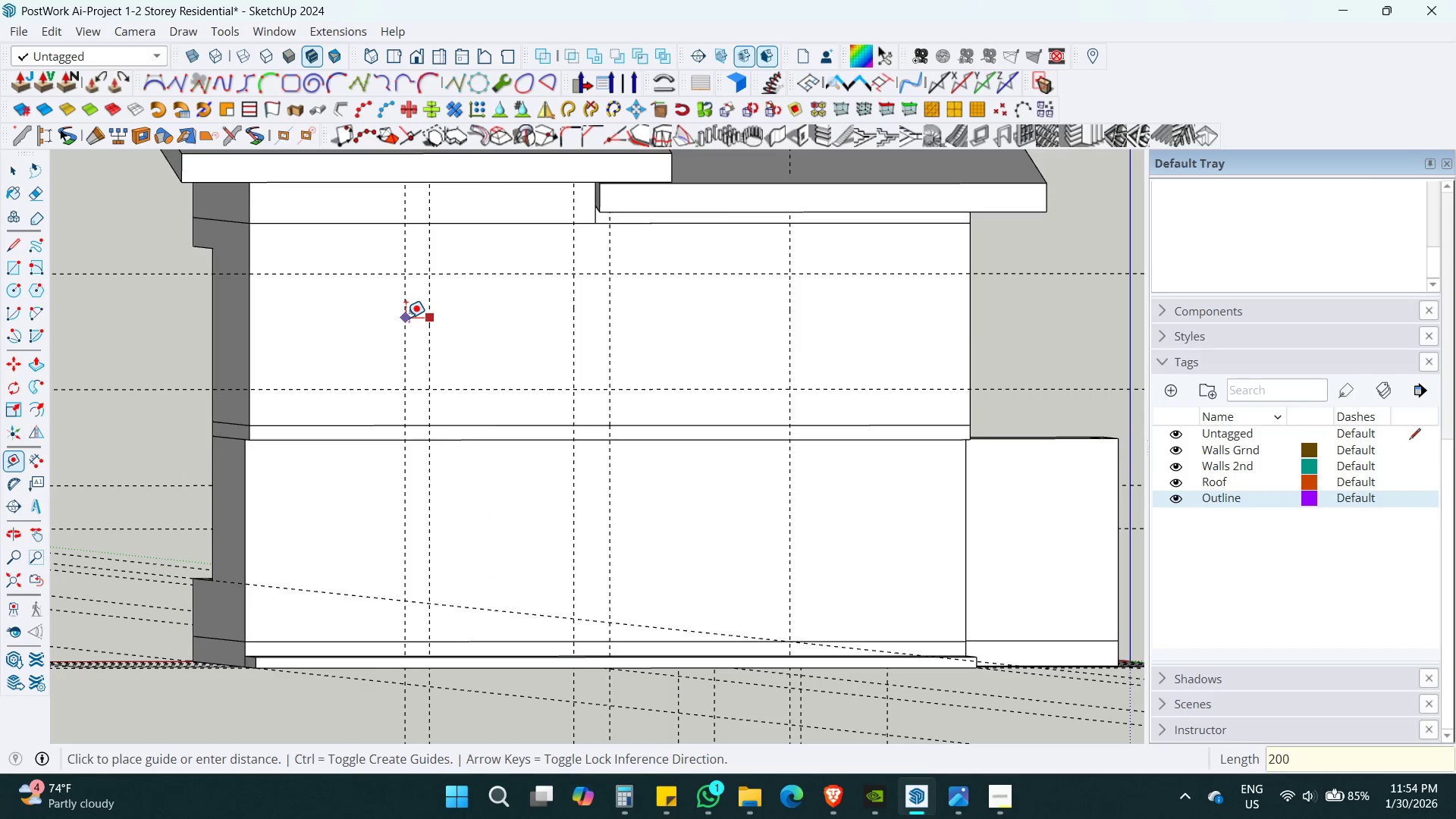 
key(Numpad0)
 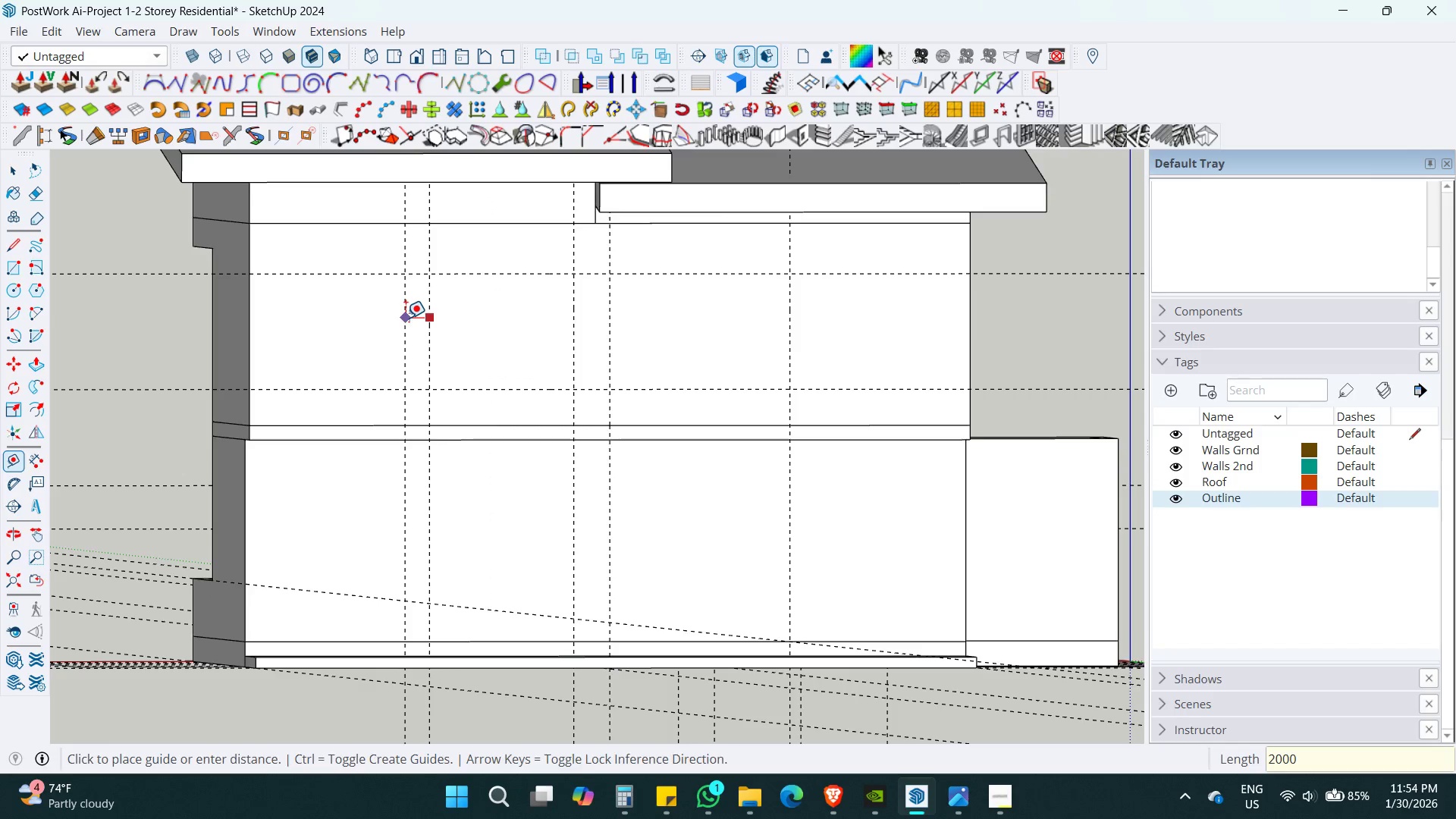 
key(Enter)
 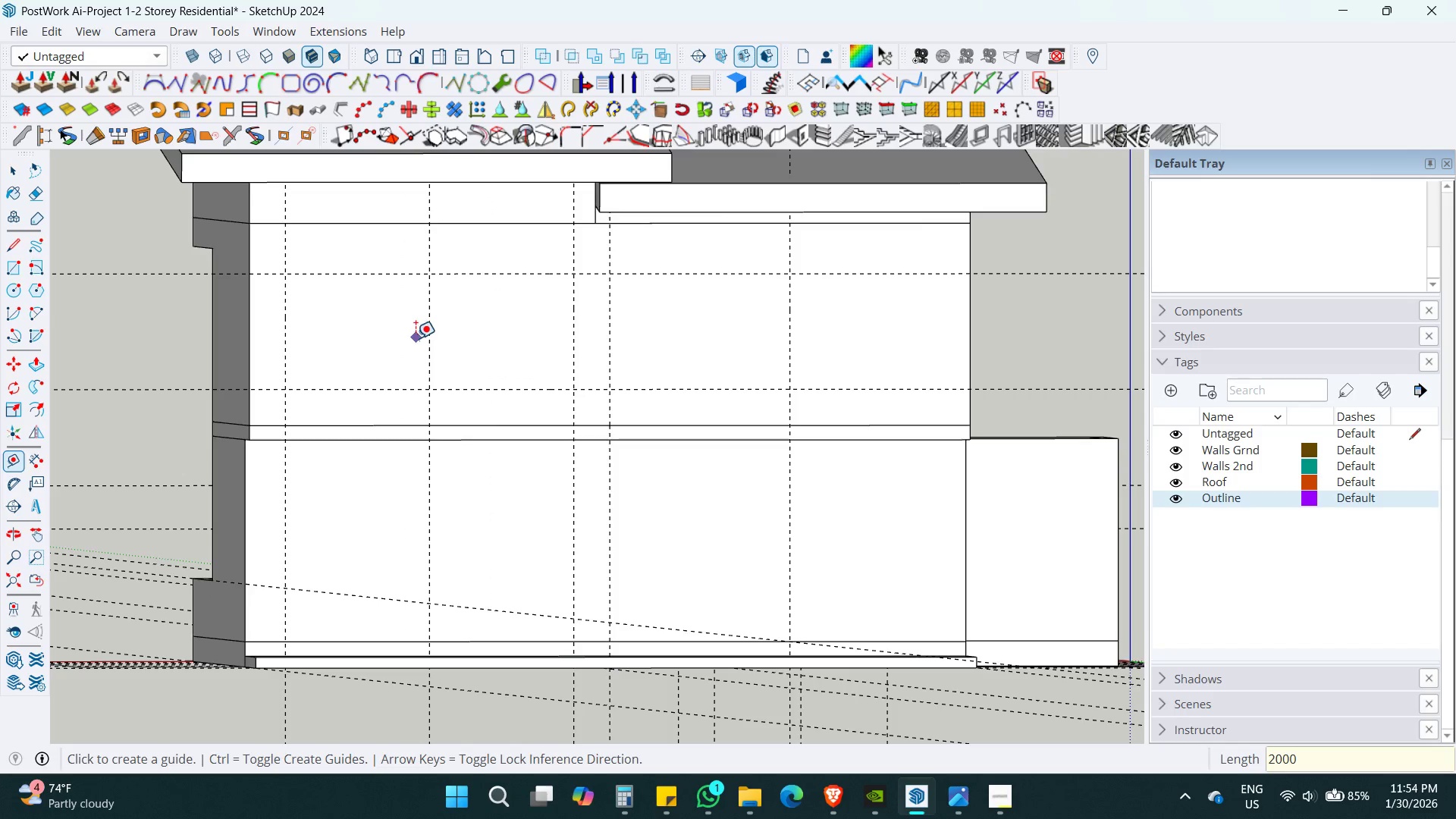 
key(Shift+ShiftLeft)
 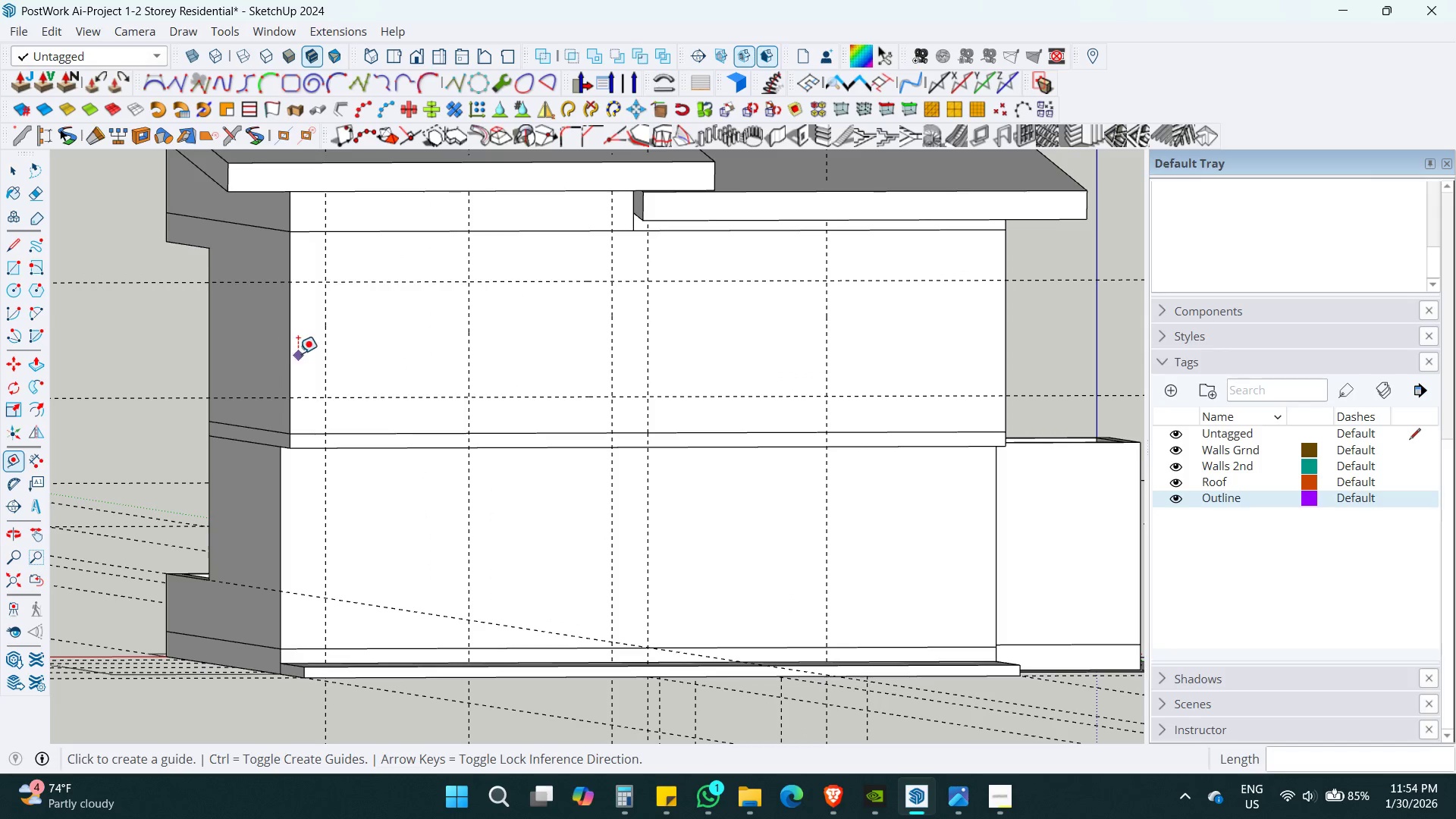 
left_click([294, 334])
 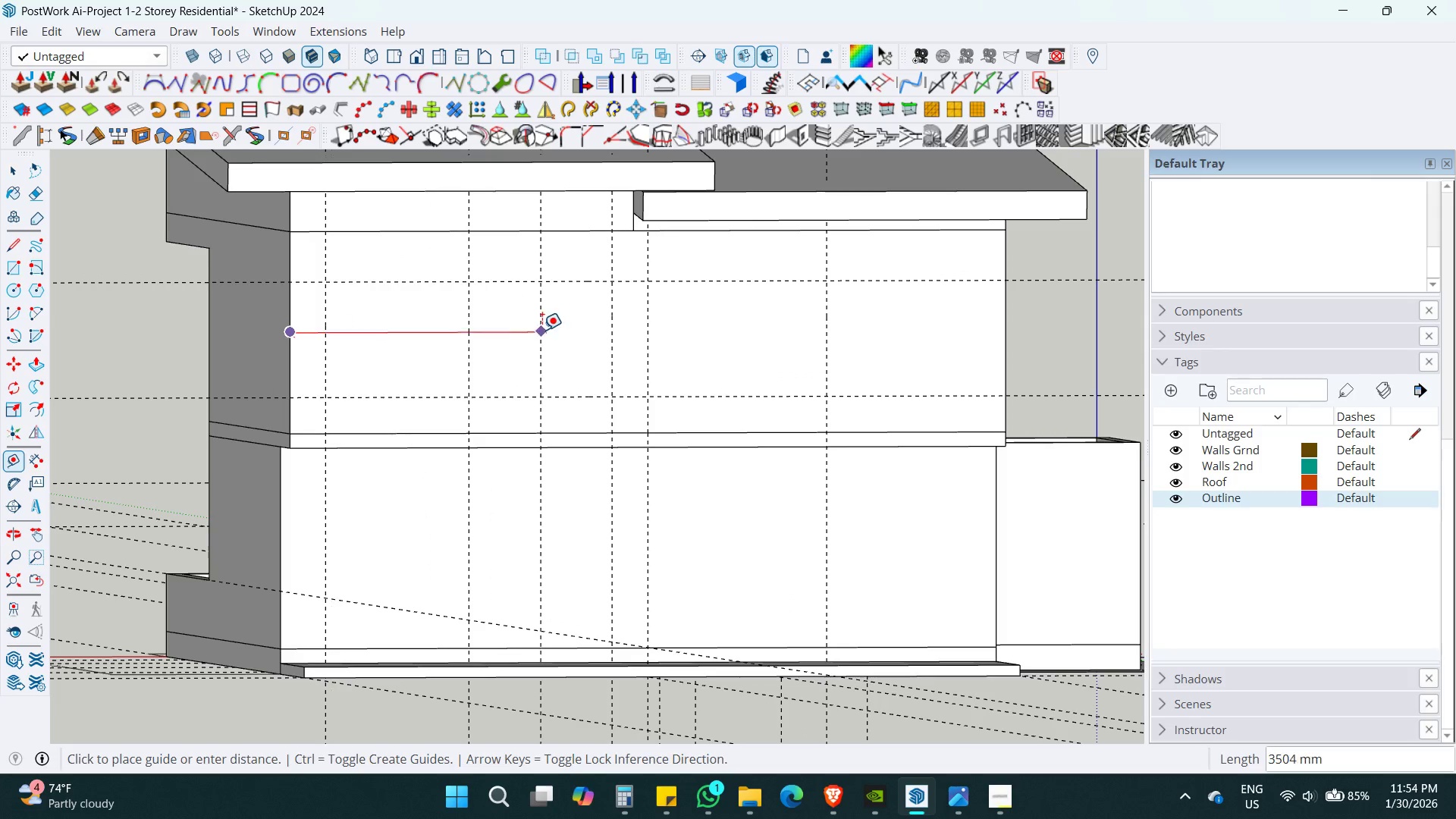 
key(Escape)
 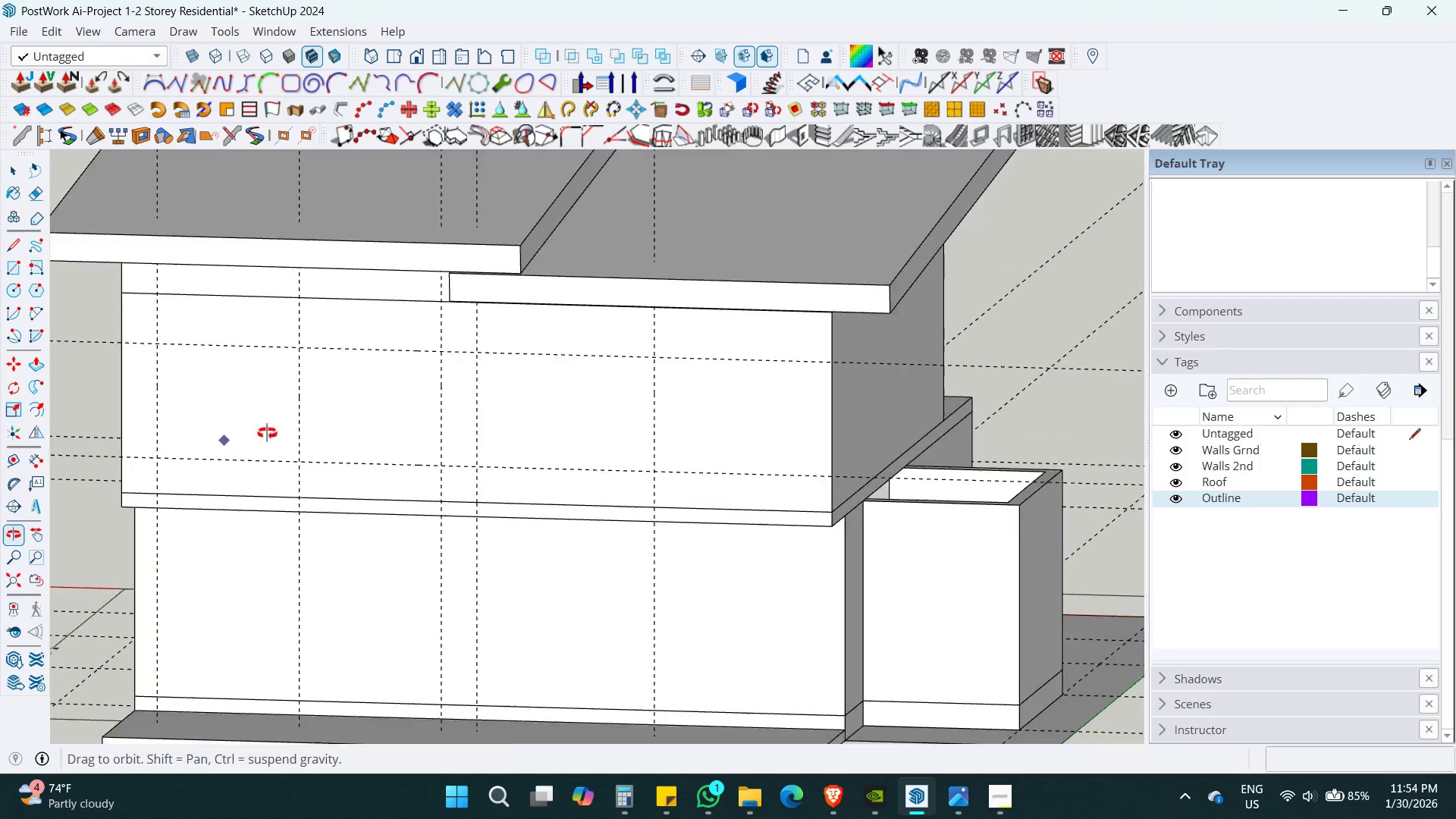 
hold_key(key=ShiftLeft, duration=0.5)
 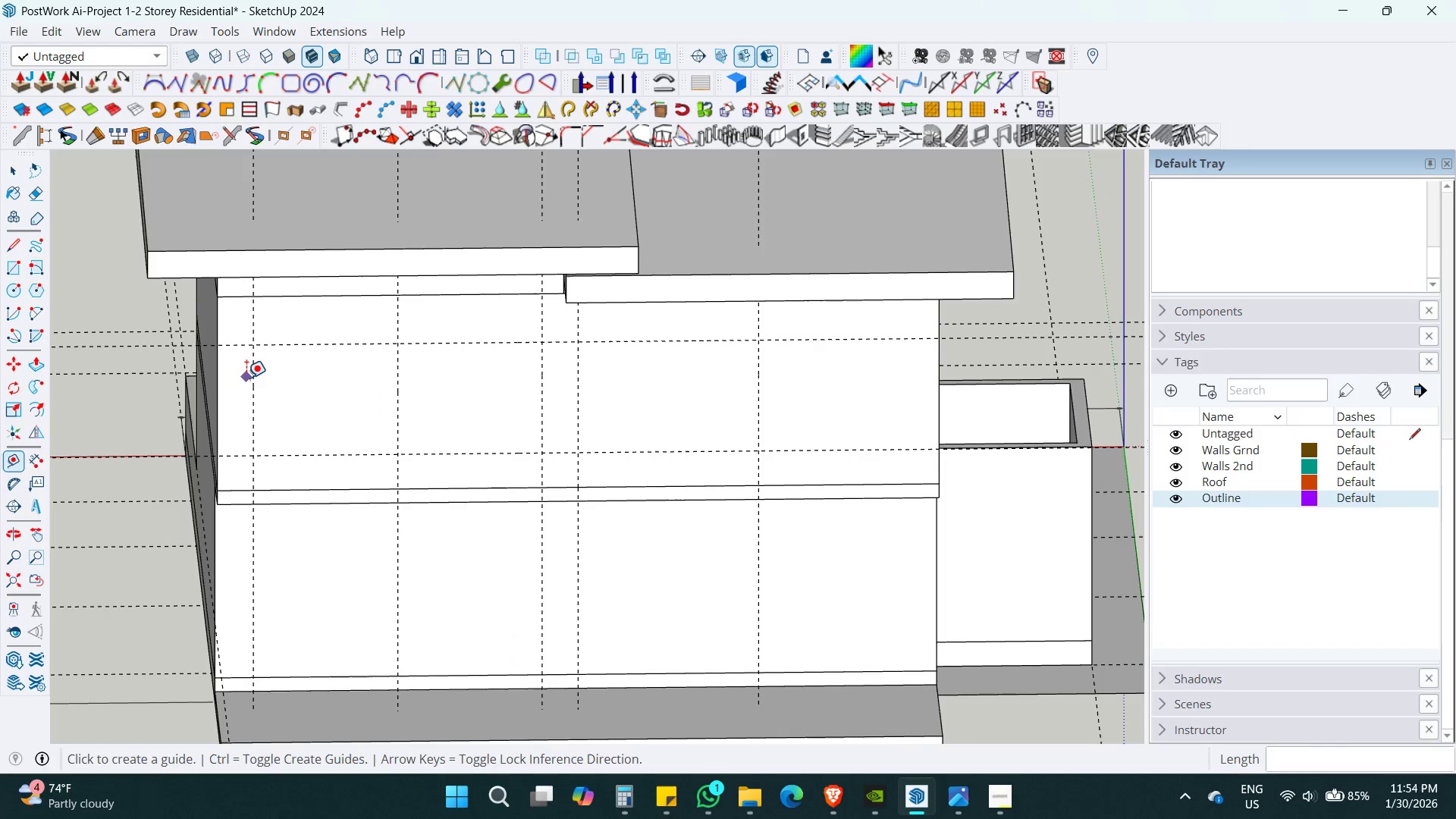 
key(Shift+ShiftLeft)
 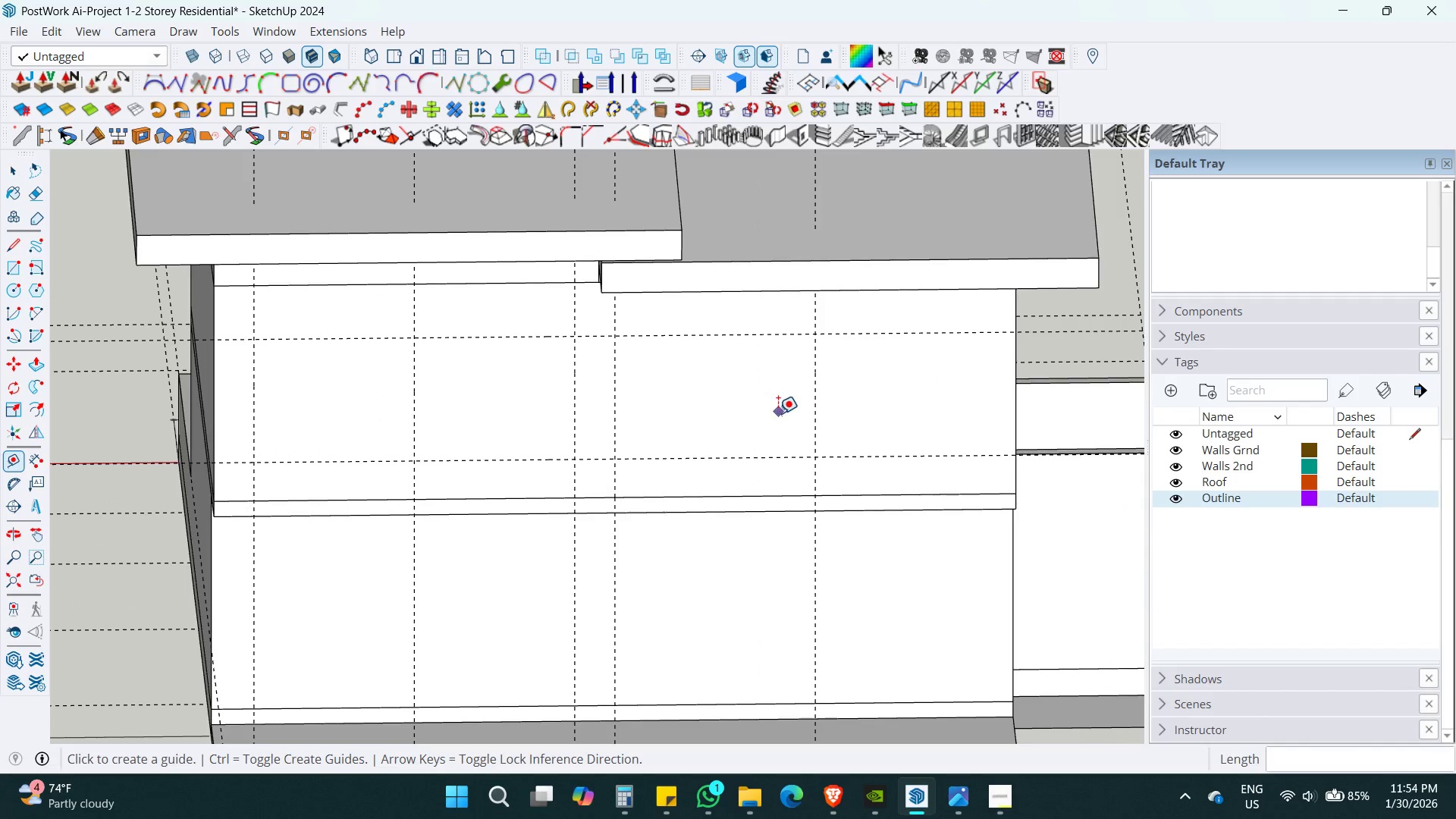 
scroll: coordinate [248, 395], scroll_direction: up, amount: 1.0
 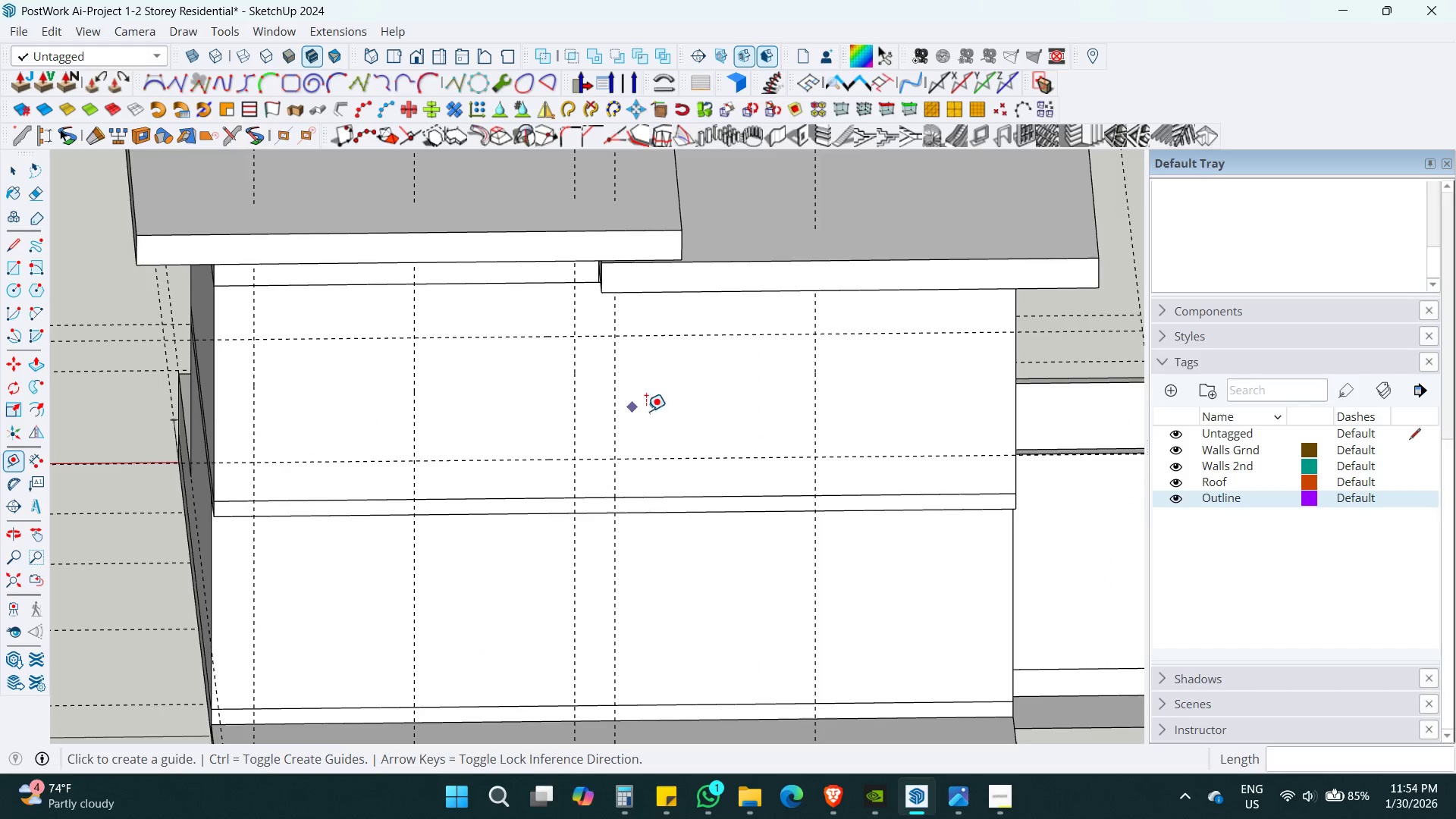 
key(Shift+ShiftLeft)
 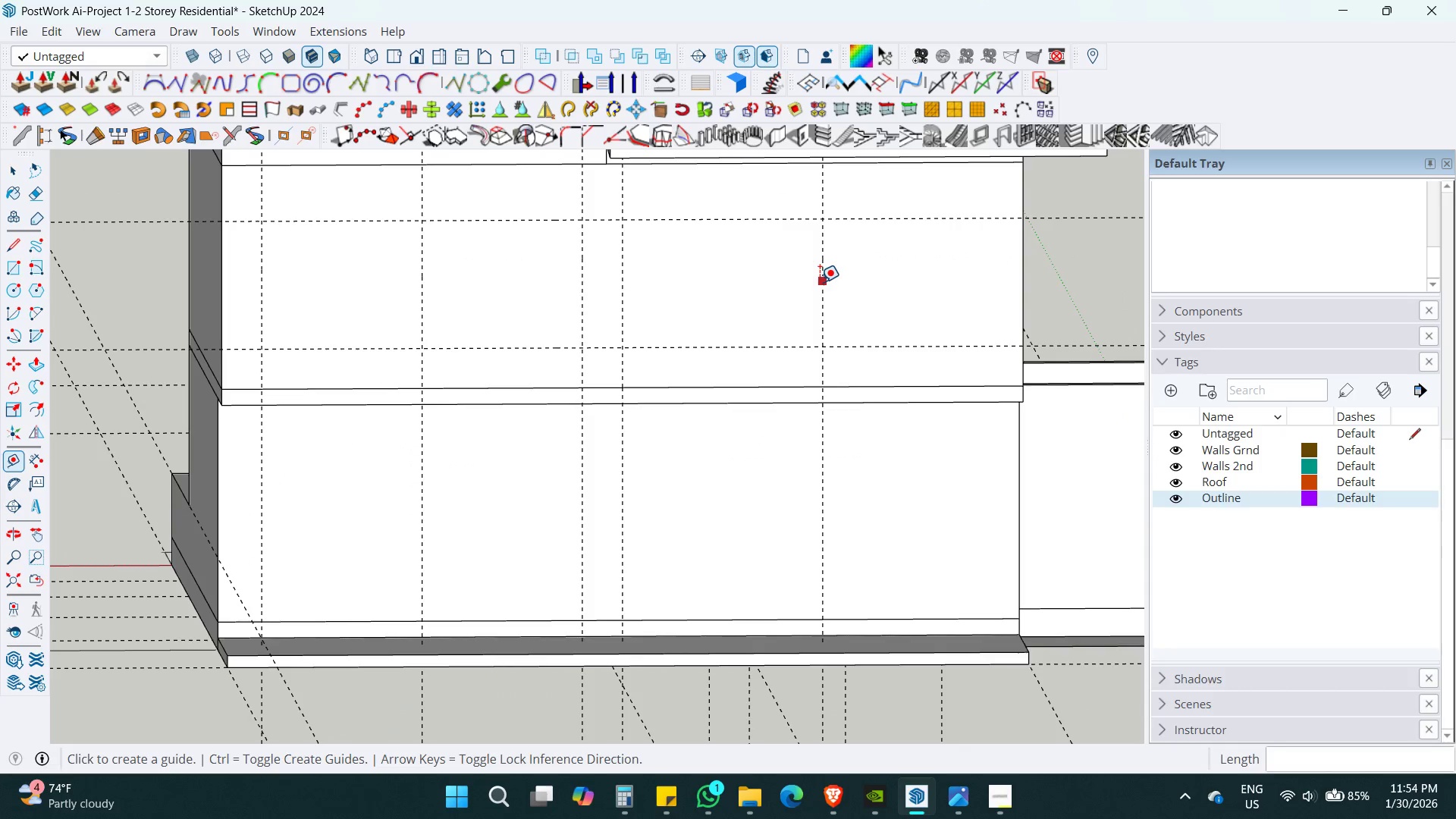 
left_click([820, 282])
 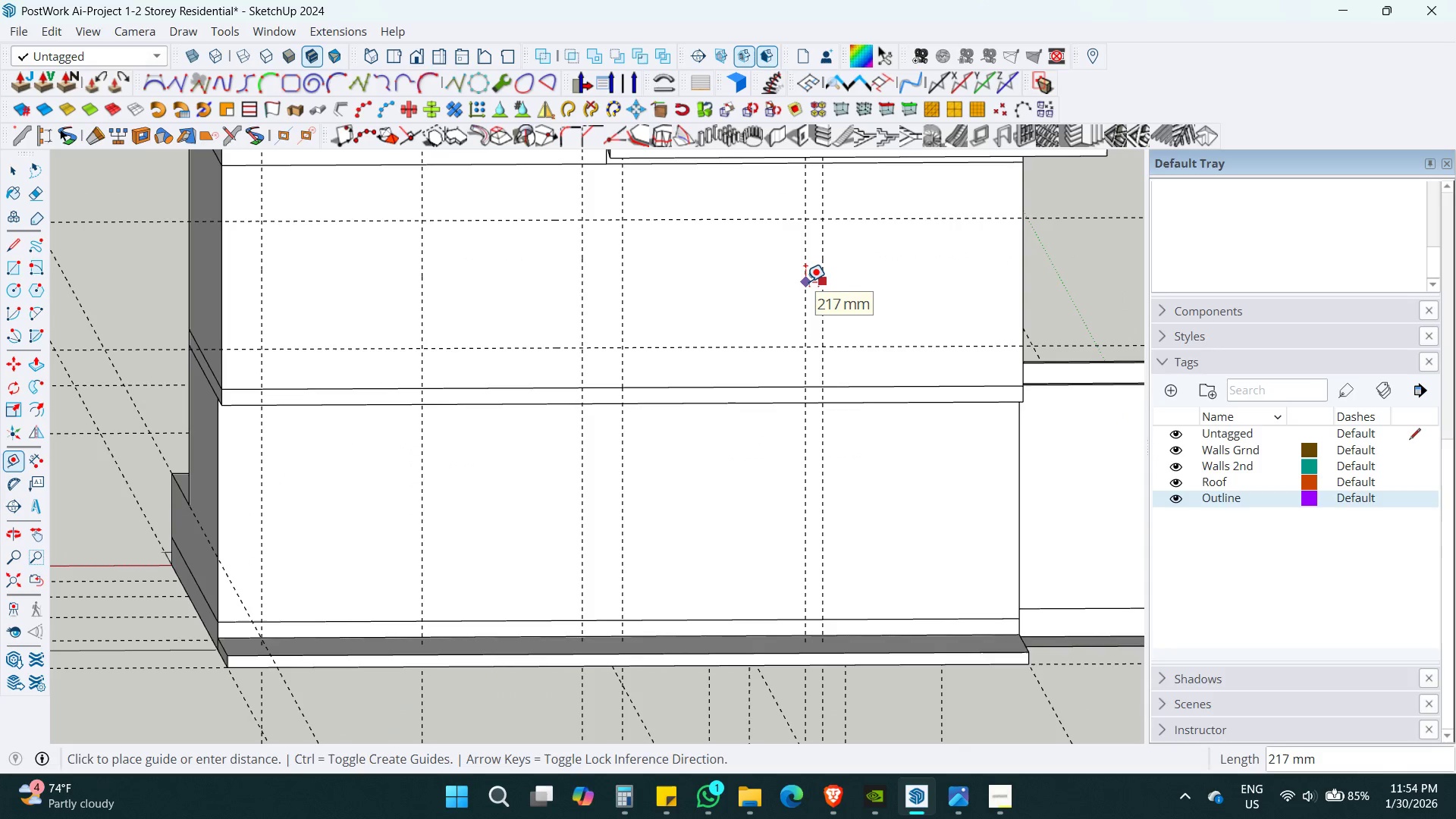 
key(Numpad2)
 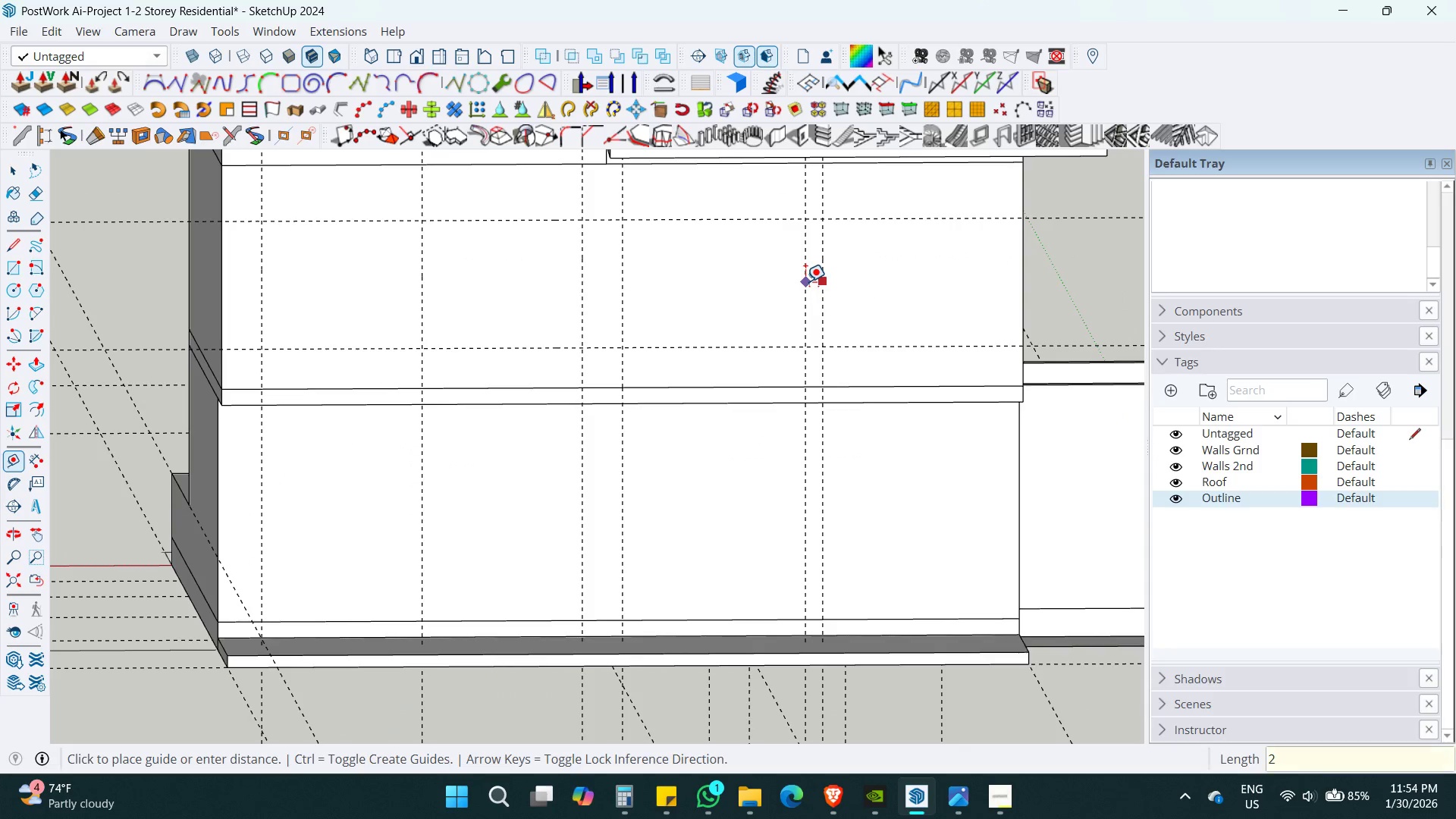 
key(Numpad0)
 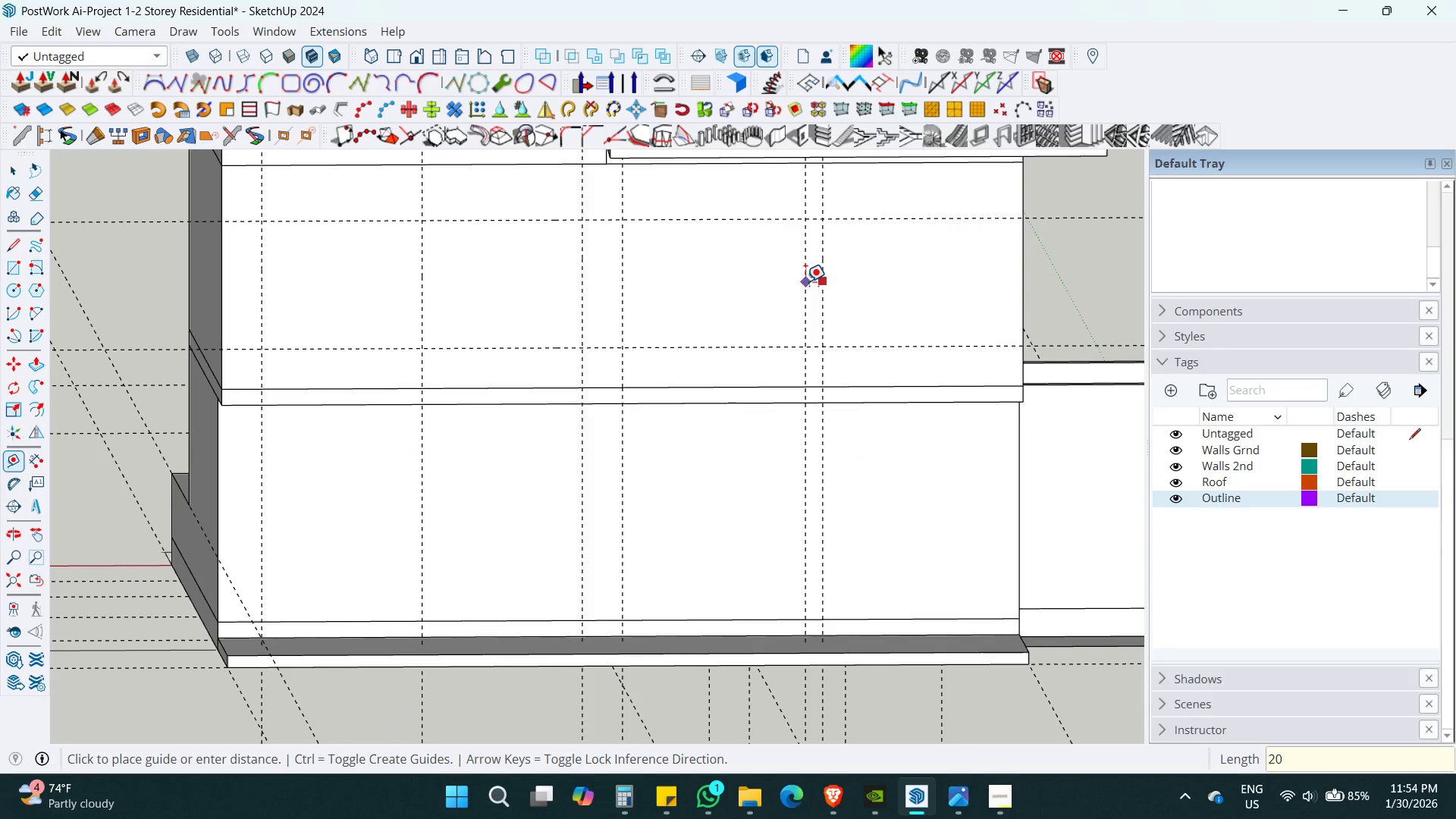 
key(Numpad0)
 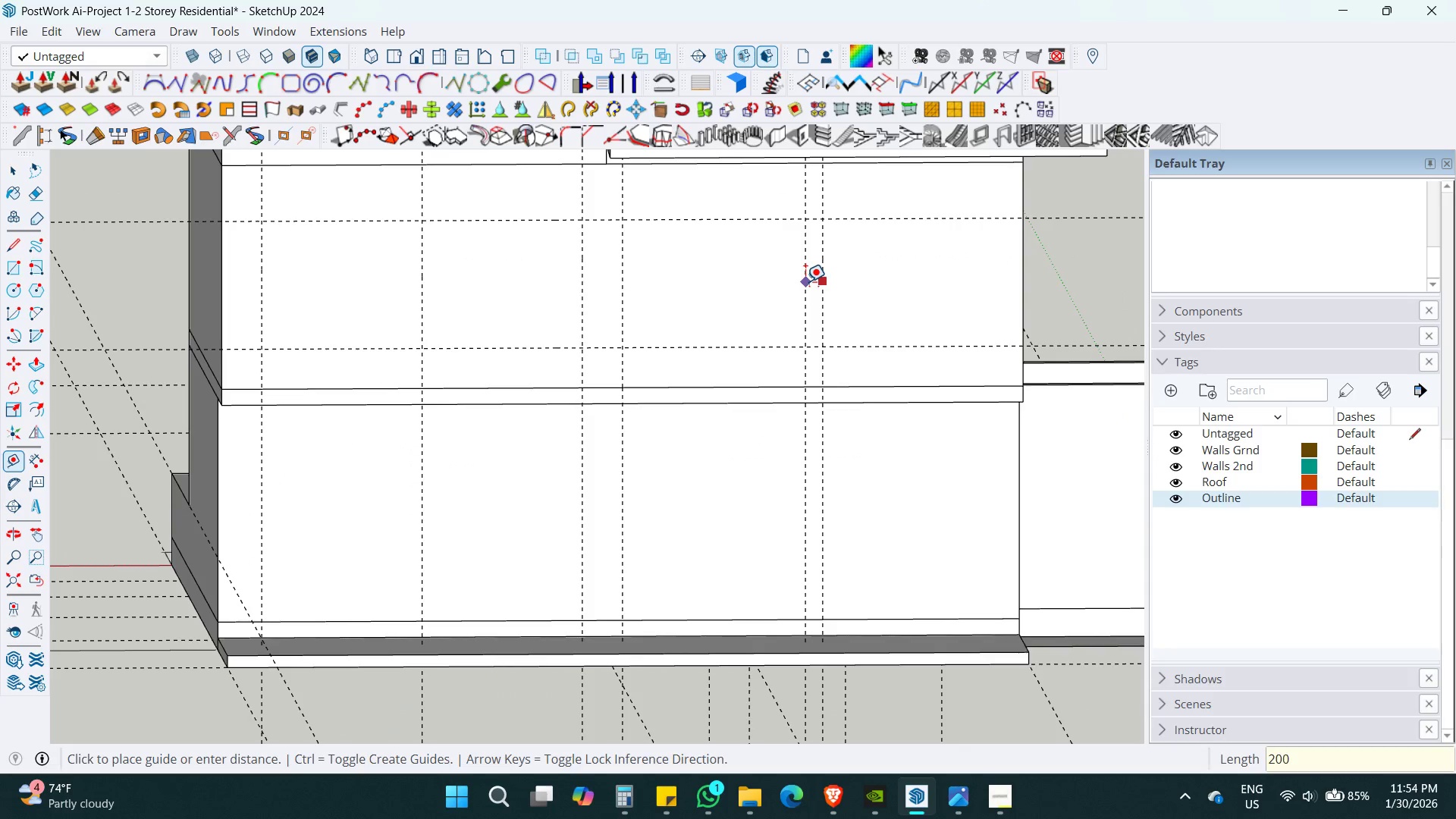 
key(Numpad0)
 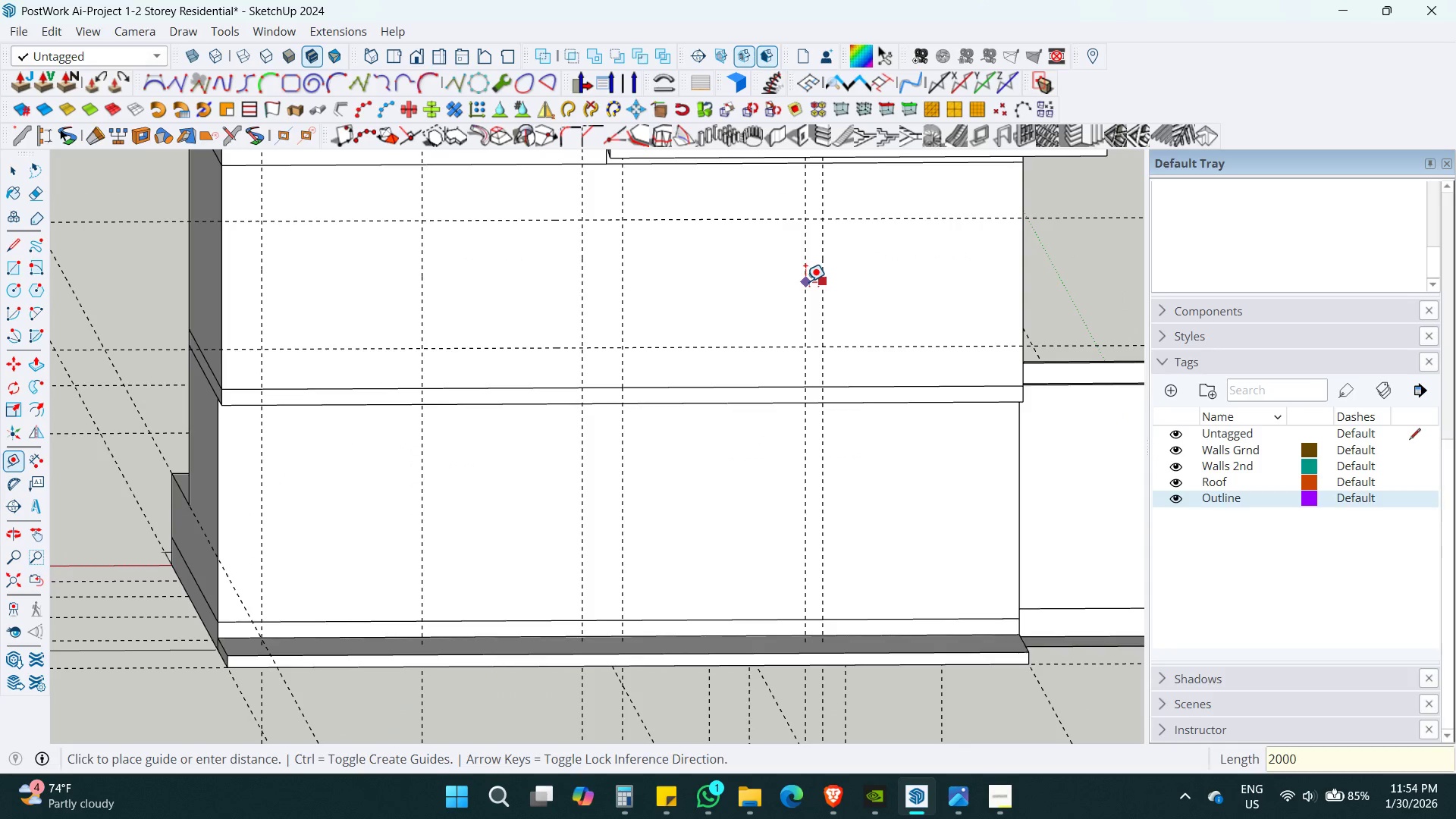 
key(Enter)
 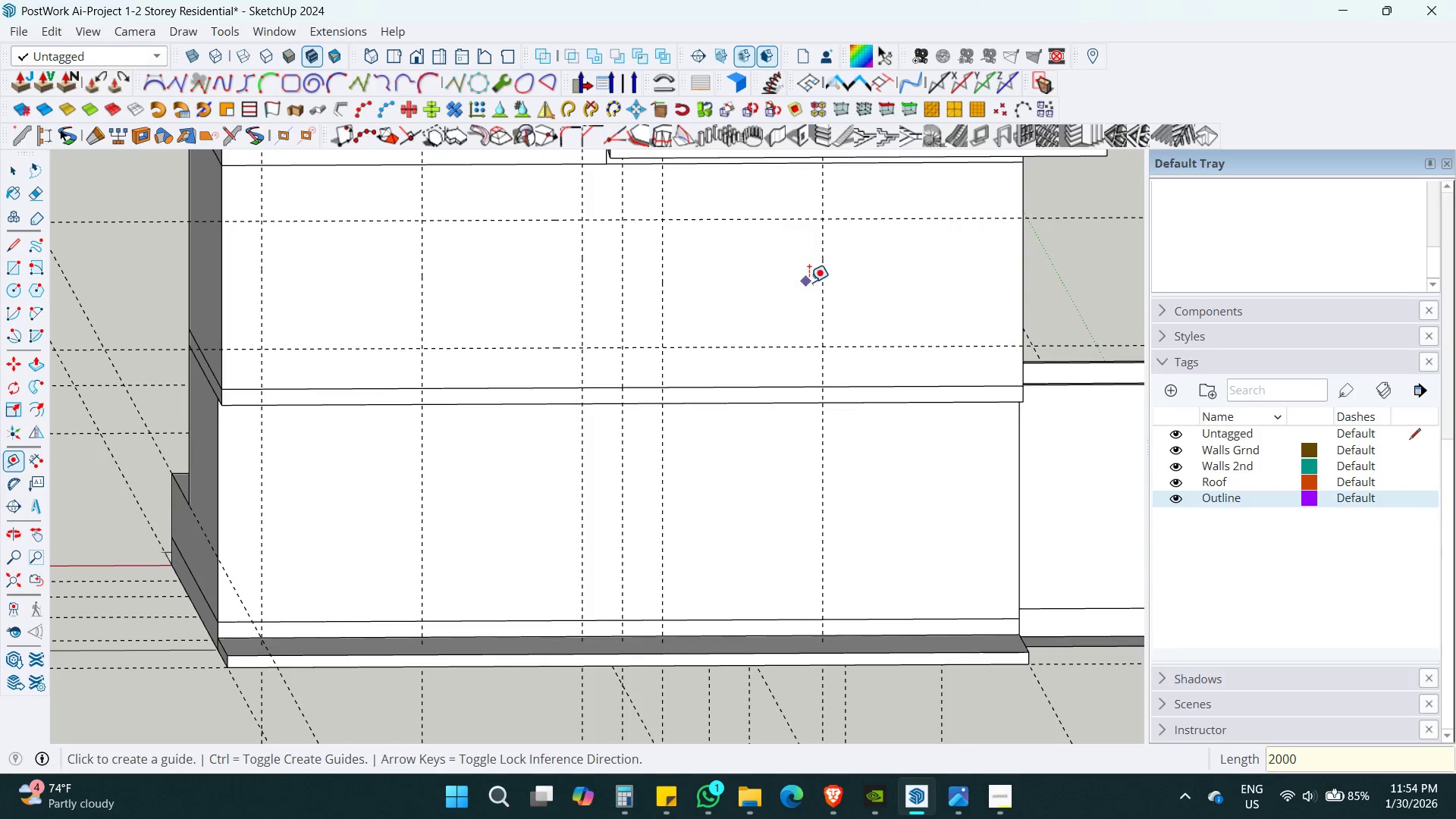 
left_click([827, 290])
 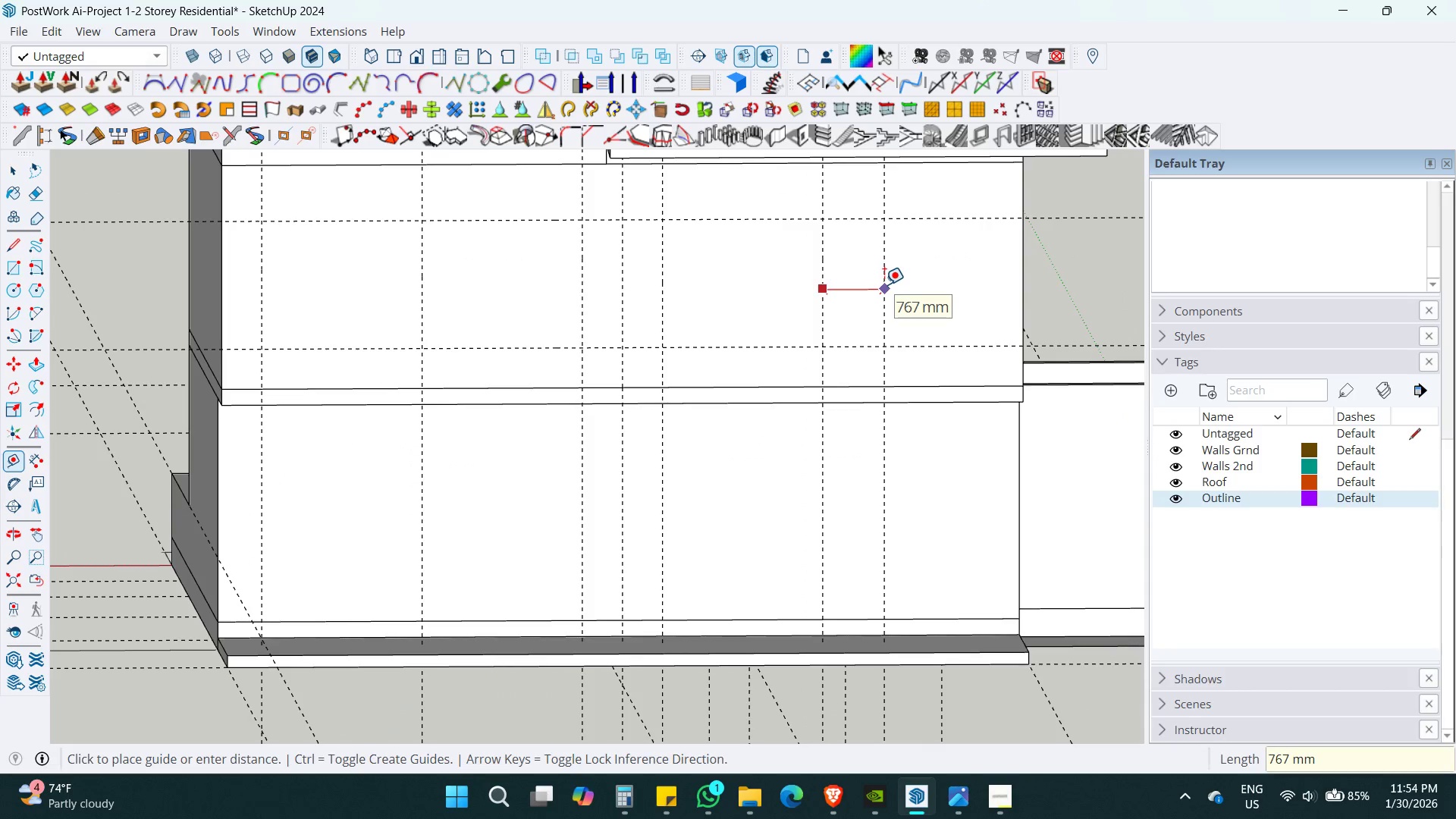 
key(Numpad2)
 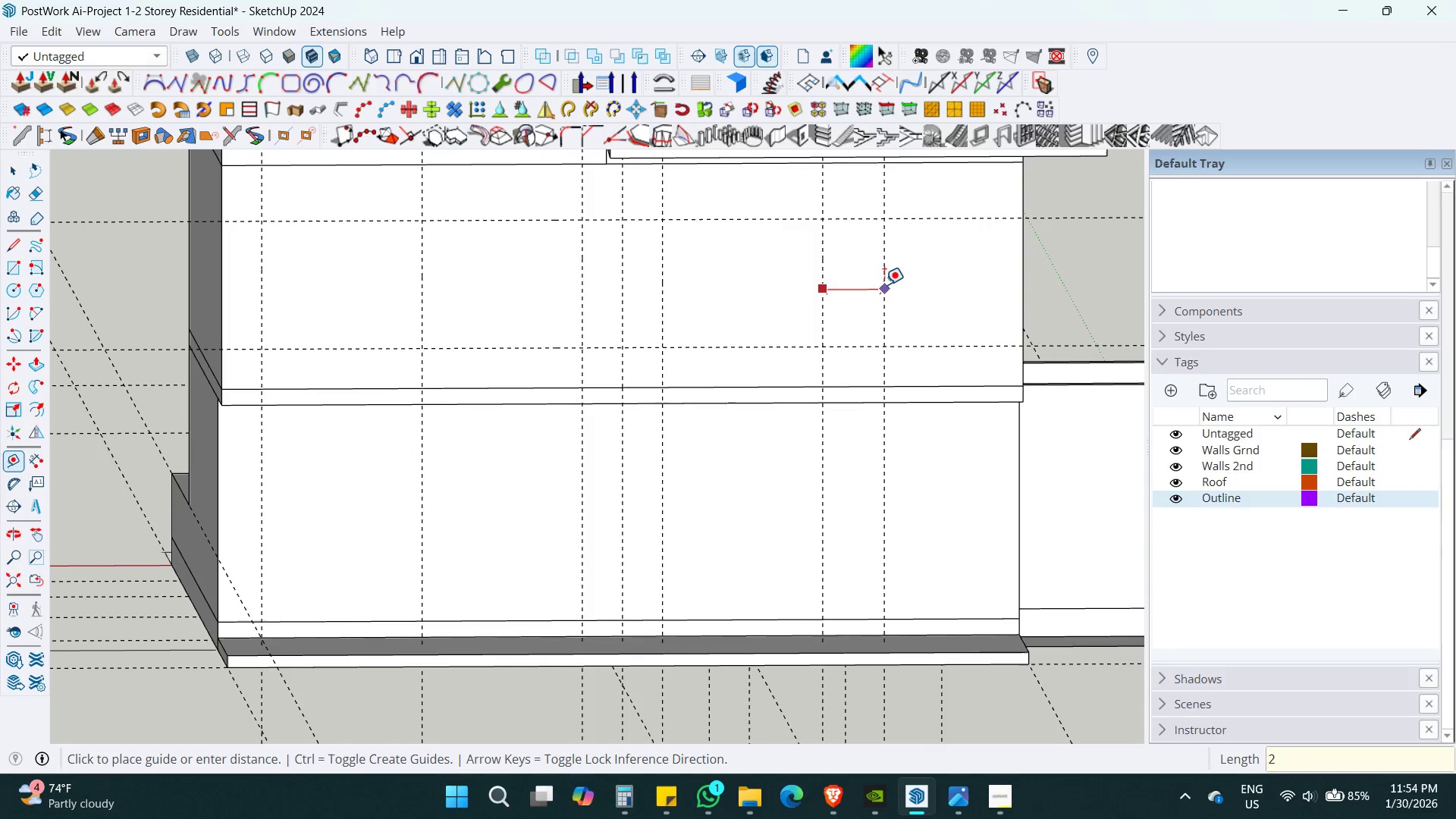 
key(Numpad0)
 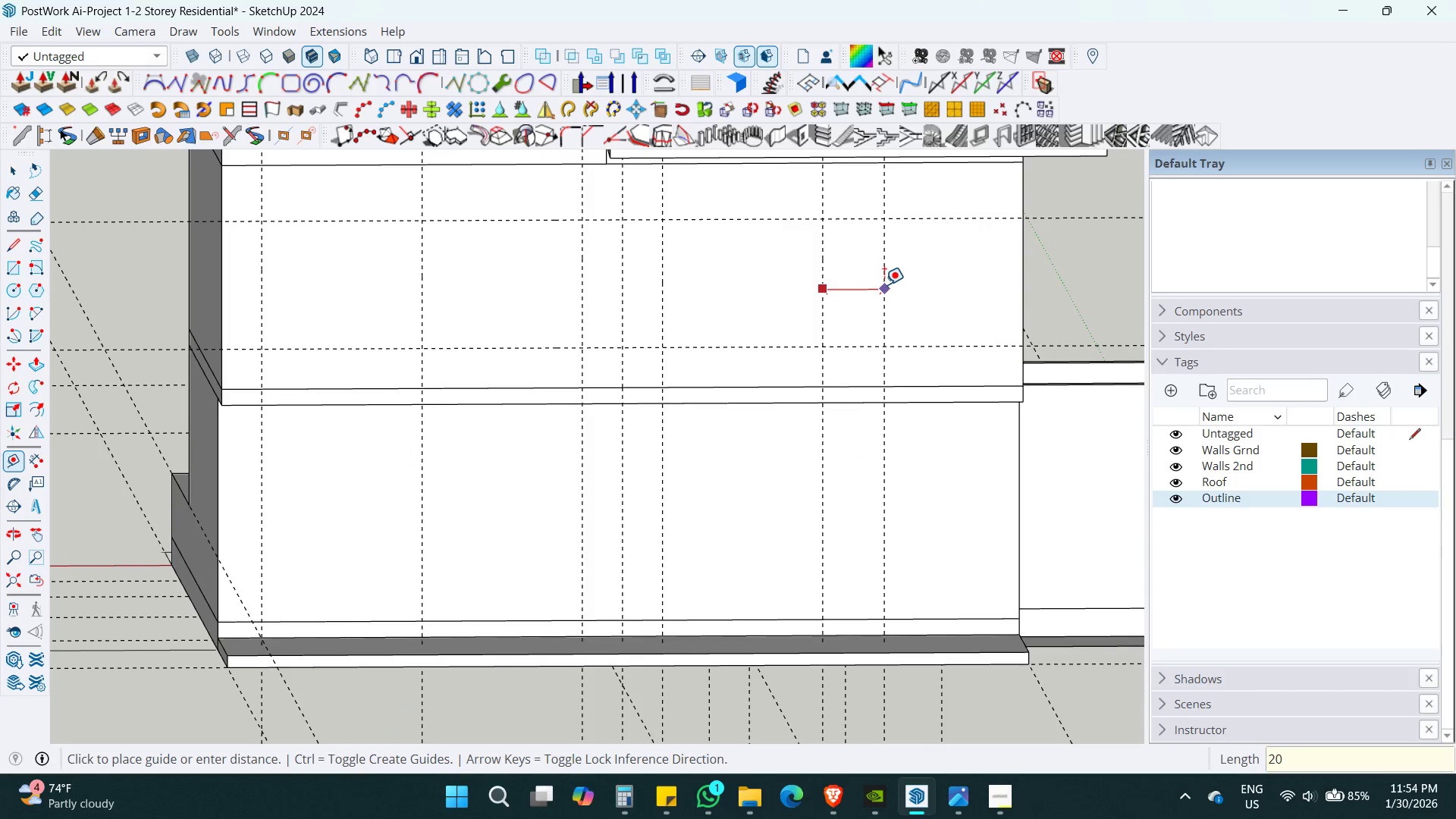 
key(Numpad0)
 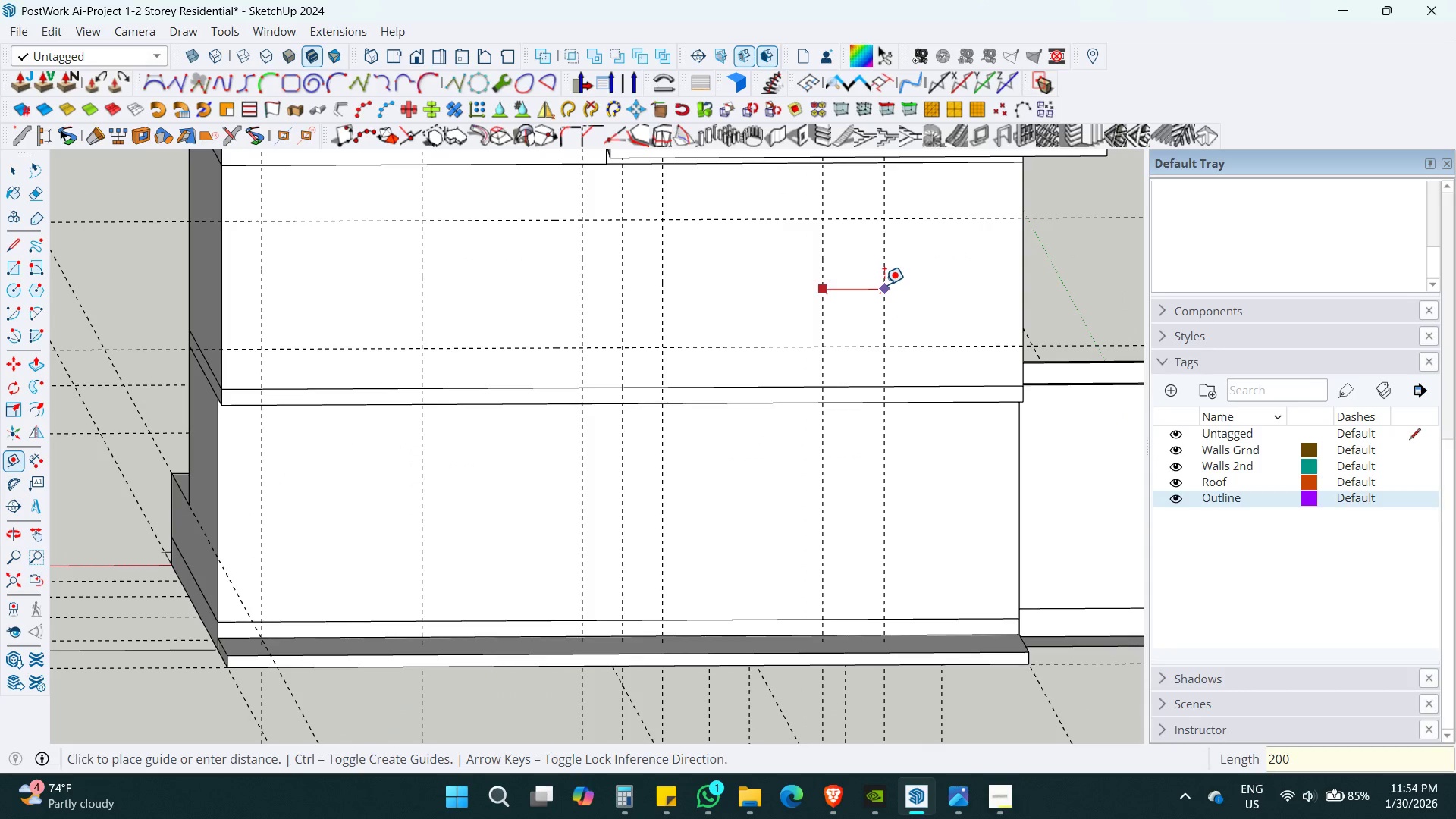 
key(Numpad0)
 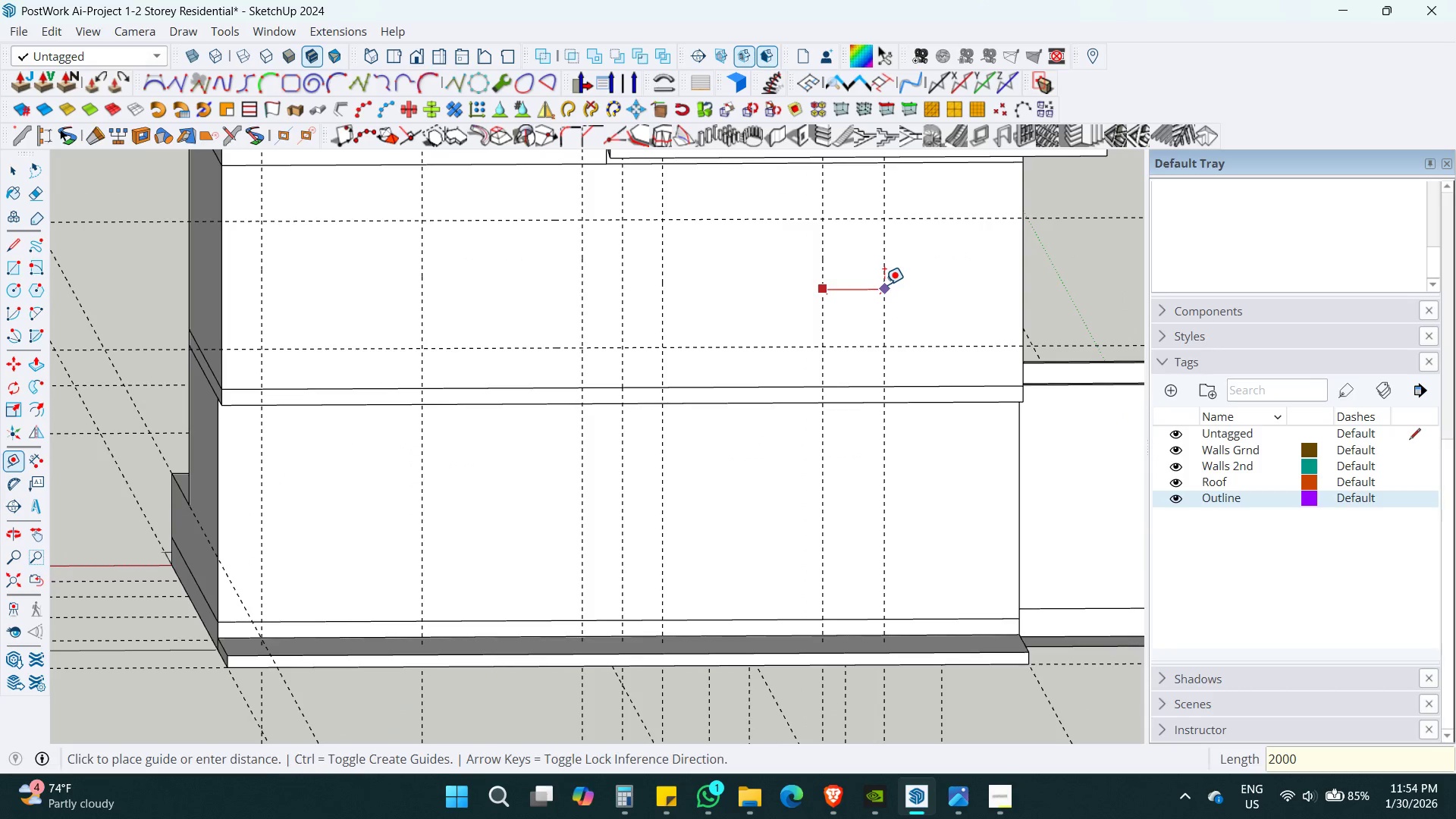 
key(Enter)
 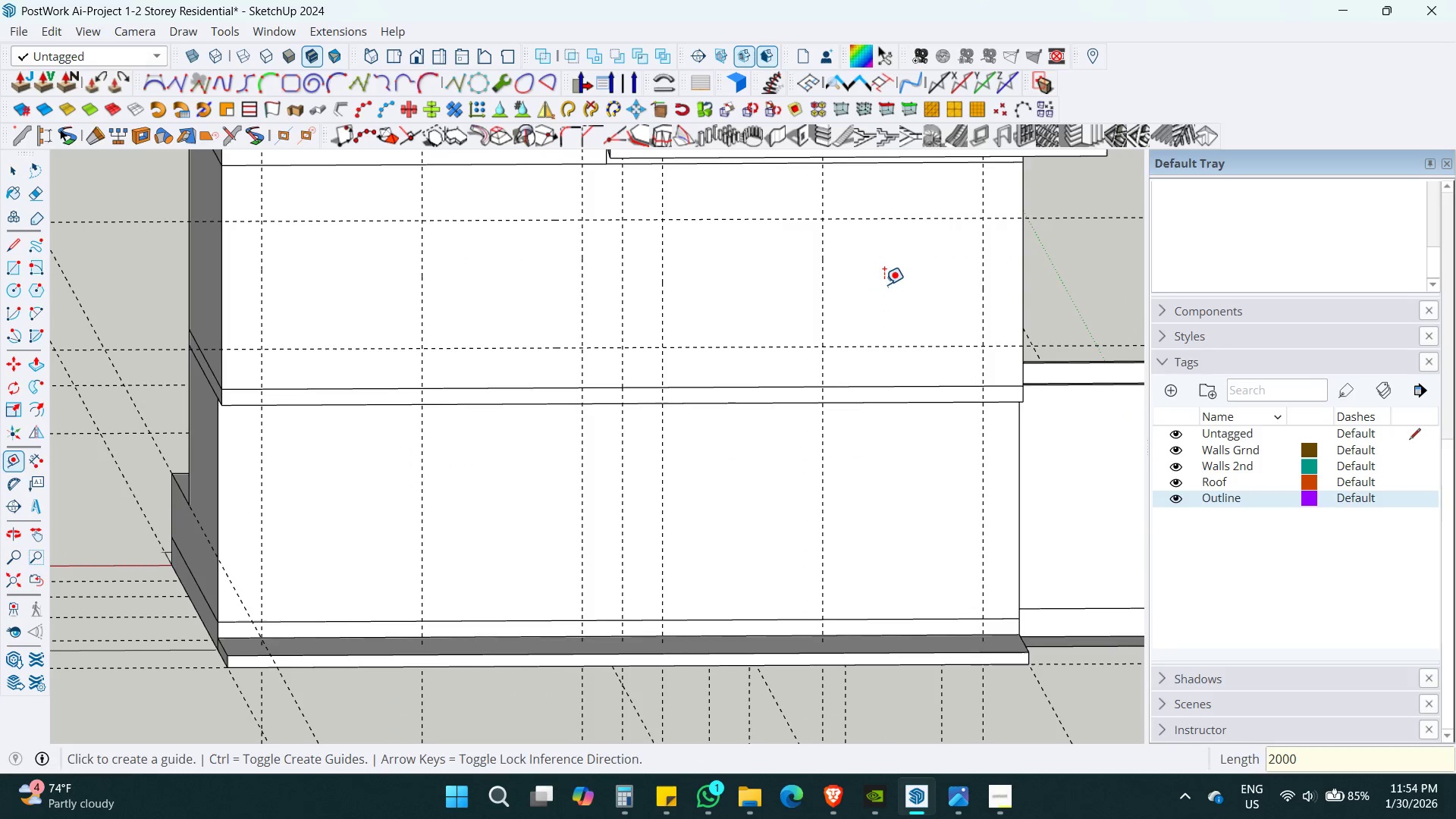 
key(Space)
 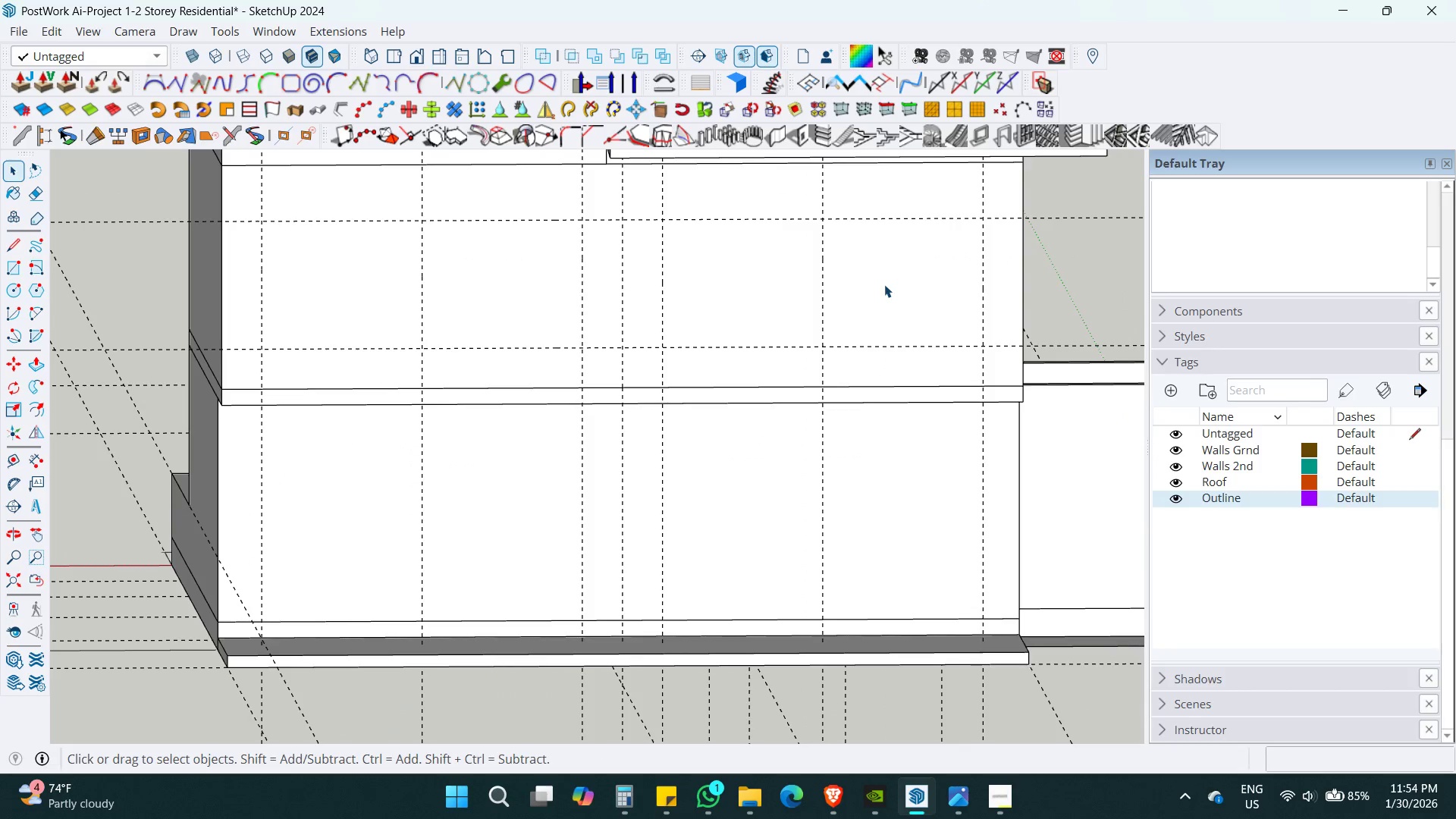 
hold_key(key=ShiftLeft, duration=0.55)
 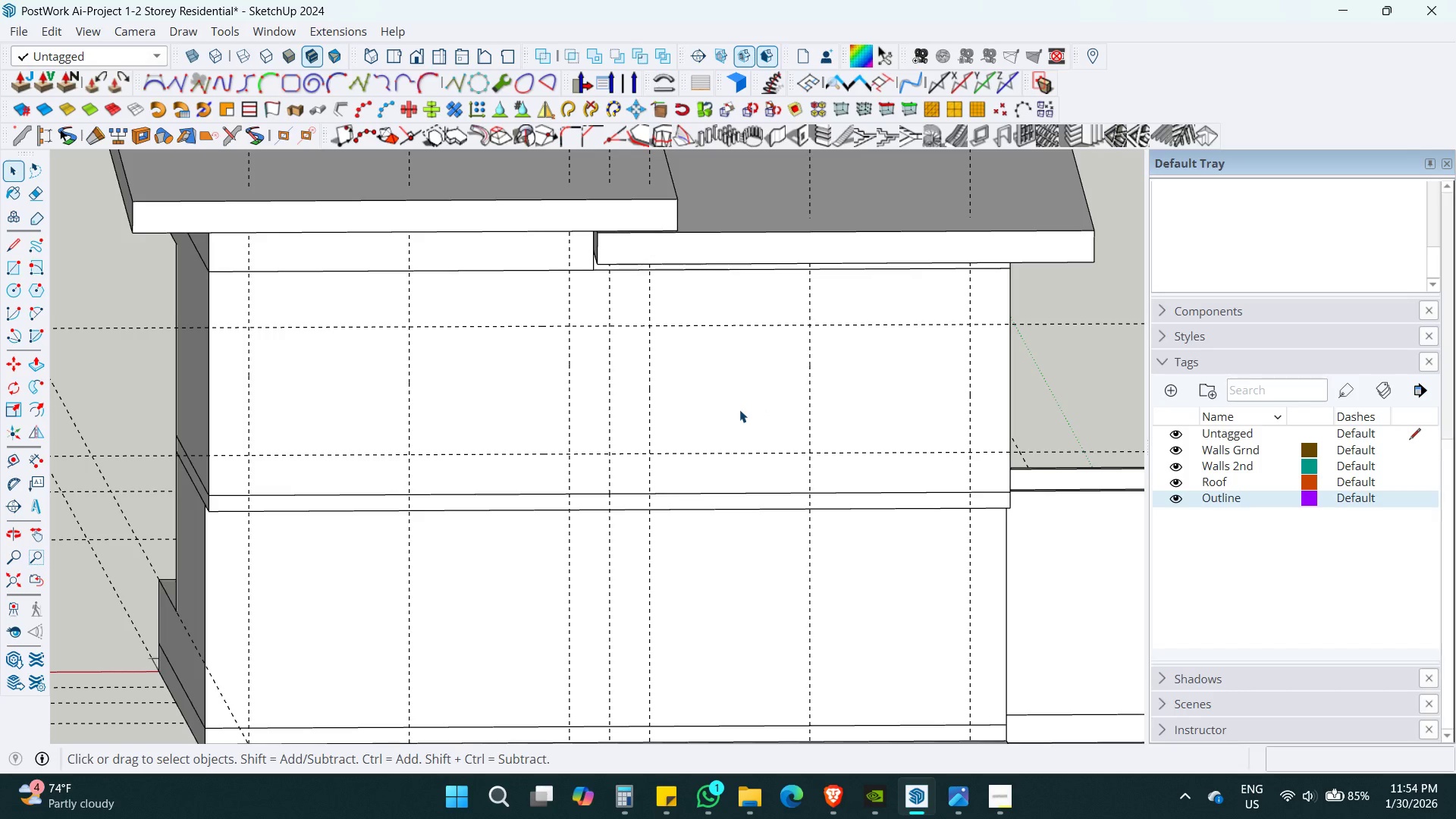 
double_click([739, 408])
 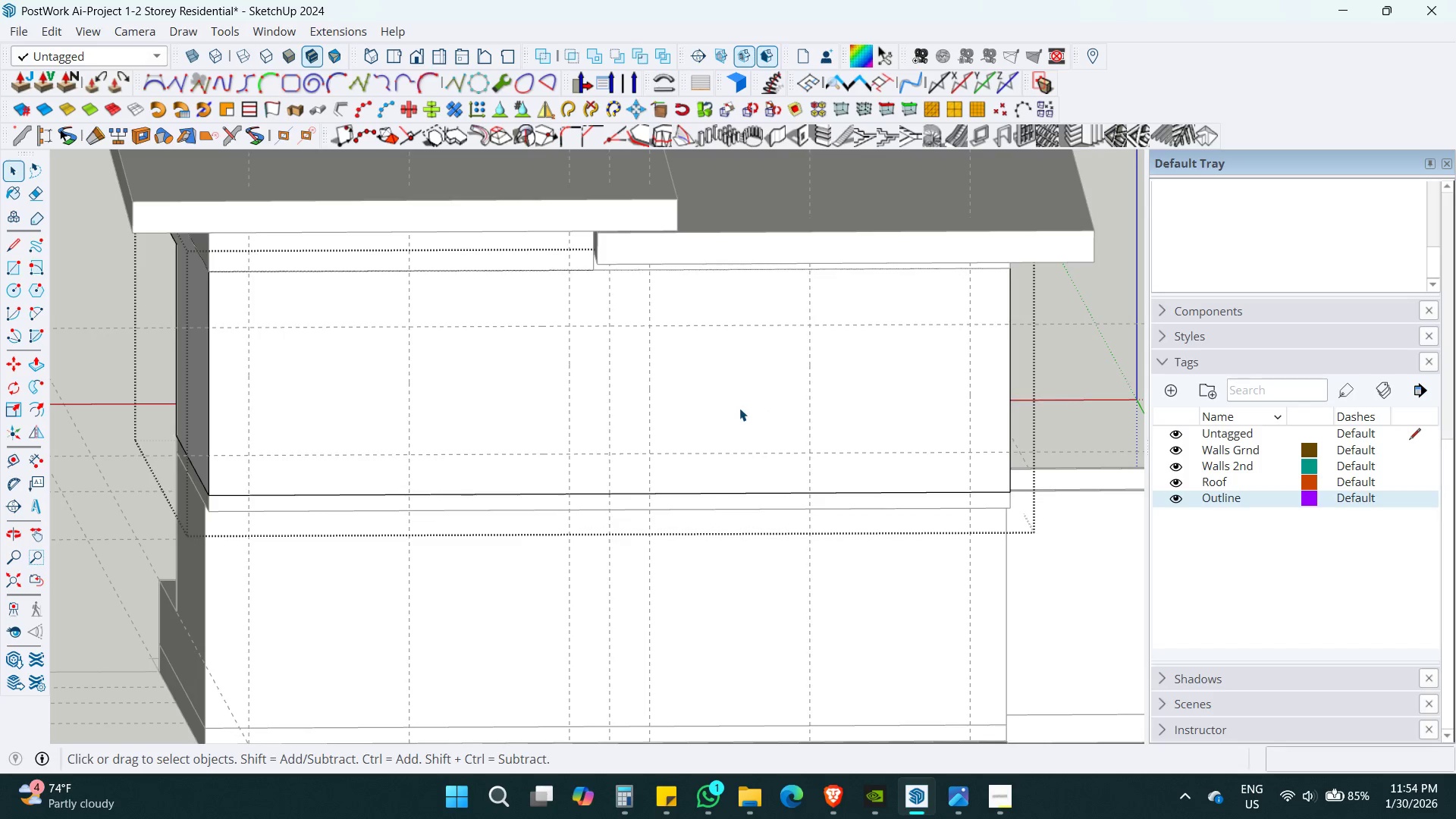 
triple_click([739, 408])
 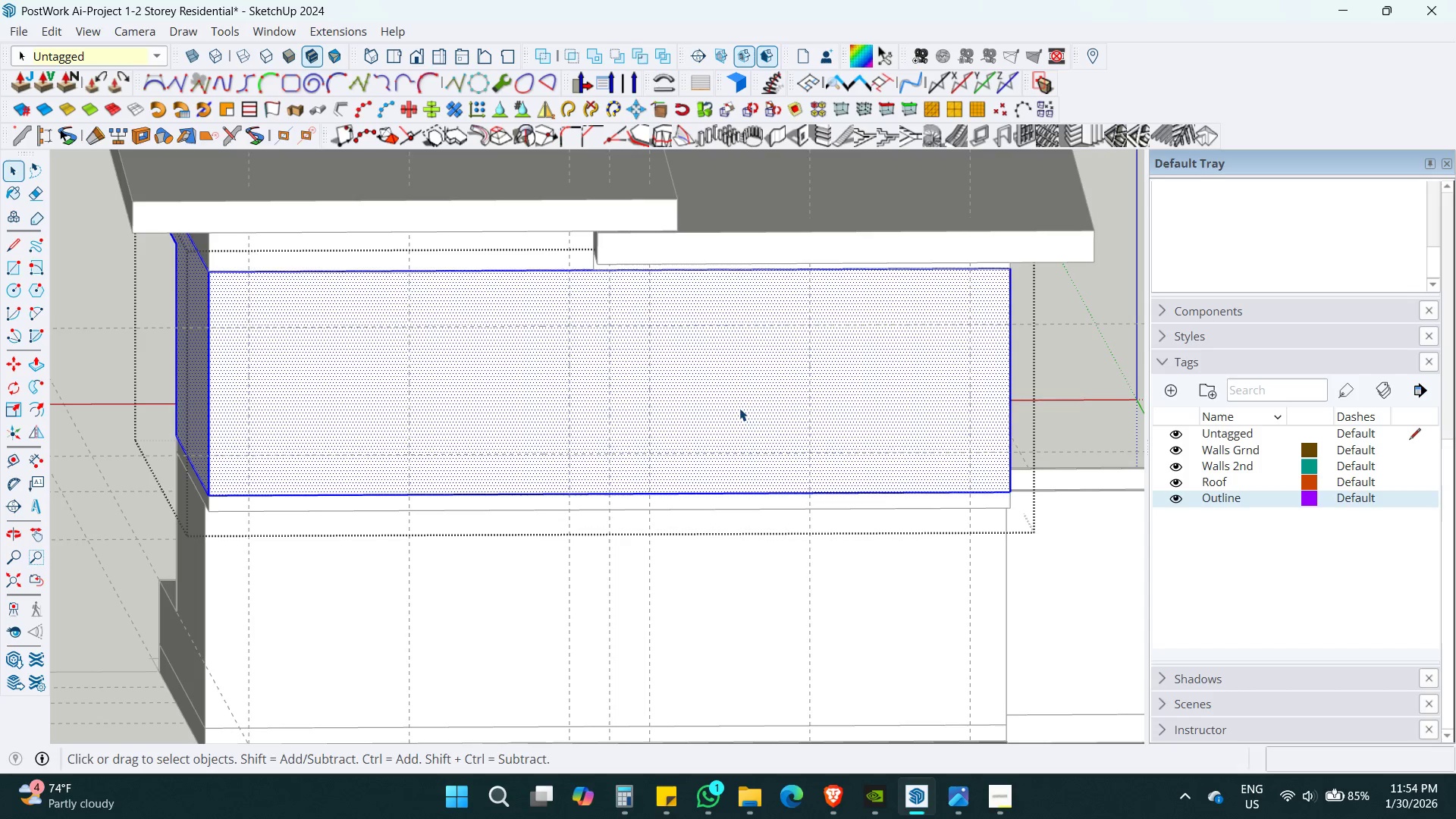 
triple_click([739, 408])
 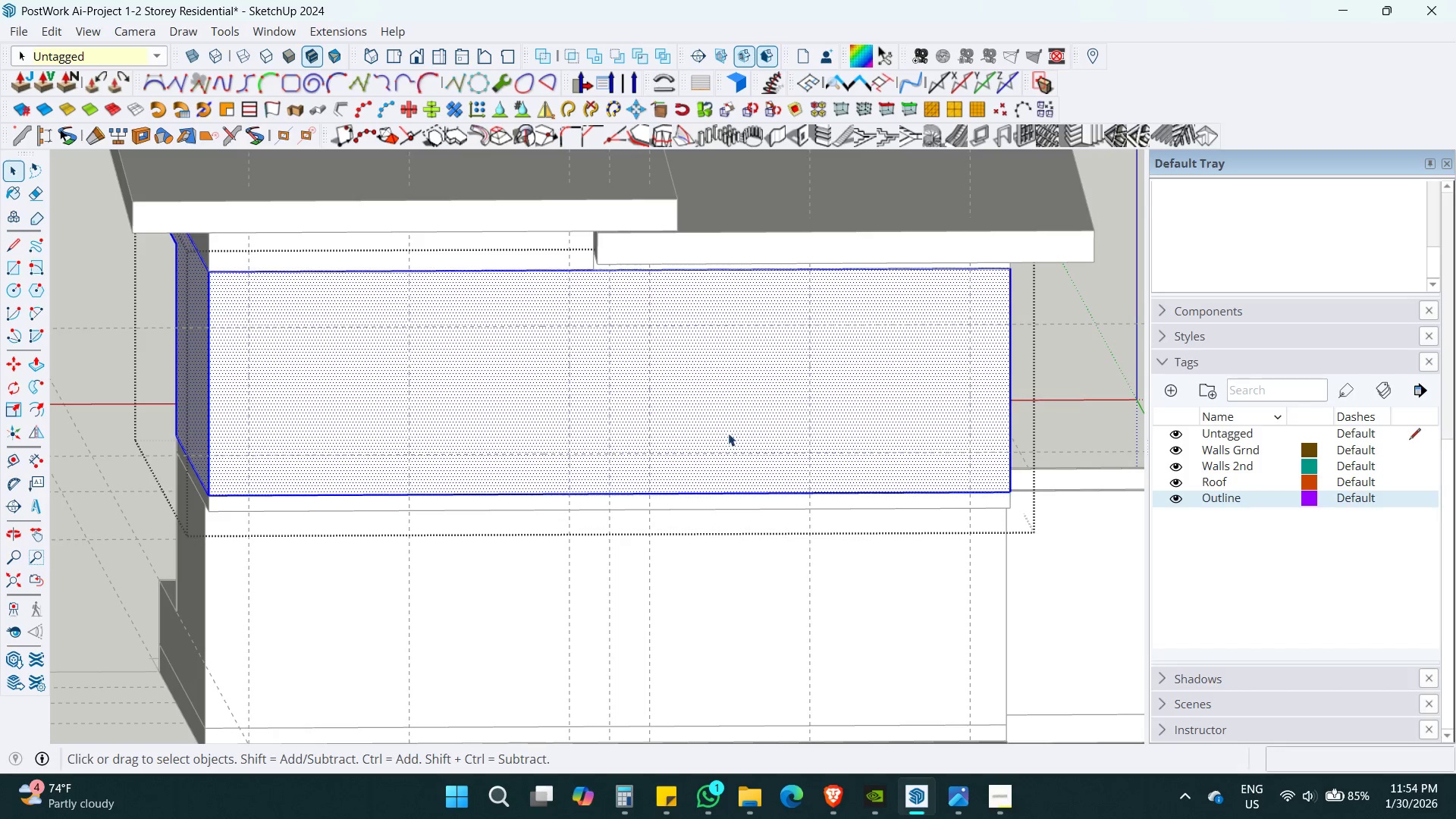 
key(Shift+ShiftLeft)
 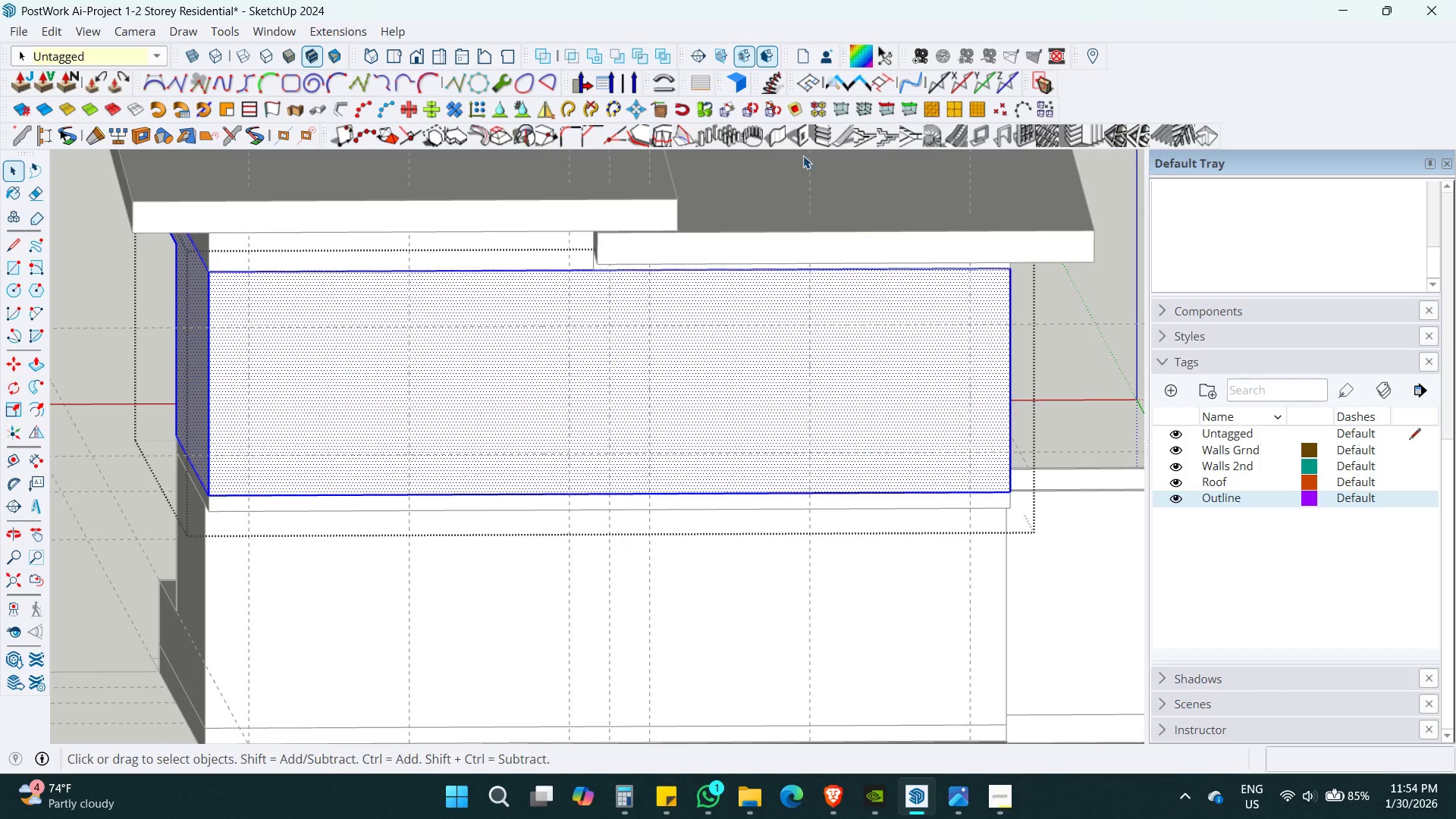 
left_click([804, 140])
 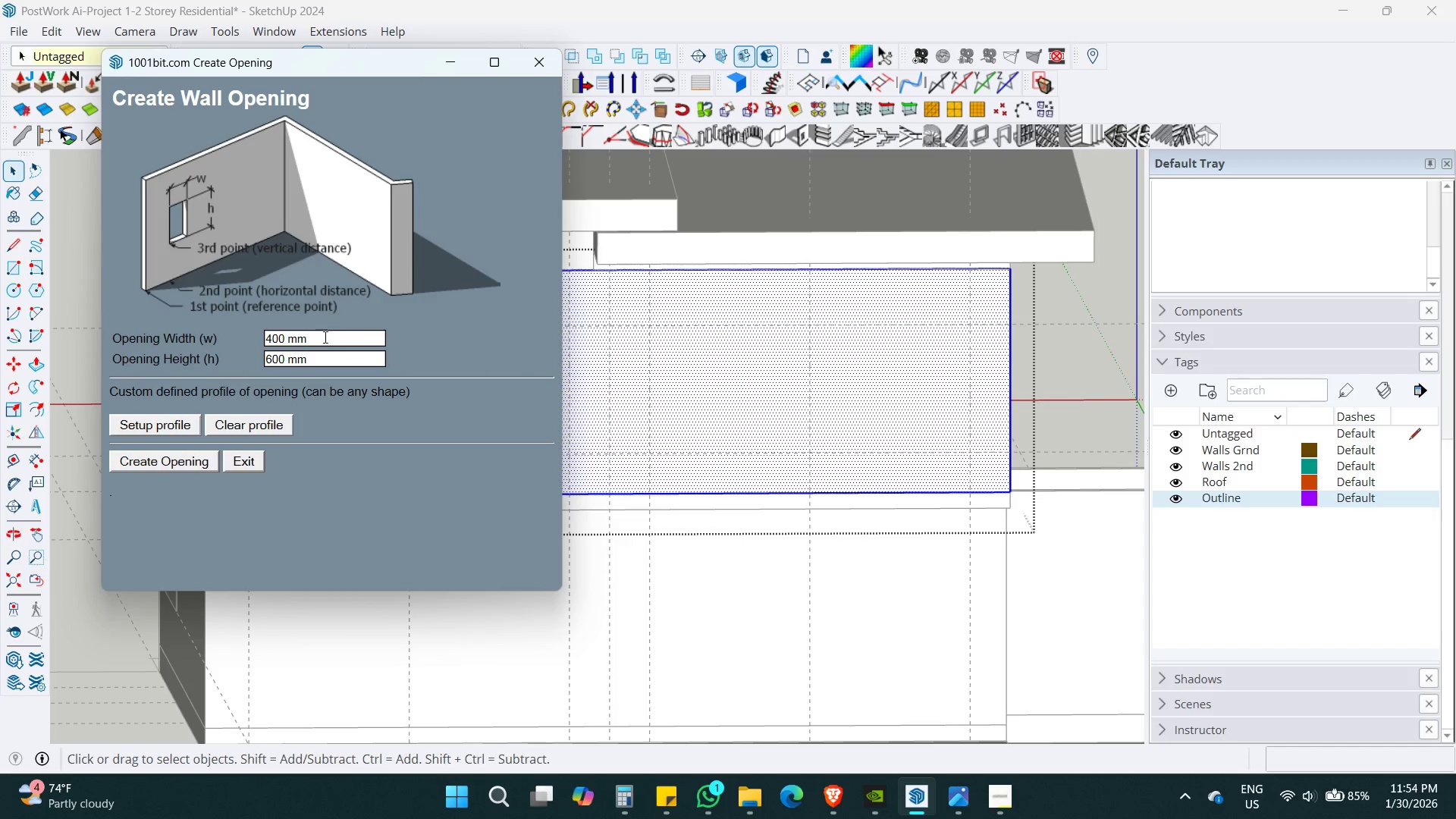 
double_click([324, 336])
 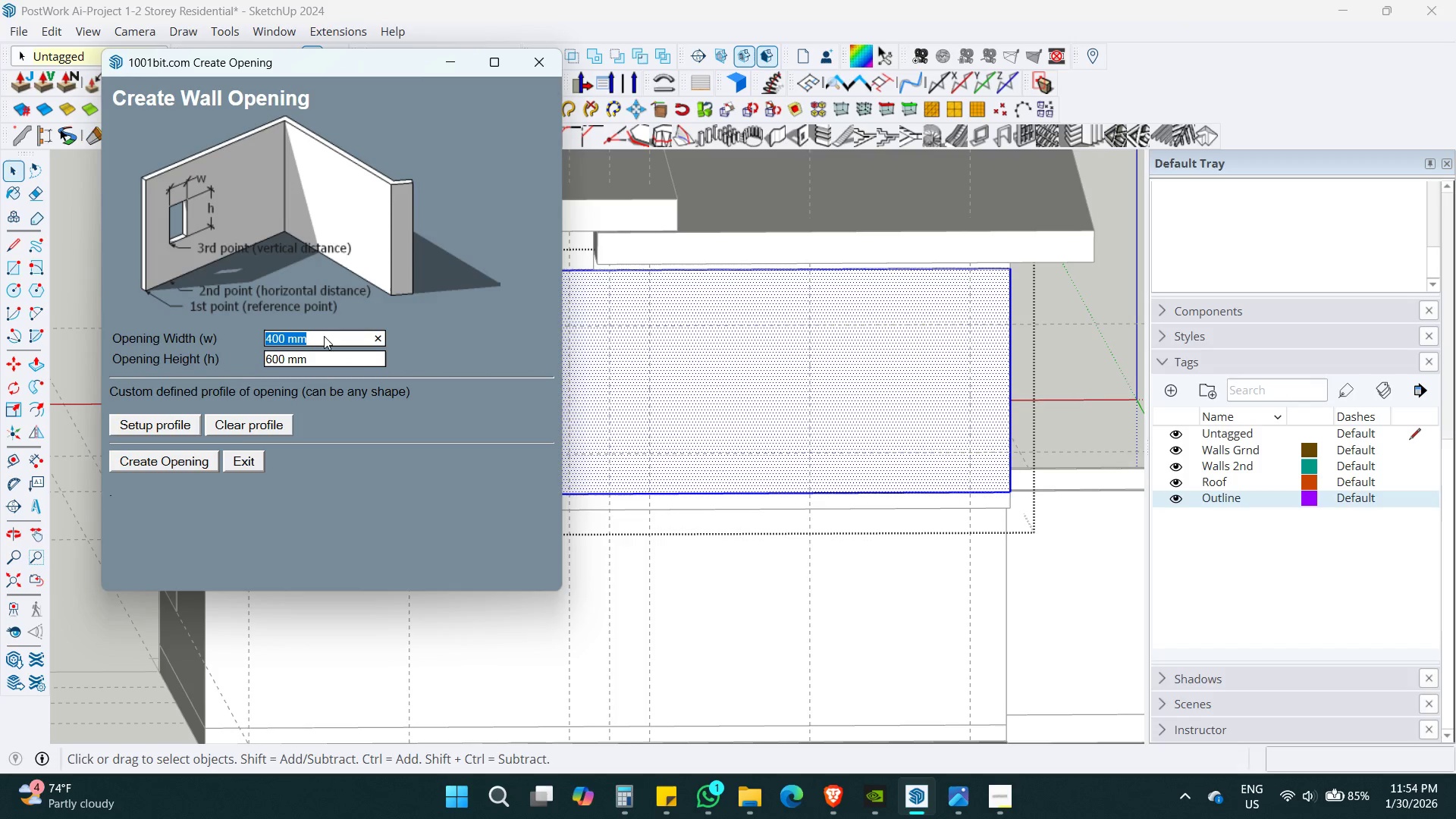 
key(Numpad1)
 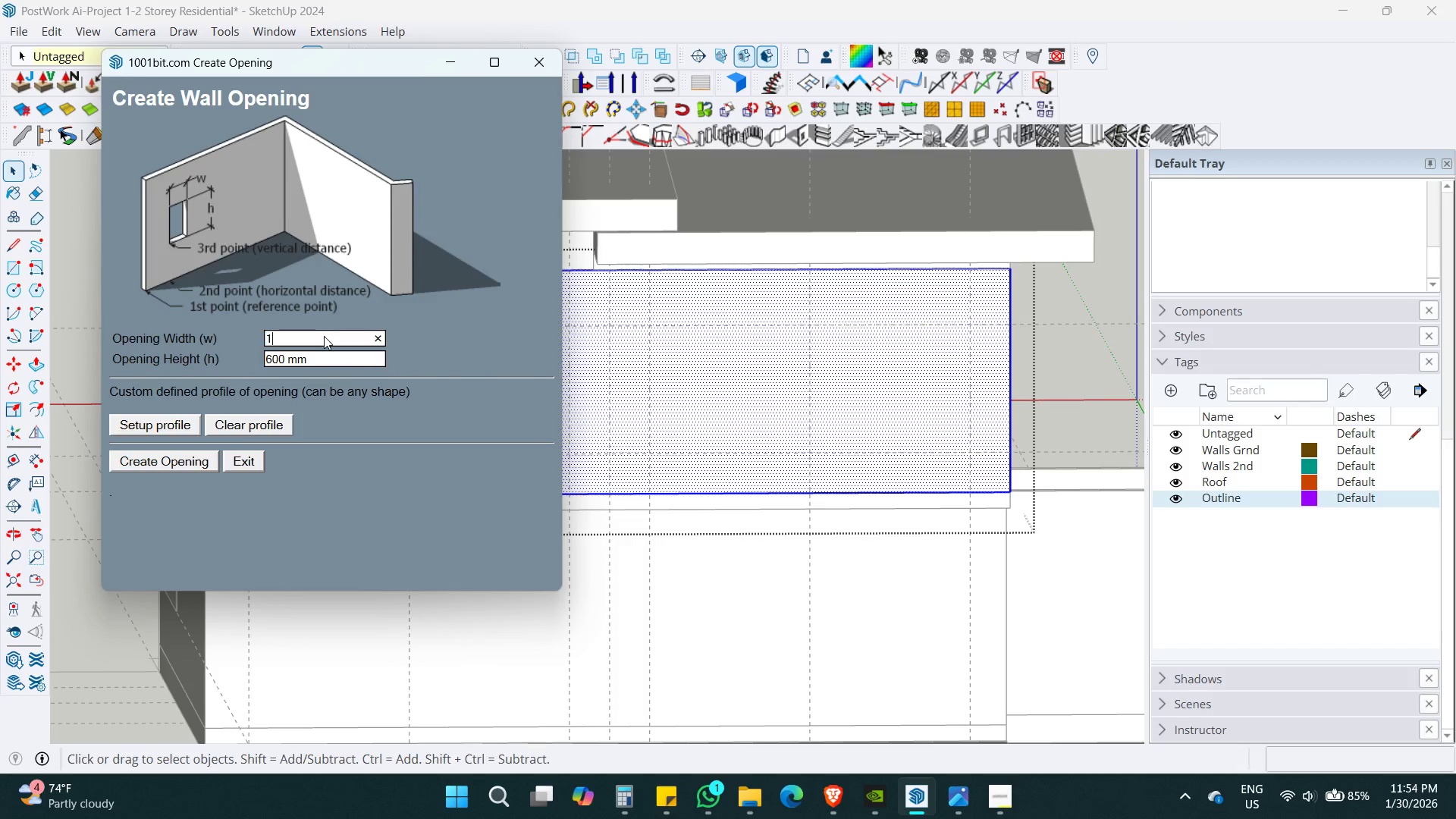 
key(Numpad6)
 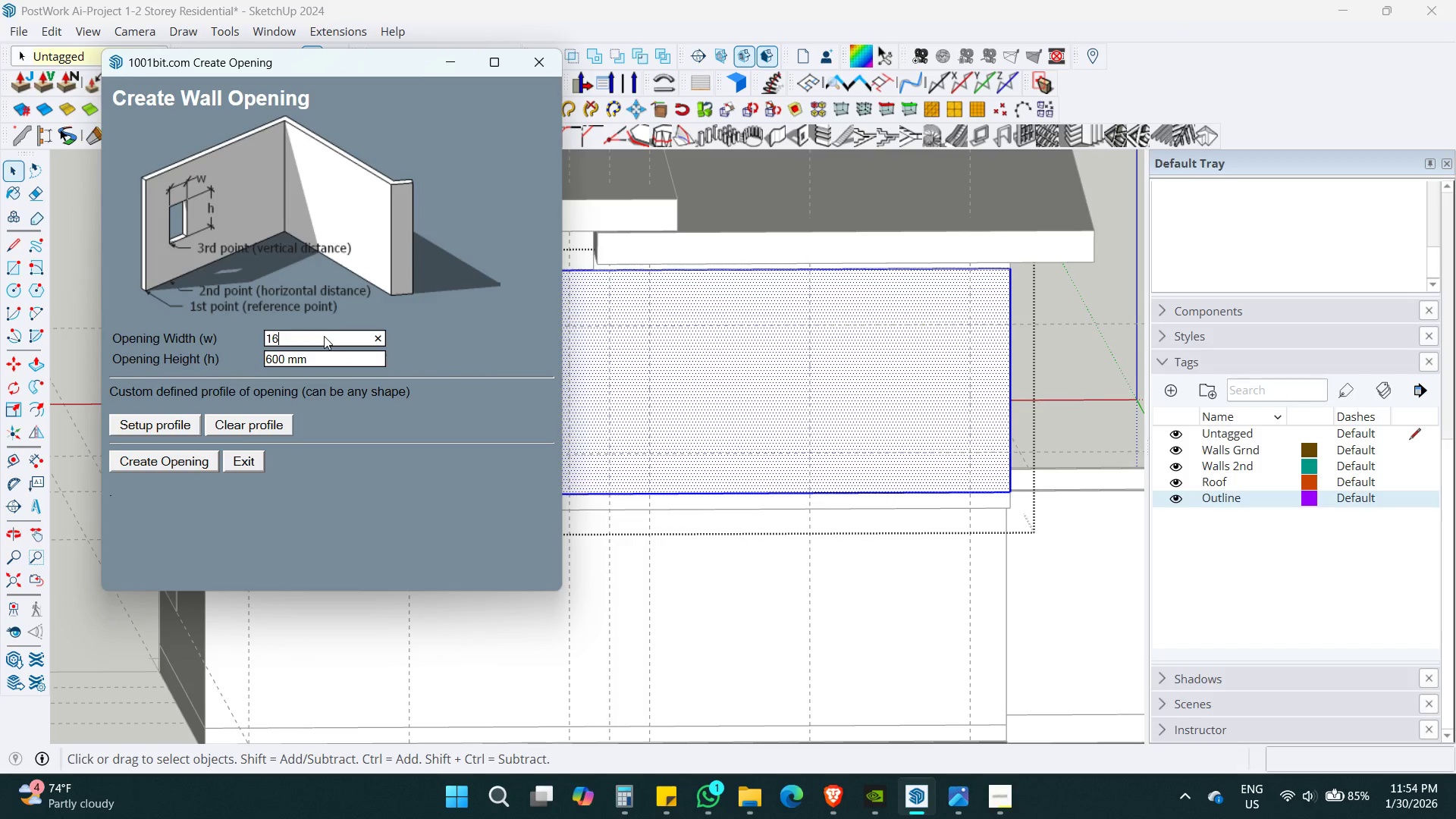 
key(Numpad0)
 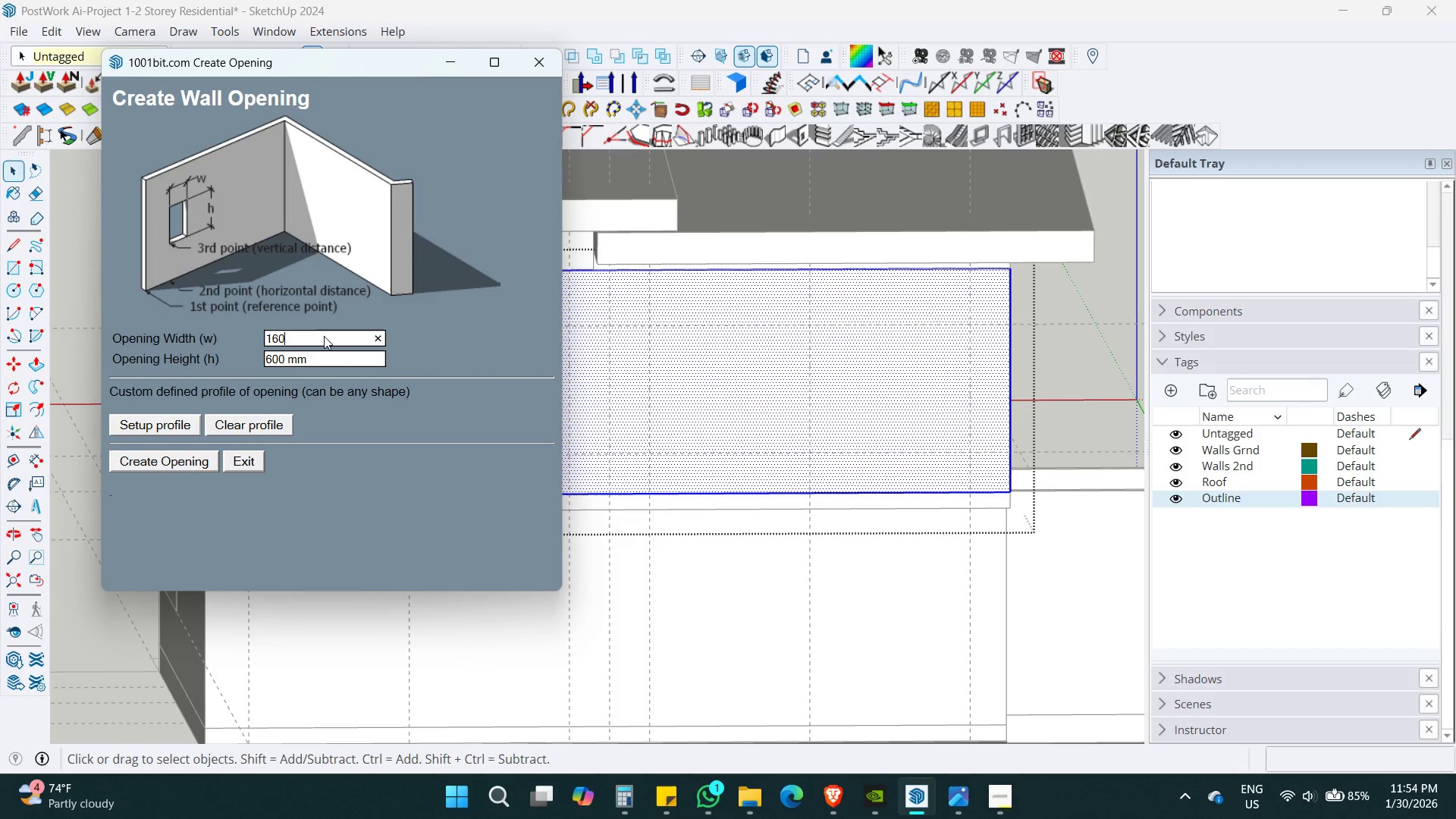 
key(Numpad0)
 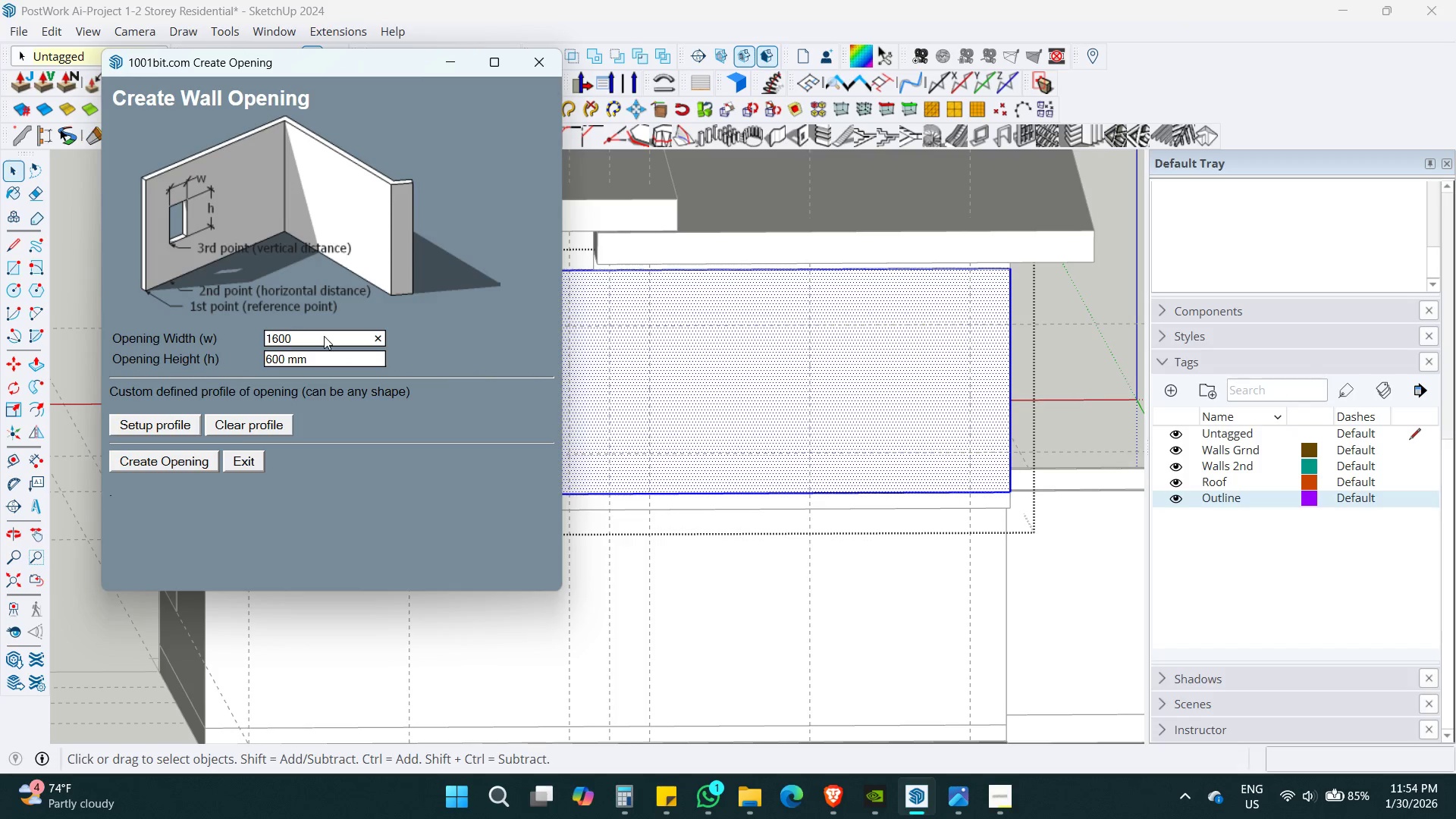 
key(Control+A)
 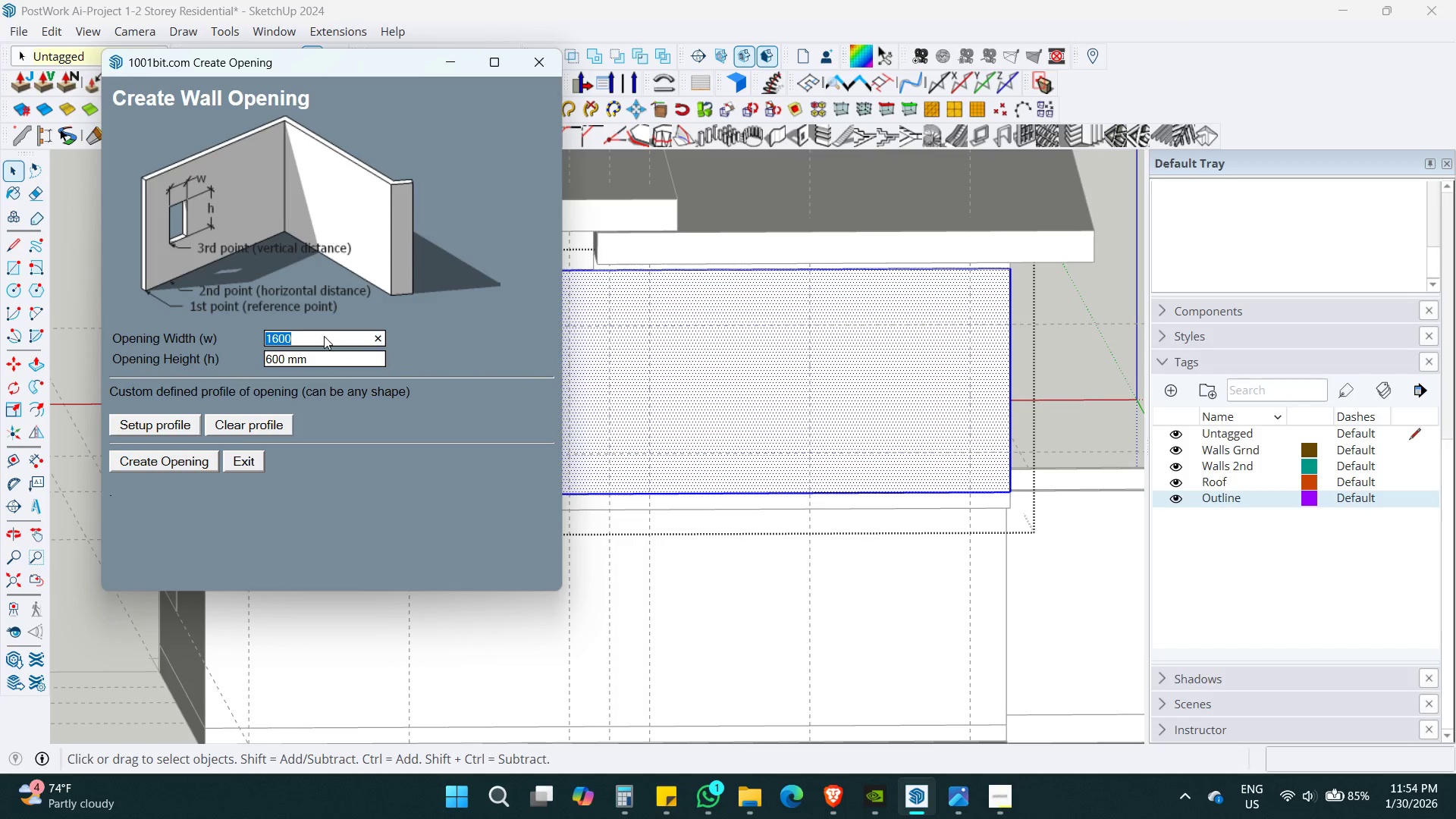 
key(Numpad2)
 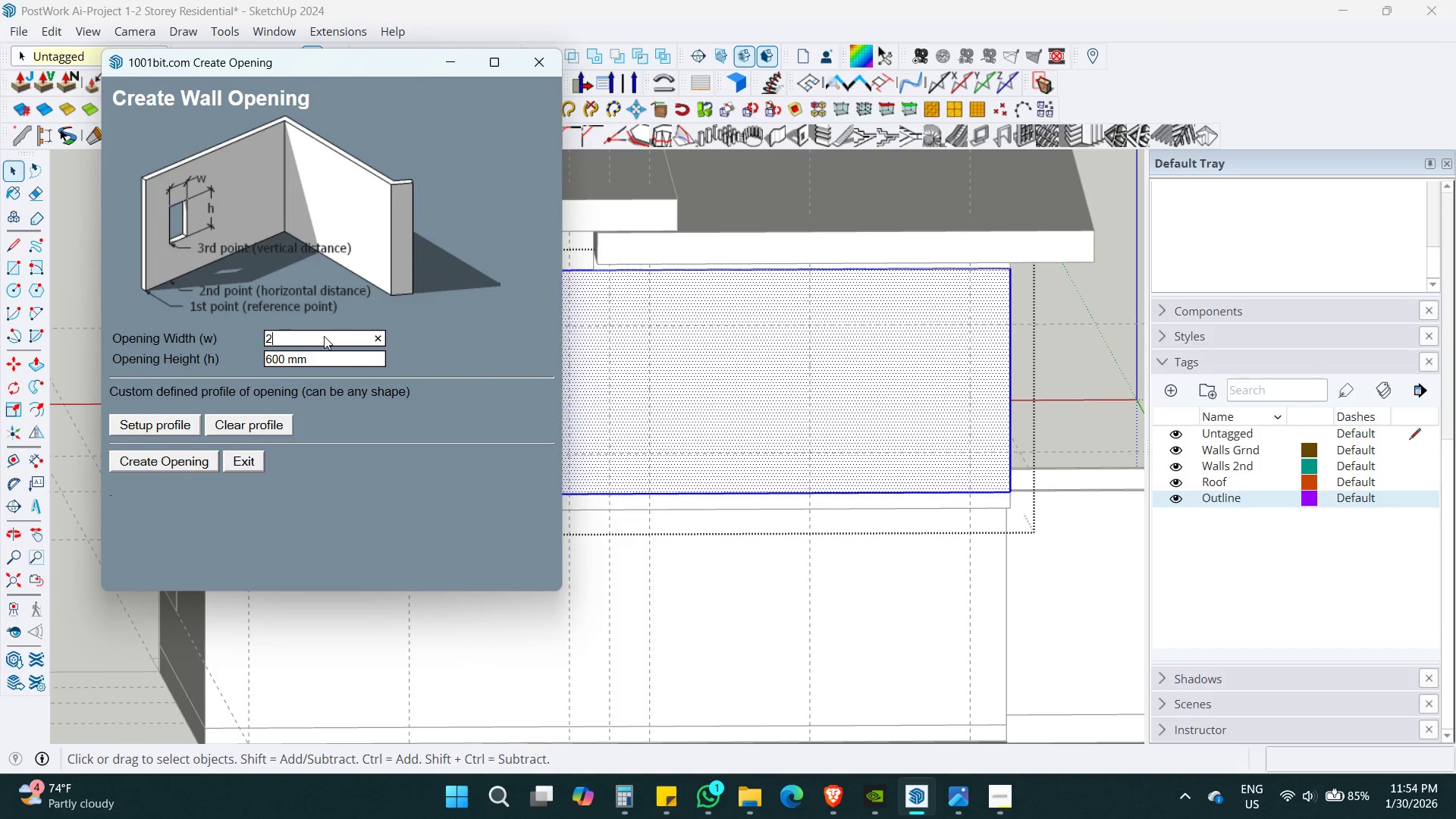 
key(Numpad0)
 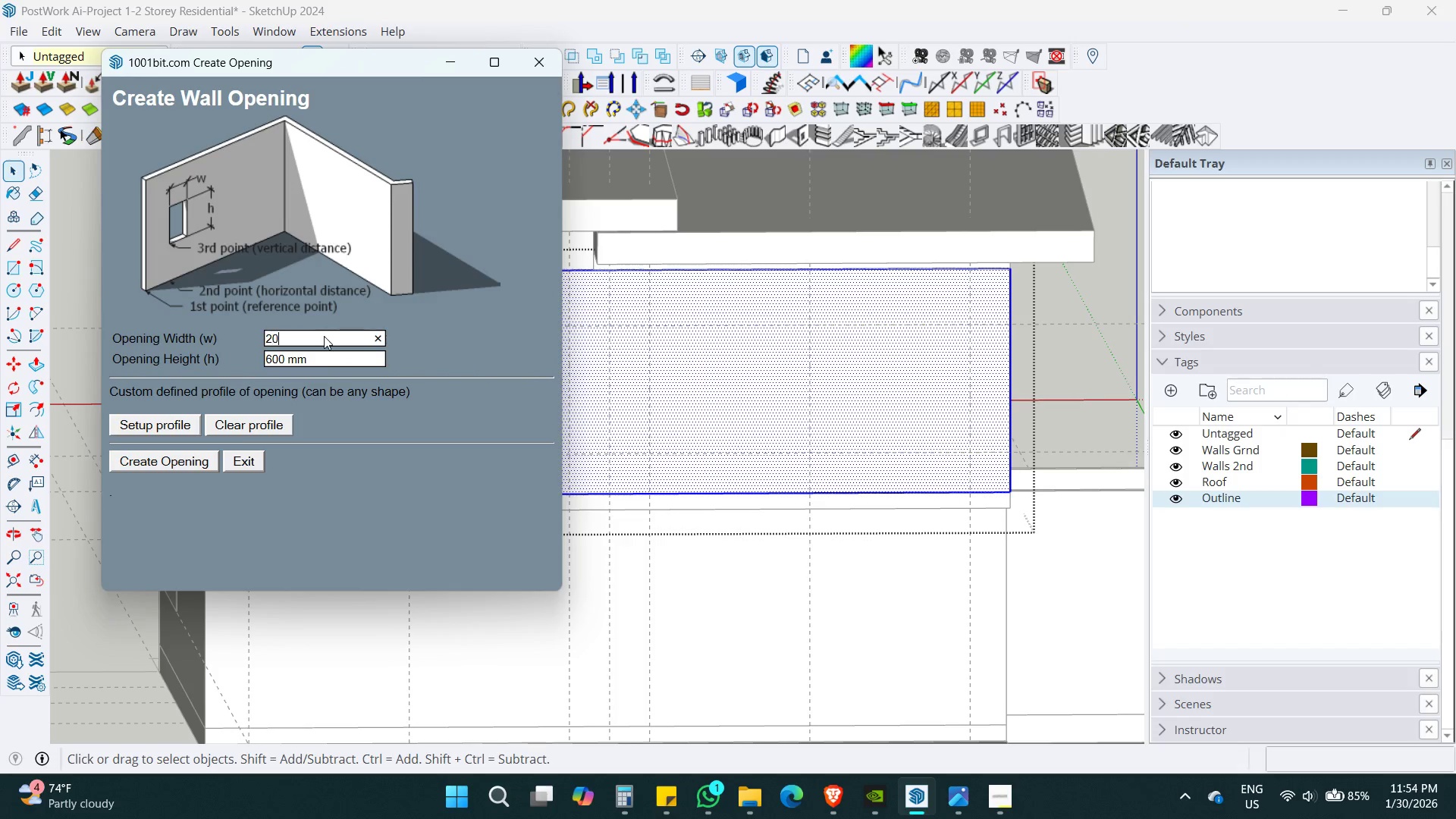 
key(Numpad0)
 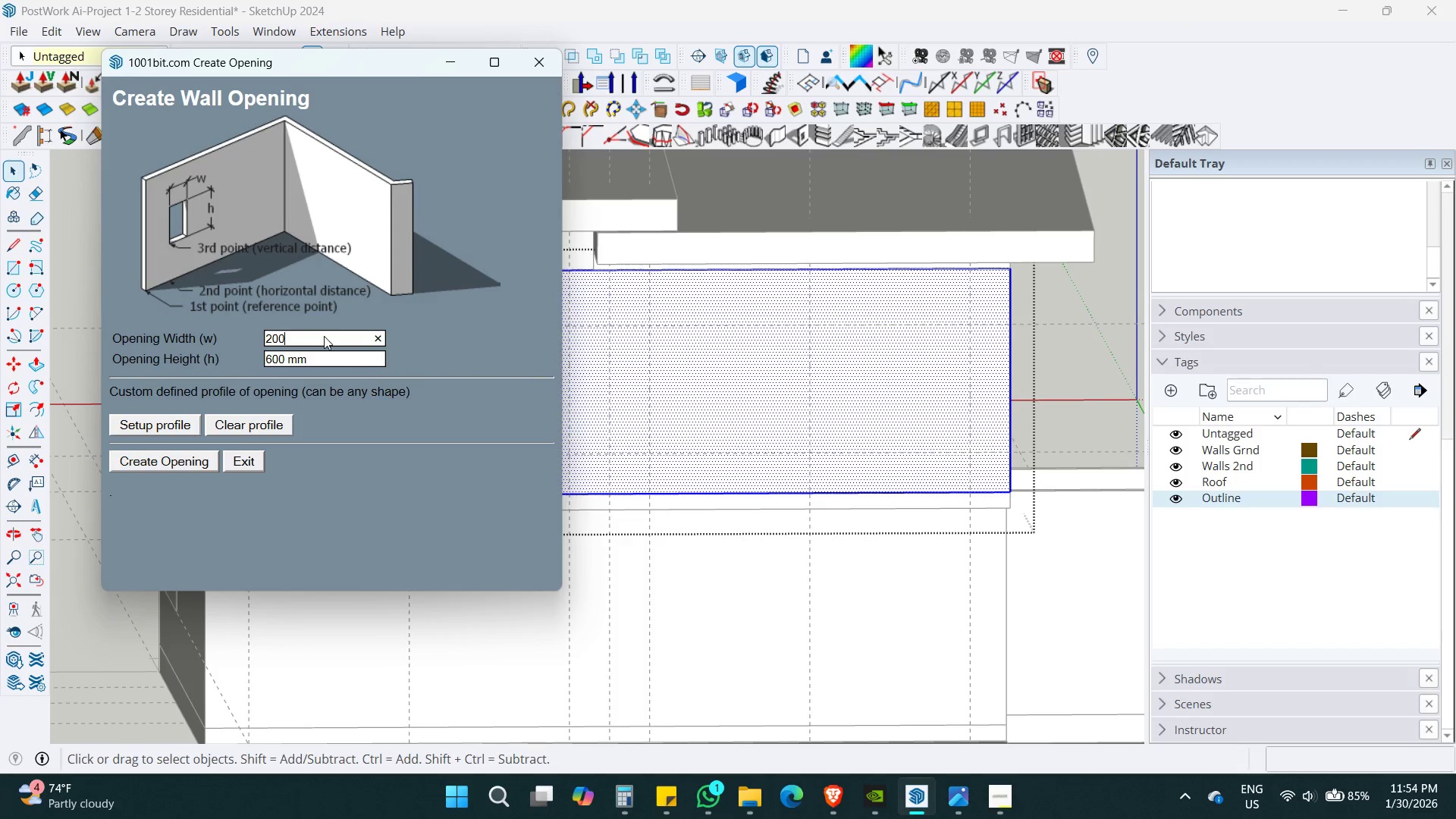 
key(Backspace)
 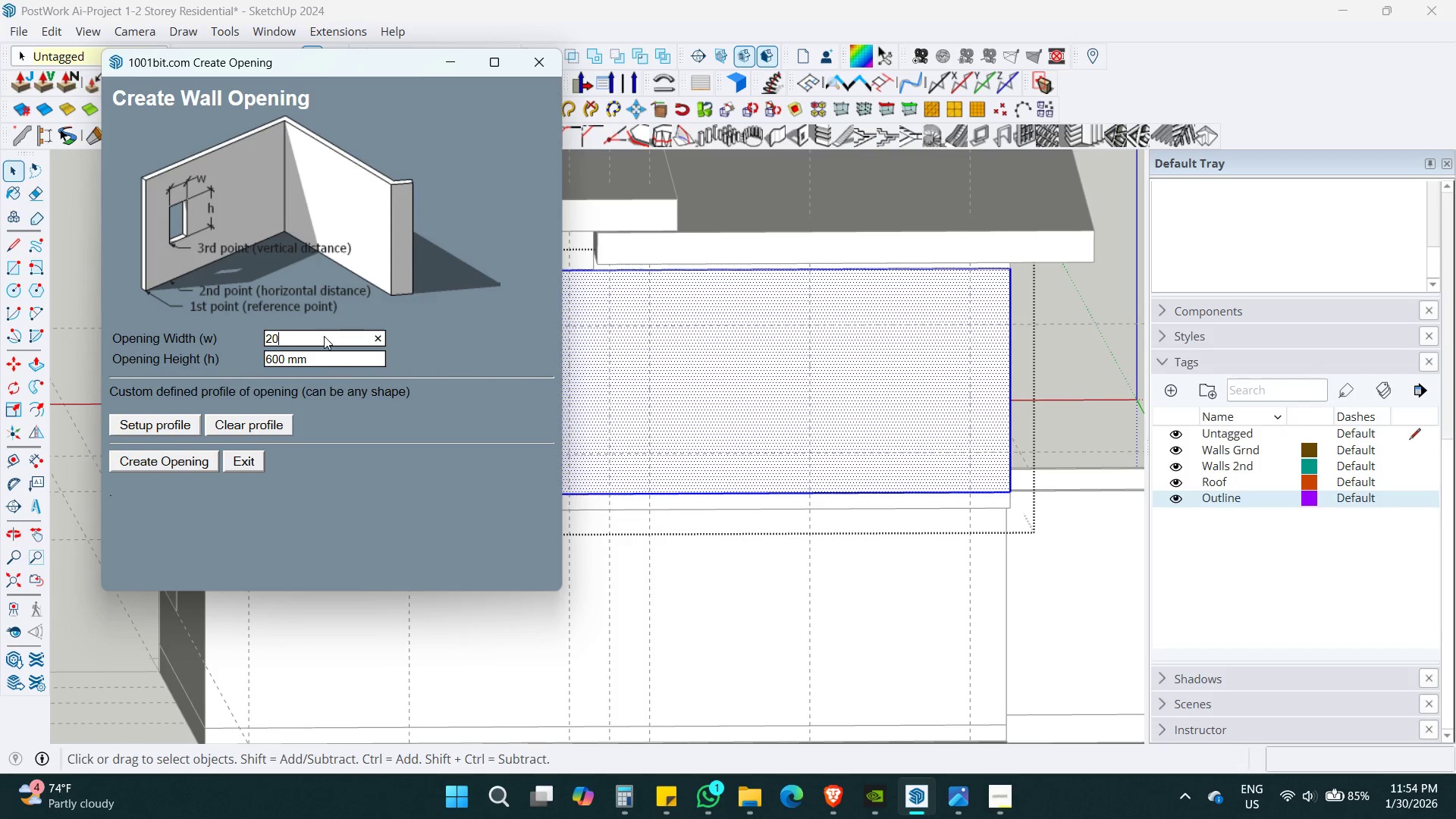 
key(Backspace)
 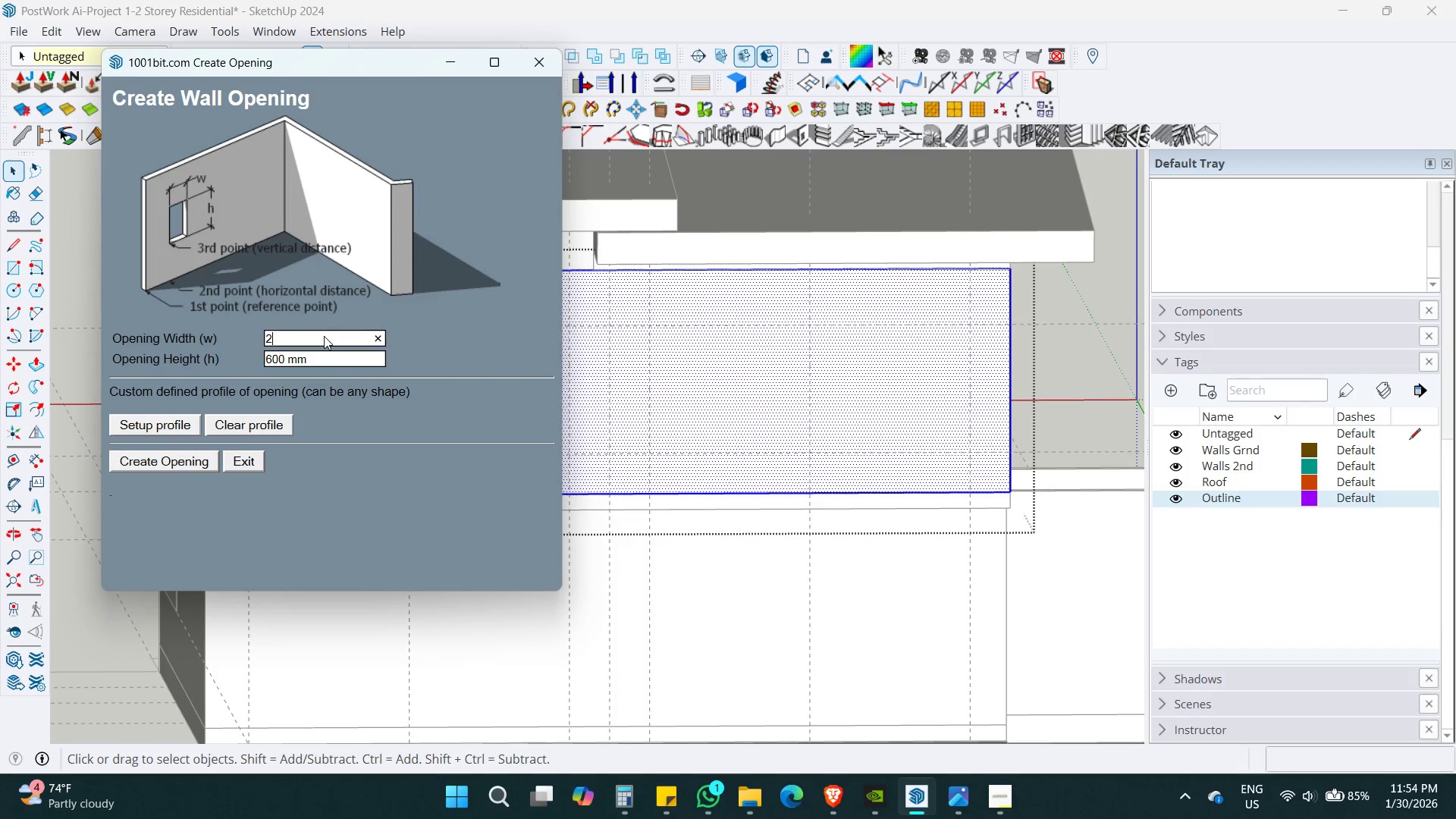 
key(Backspace)
 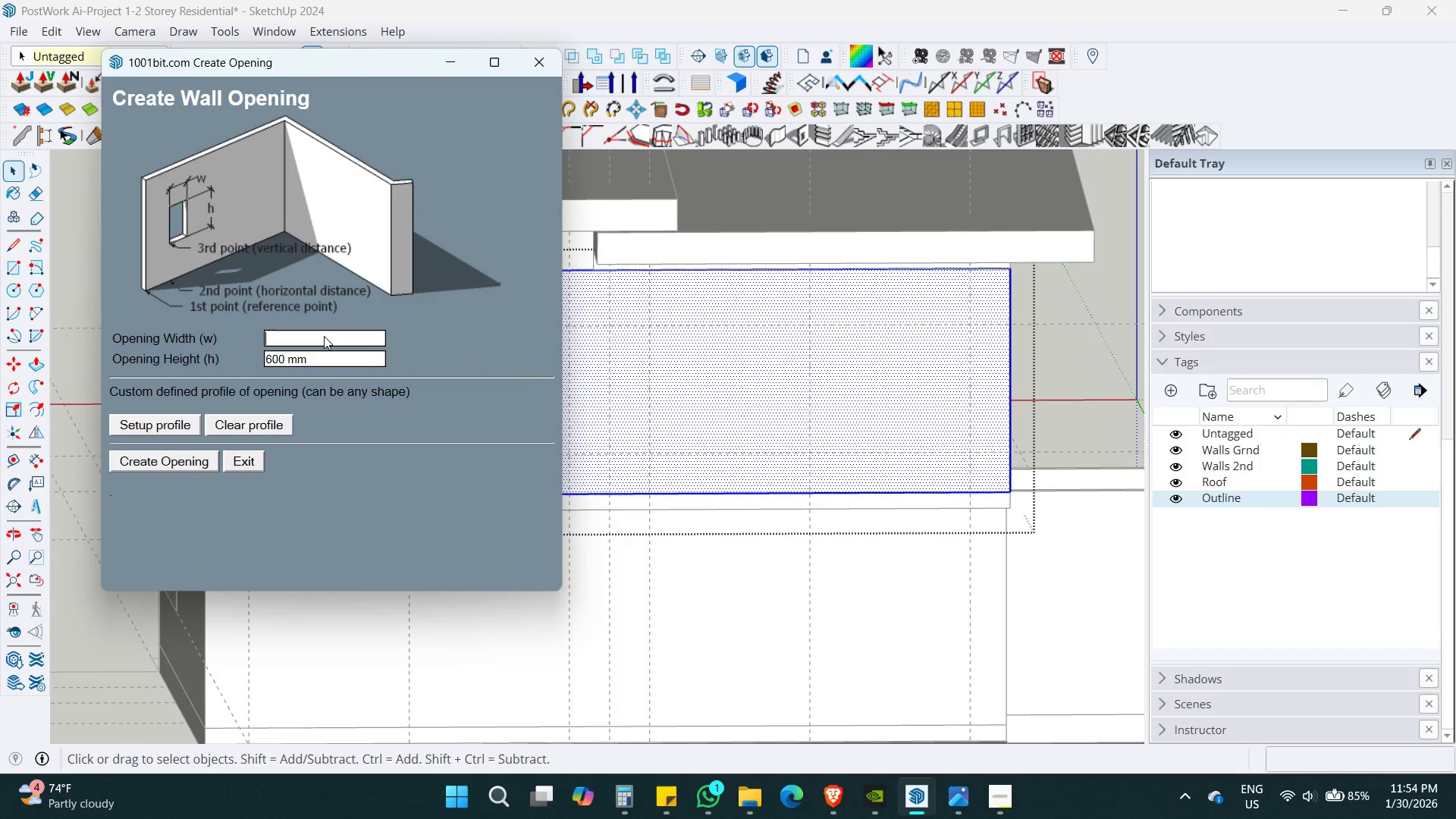 
key(Backspace)
 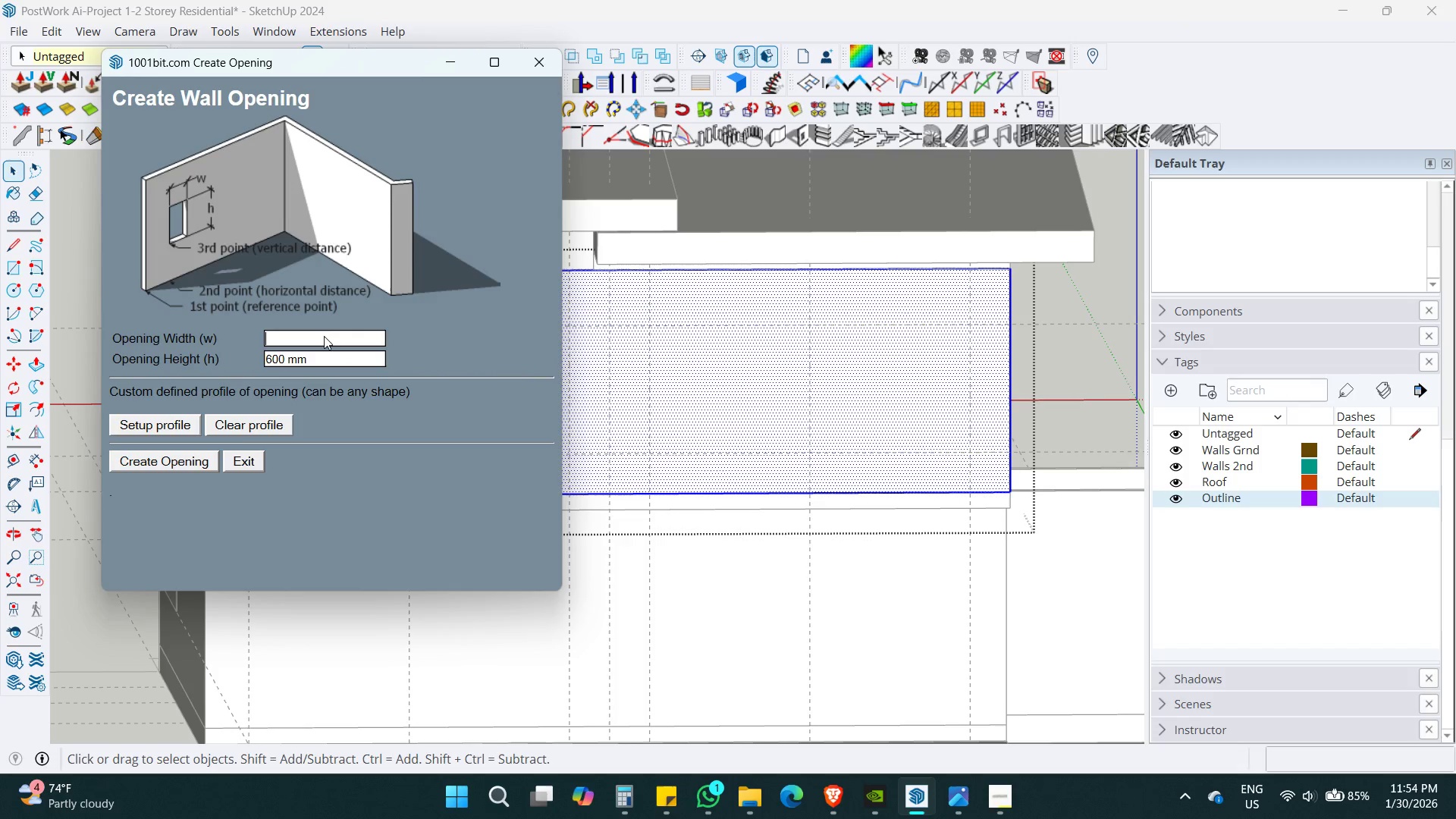 
key(Numpad4)
 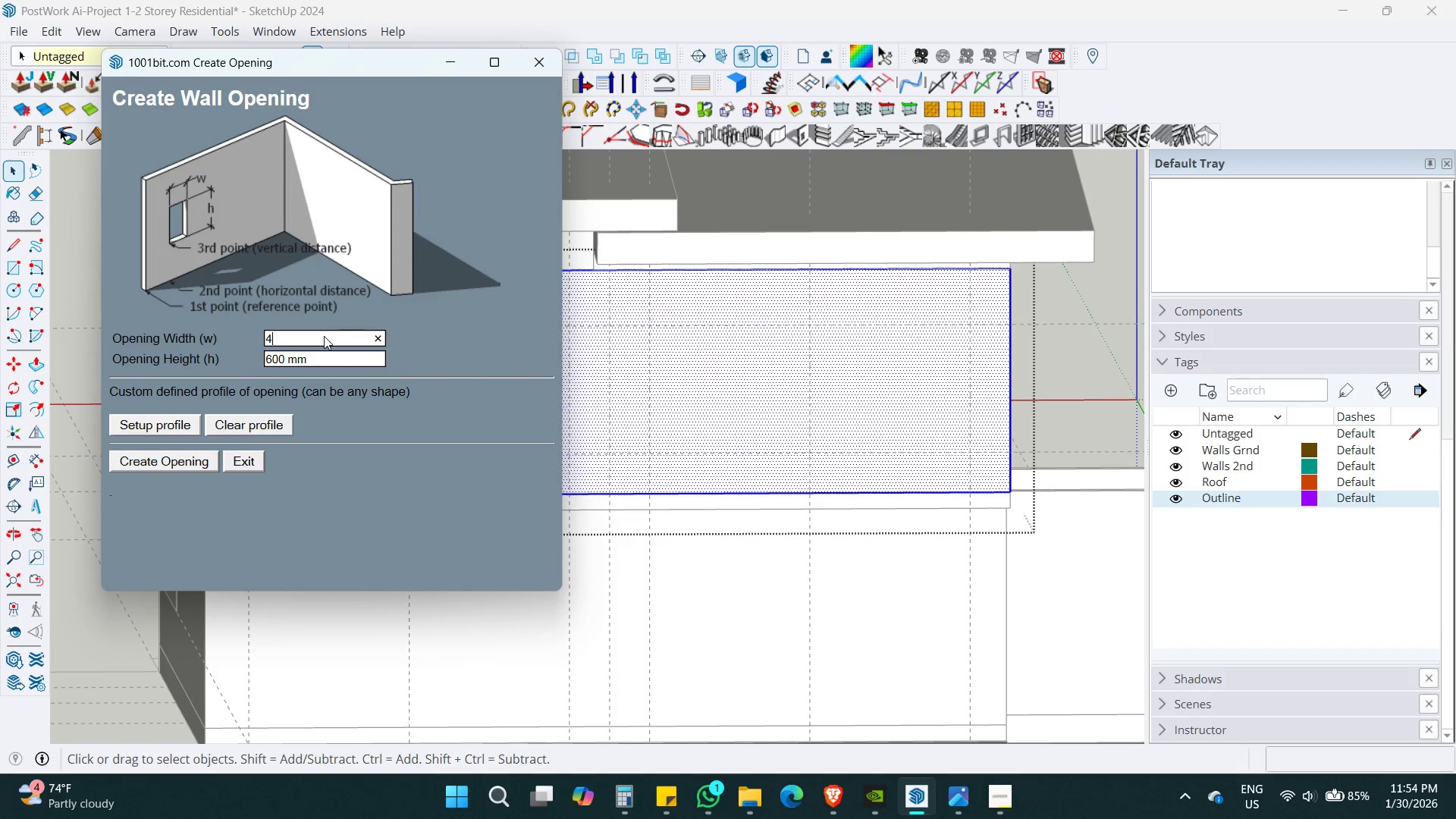 
key(Numpad0)
 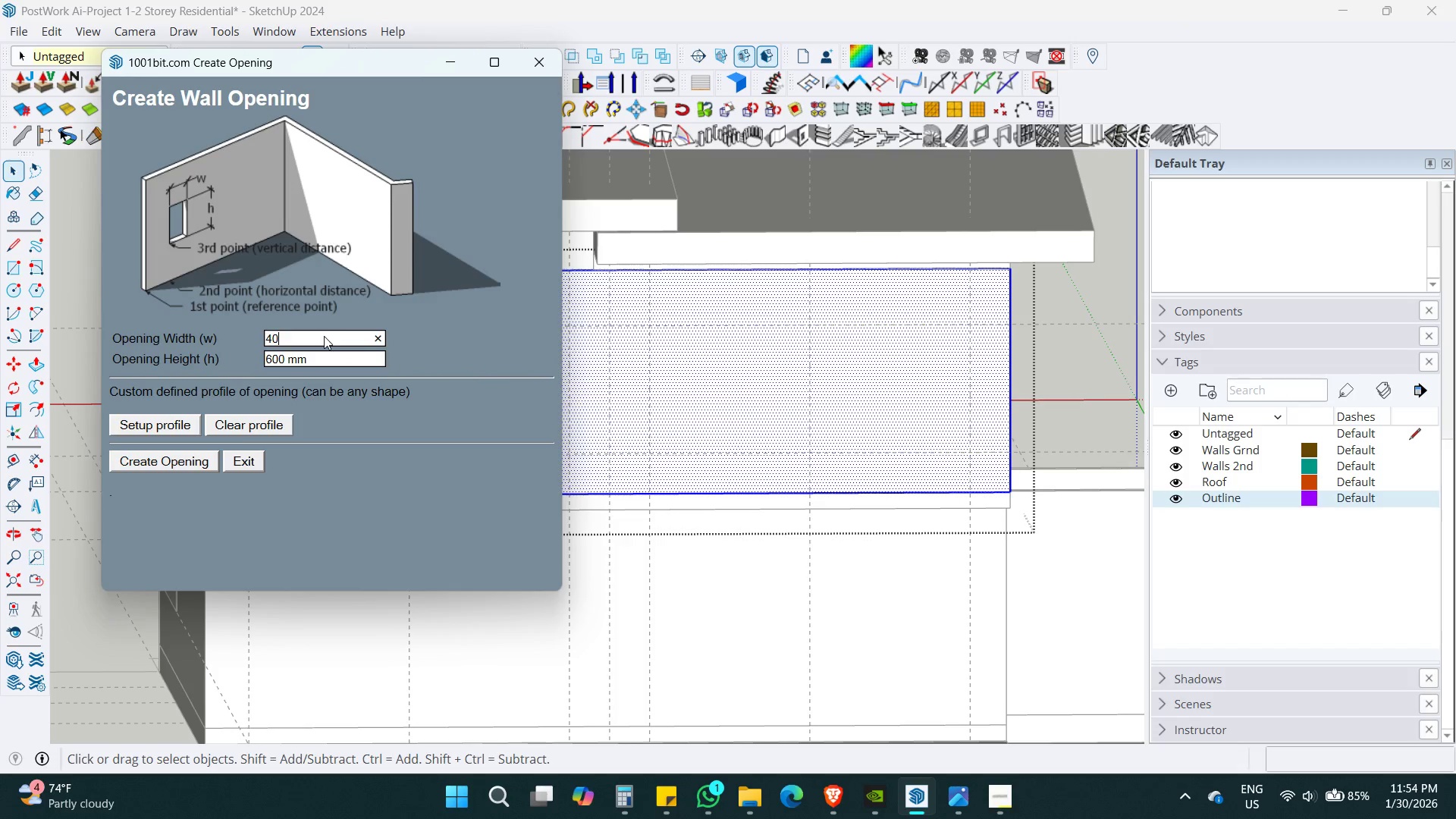 
key(Numpad0)
 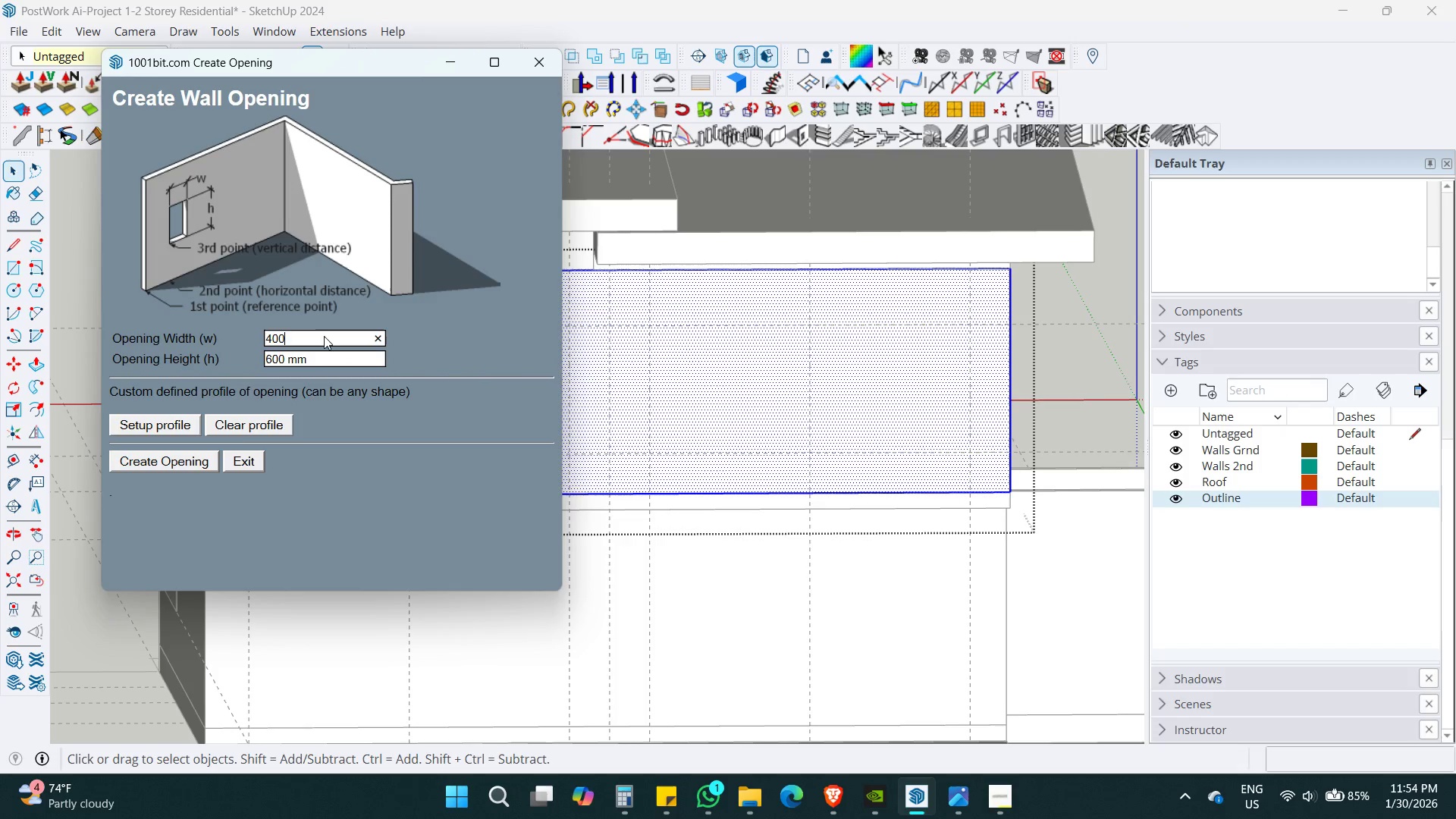 
key(Numpad0)
 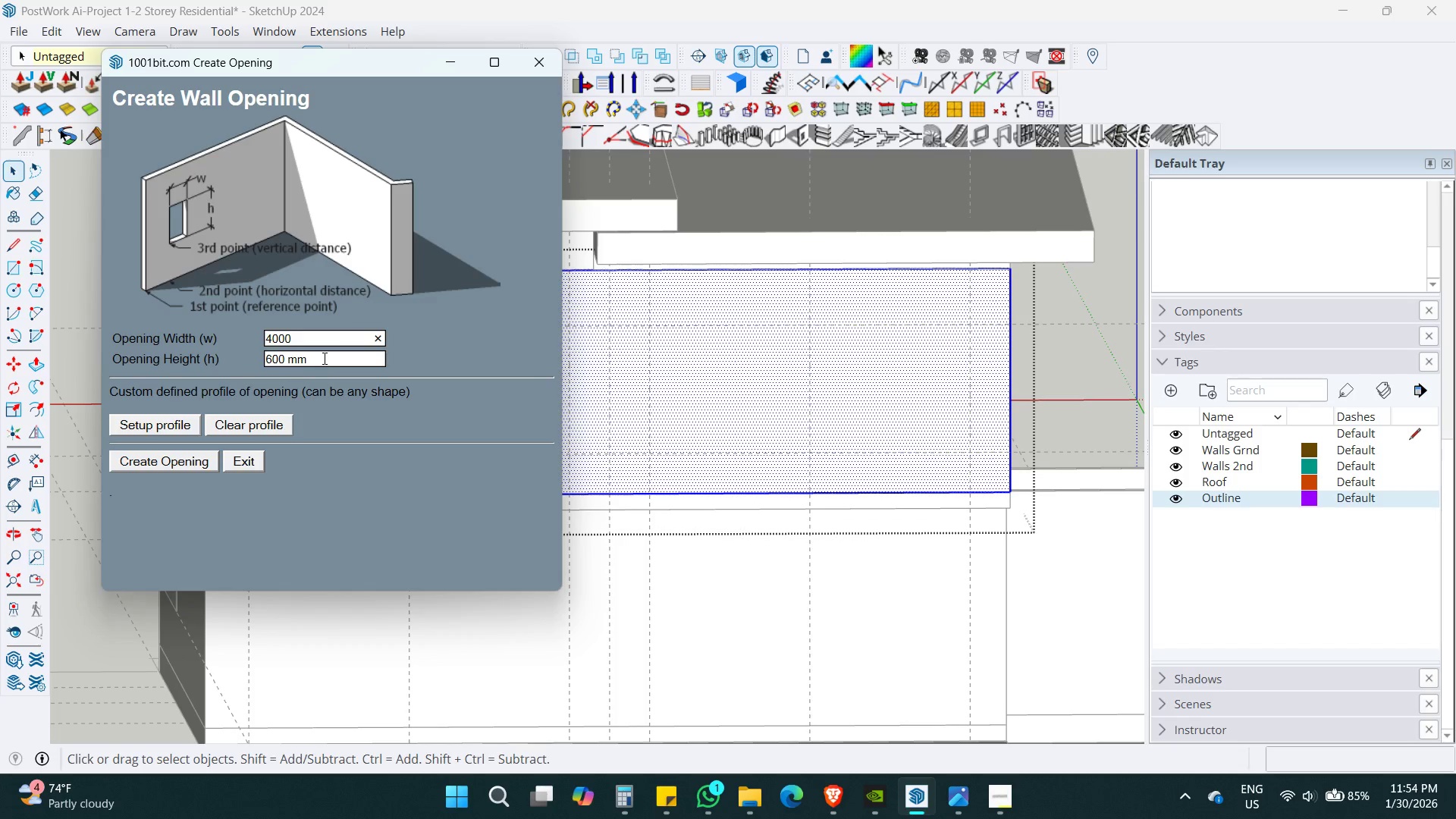 
double_click([323, 358])
 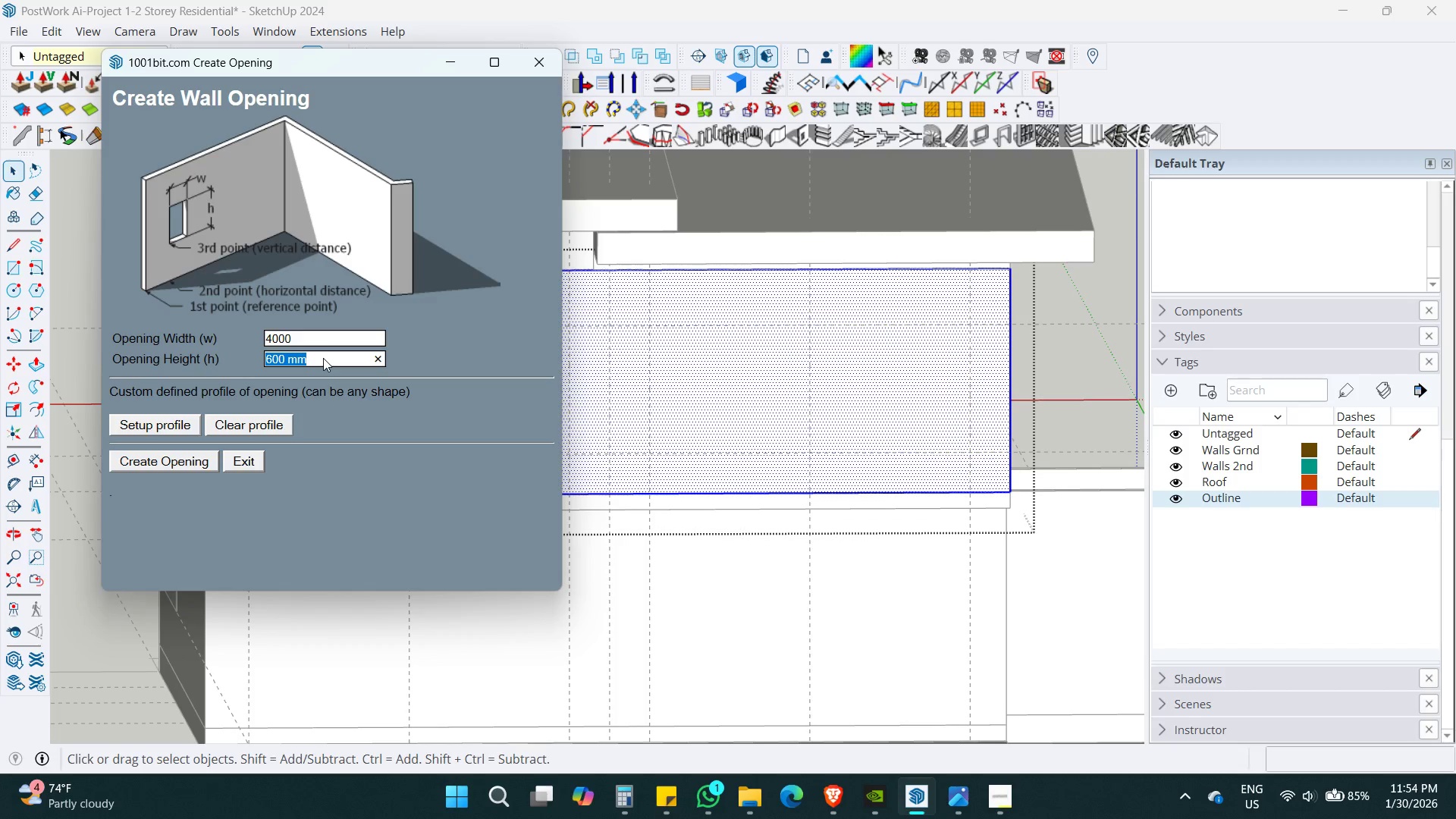 
key(Numpad2)
 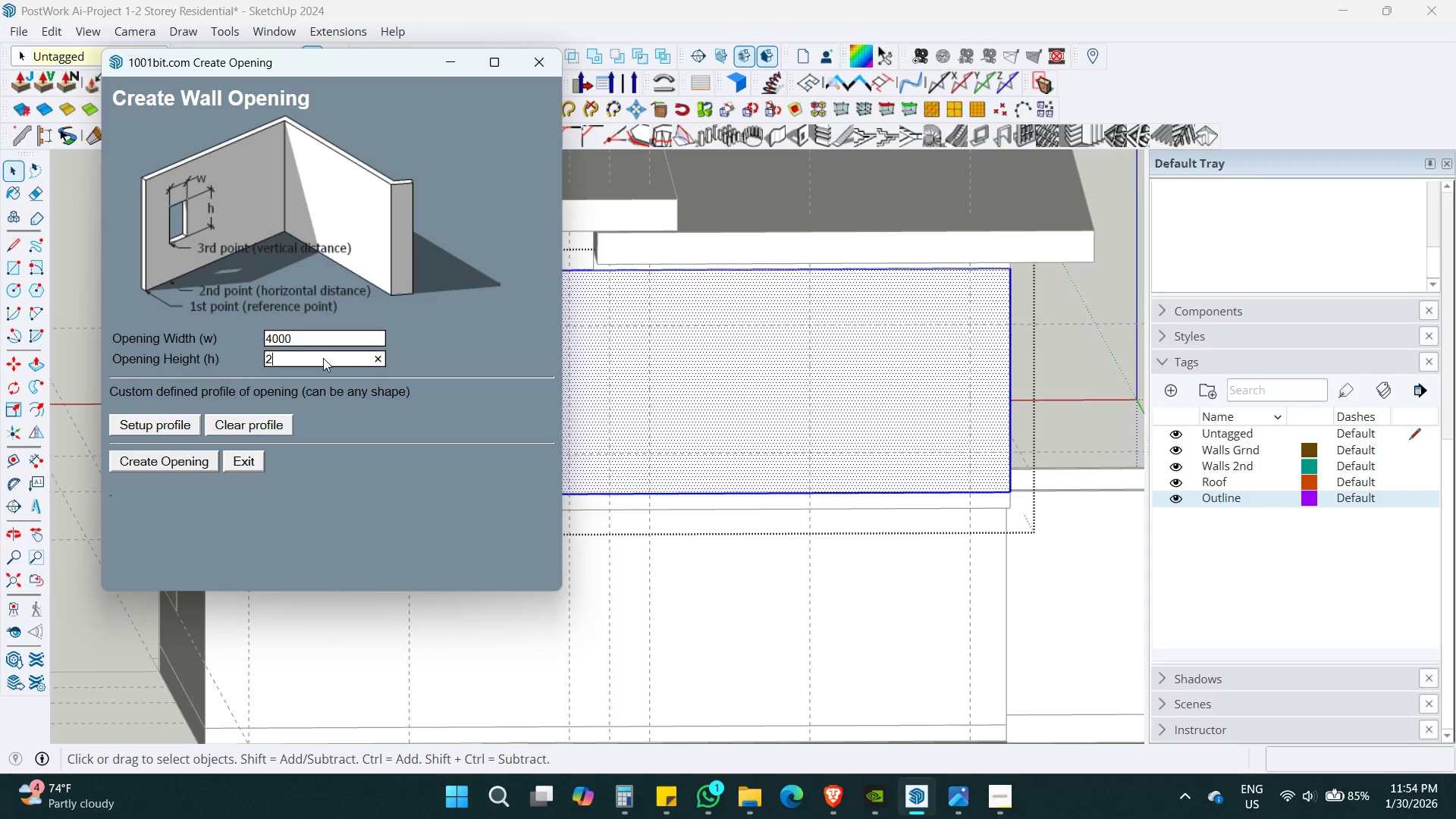 
key(Numpad1)
 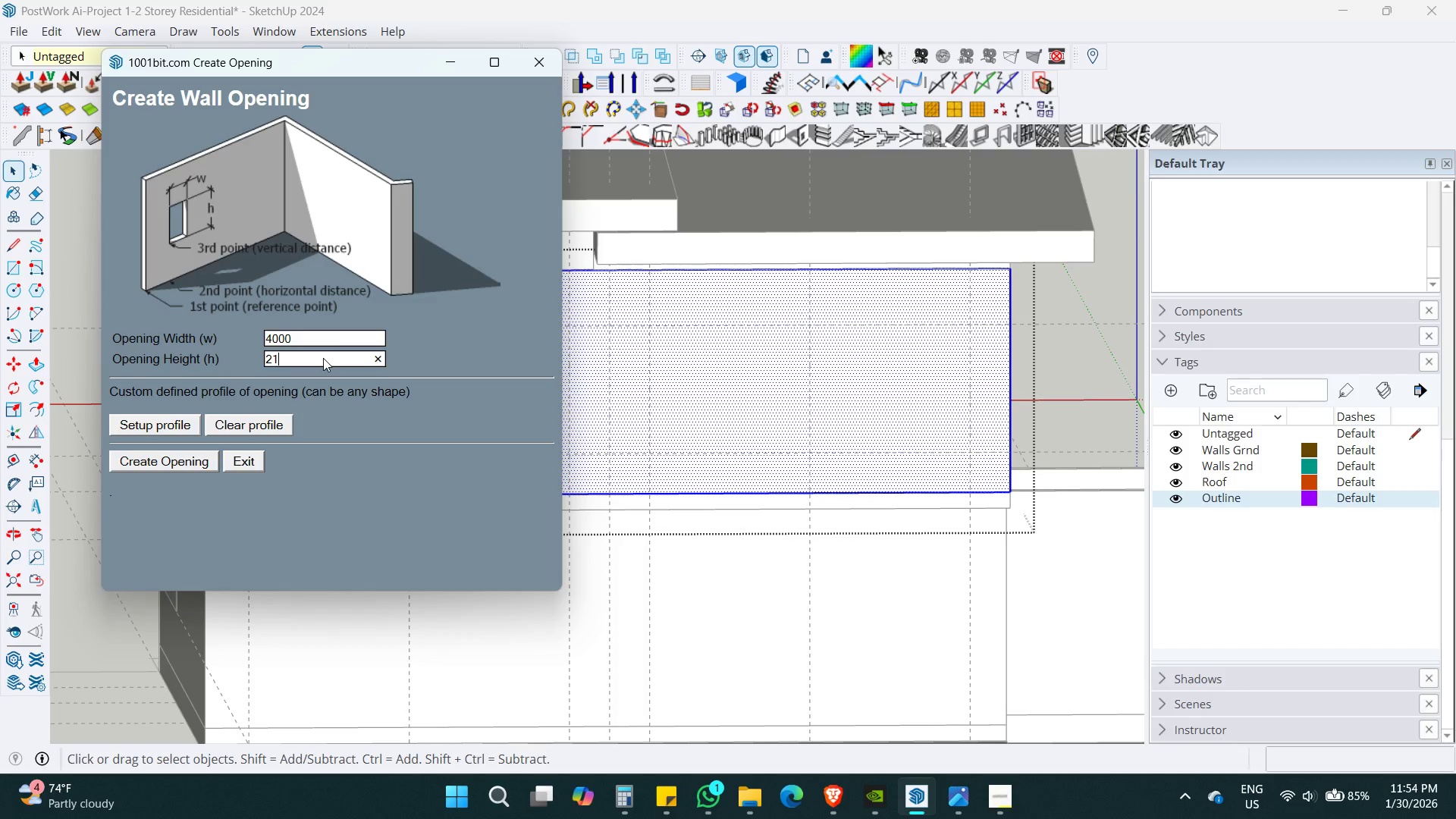 
key(Numpad0)
 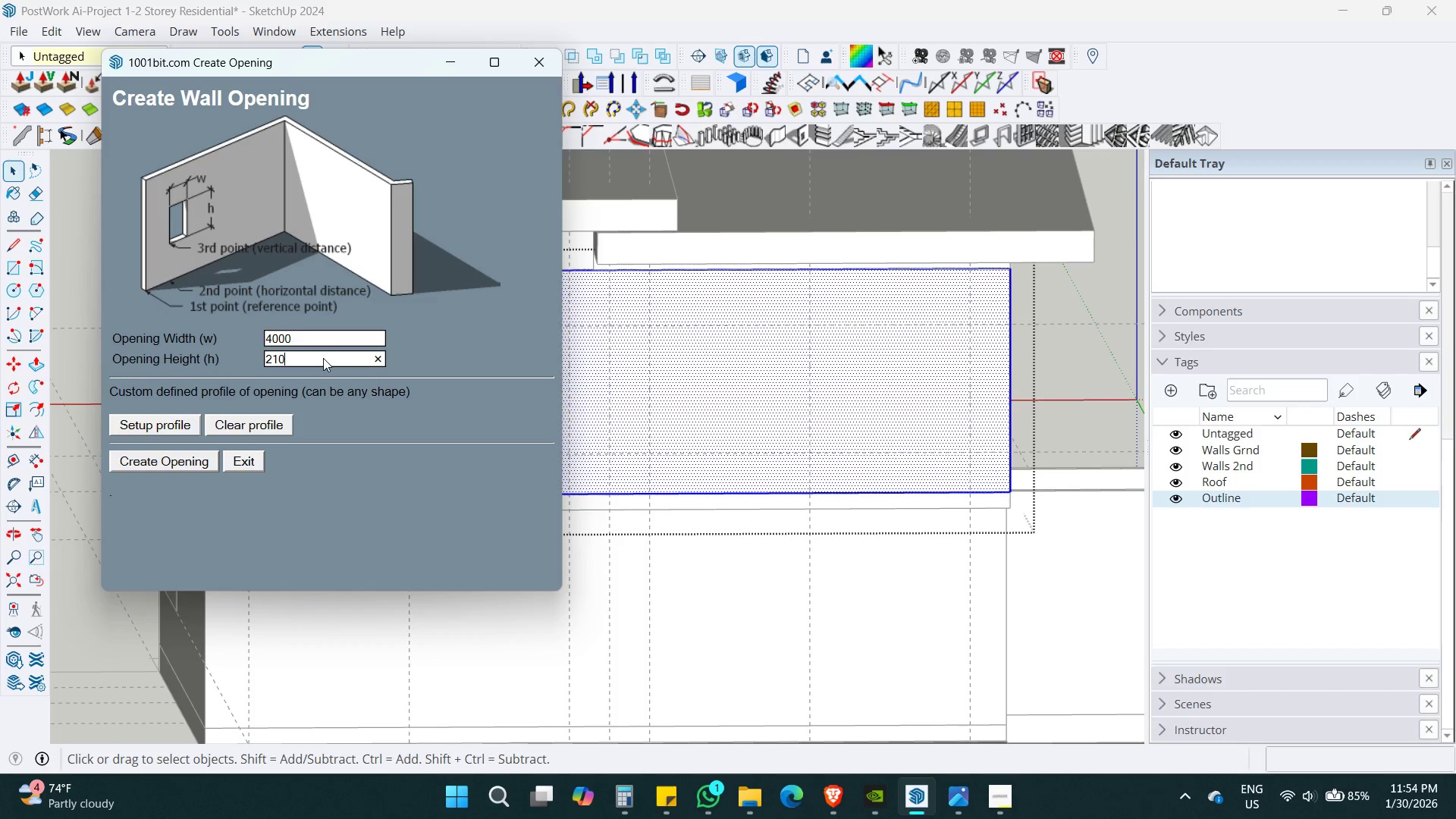 
key(Numpad0)
 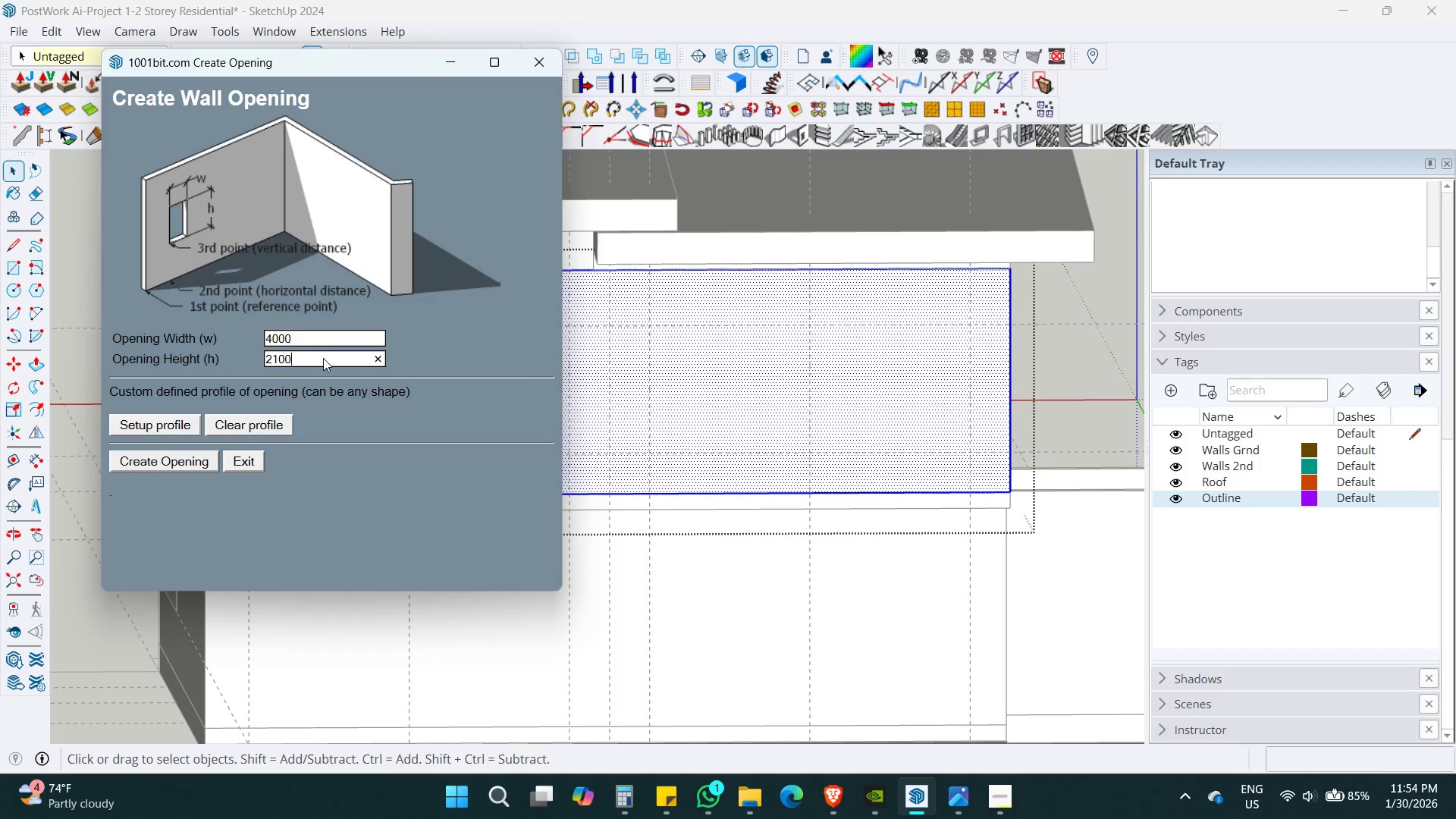 
key(Numpad0)
 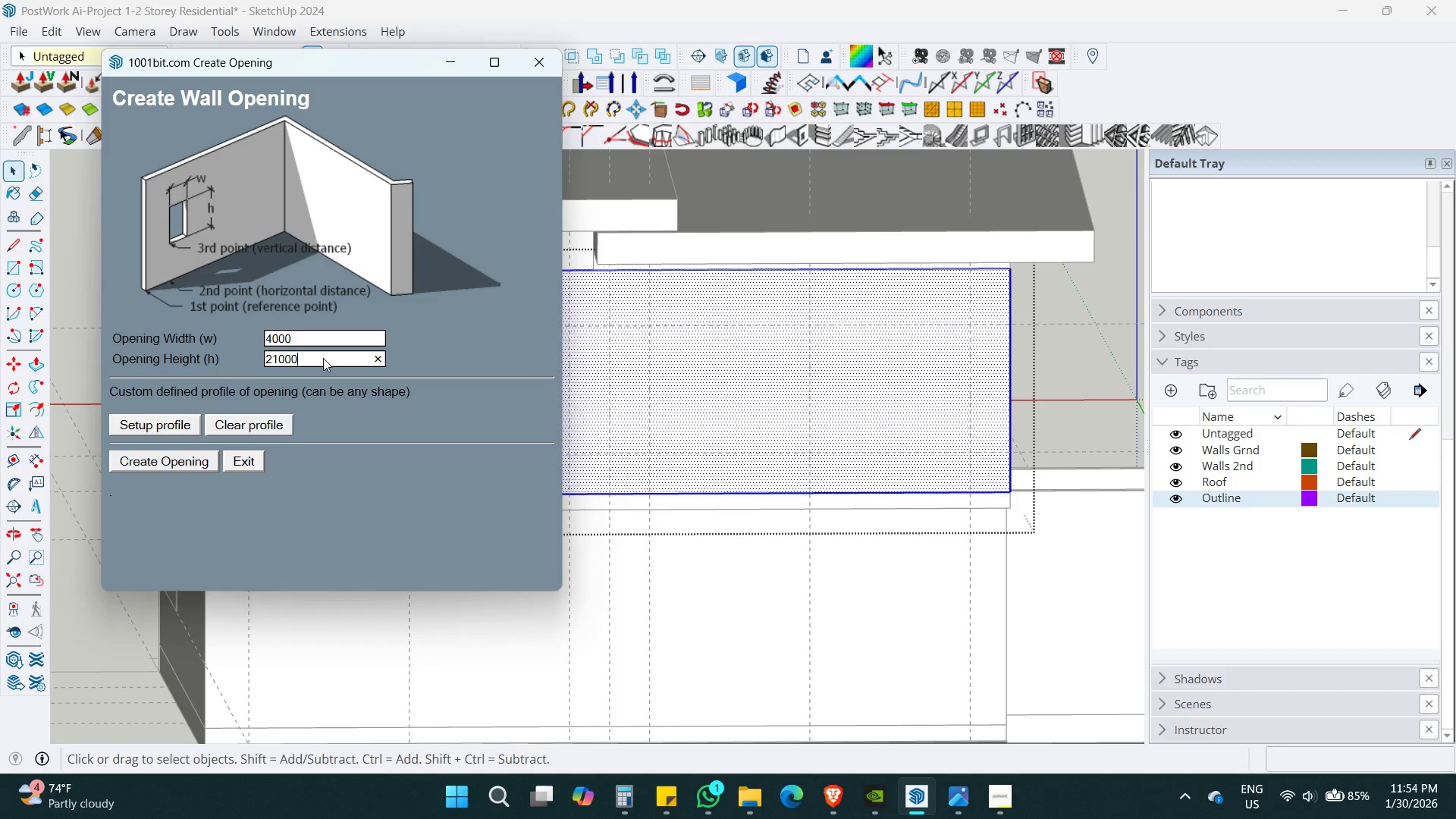 
key(Backspace)
 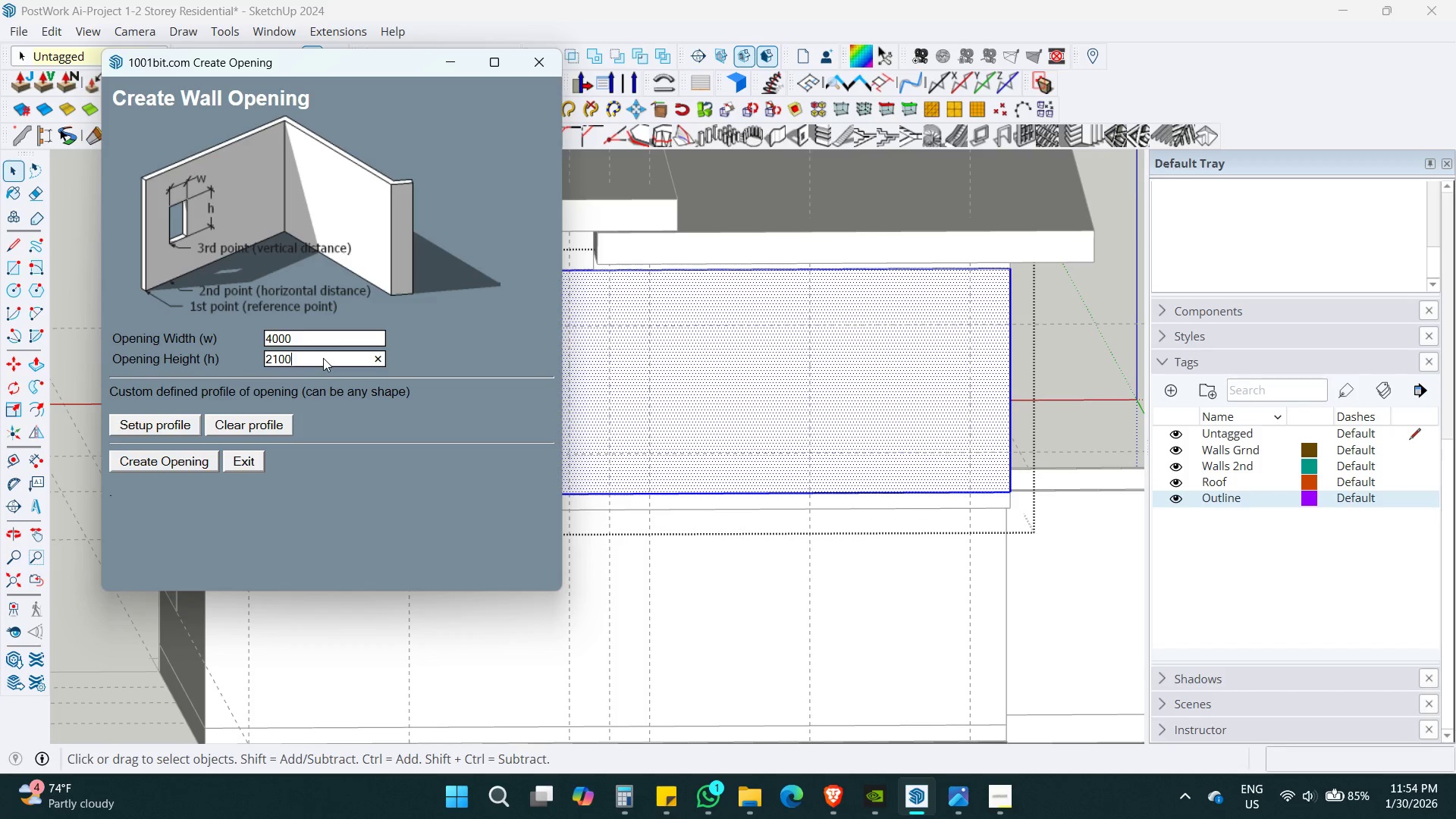 
key(Backspace)
 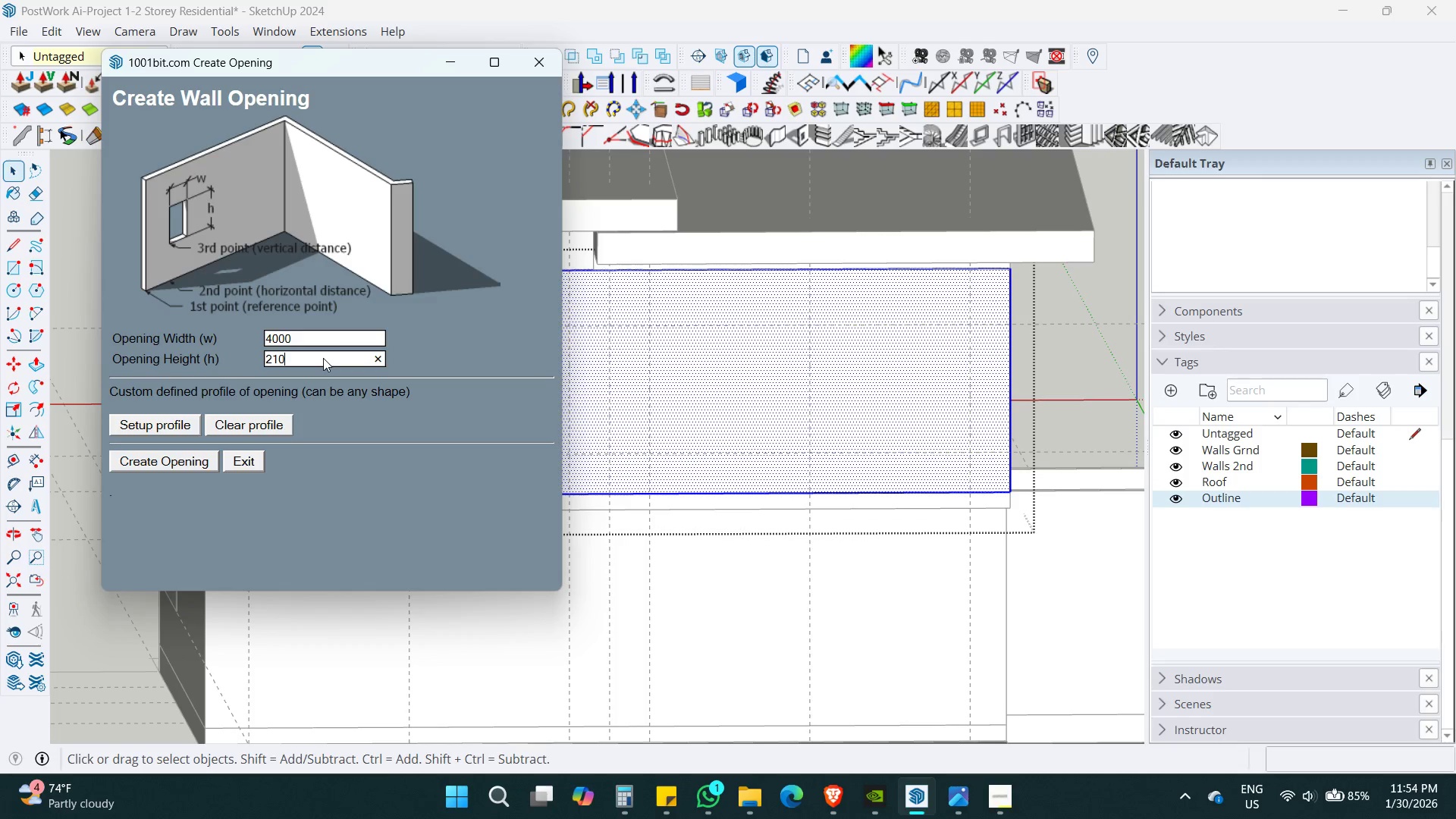 
key(Backspace)
 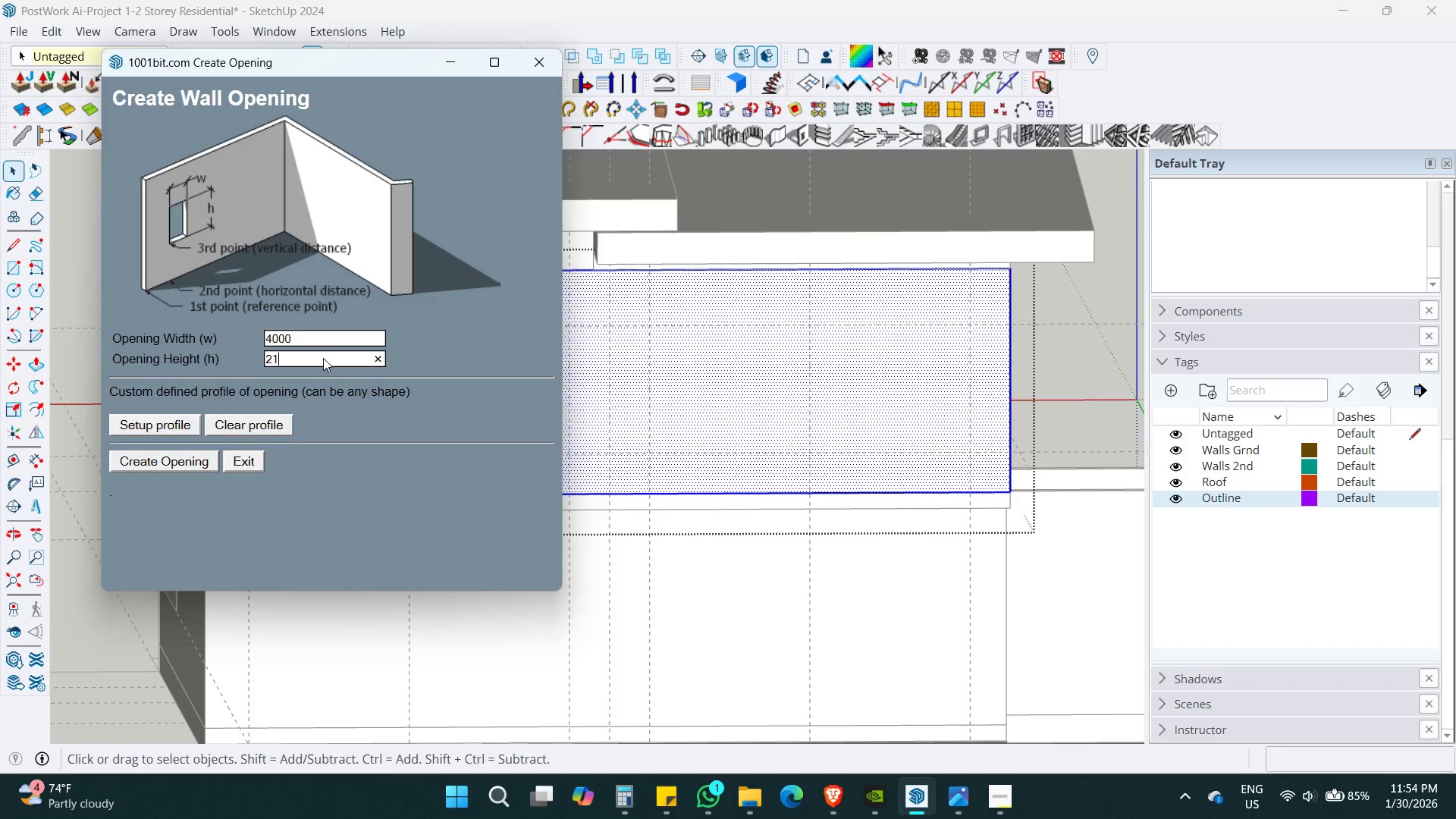 
key(Backspace)
 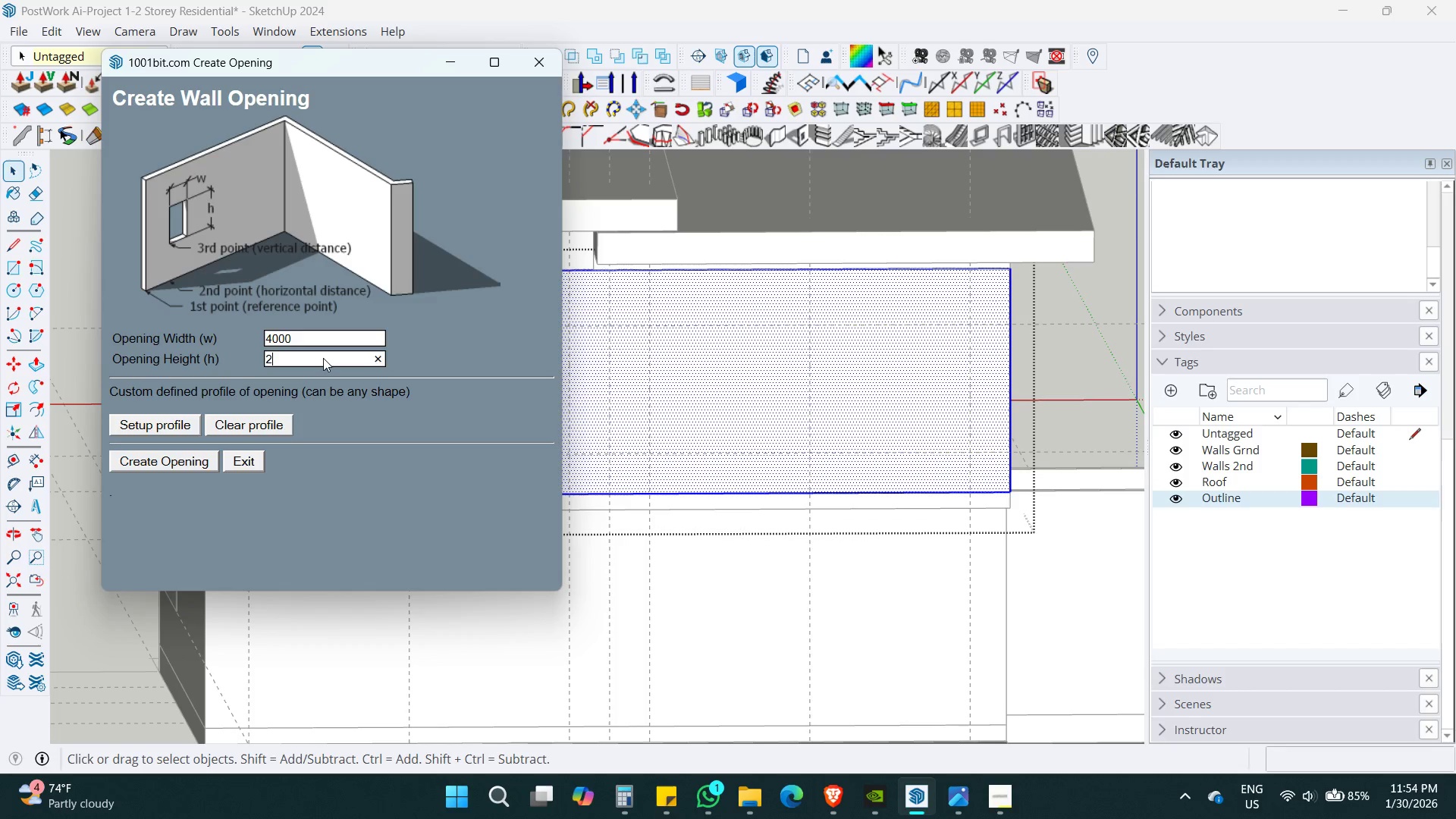 
key(Backspace)
 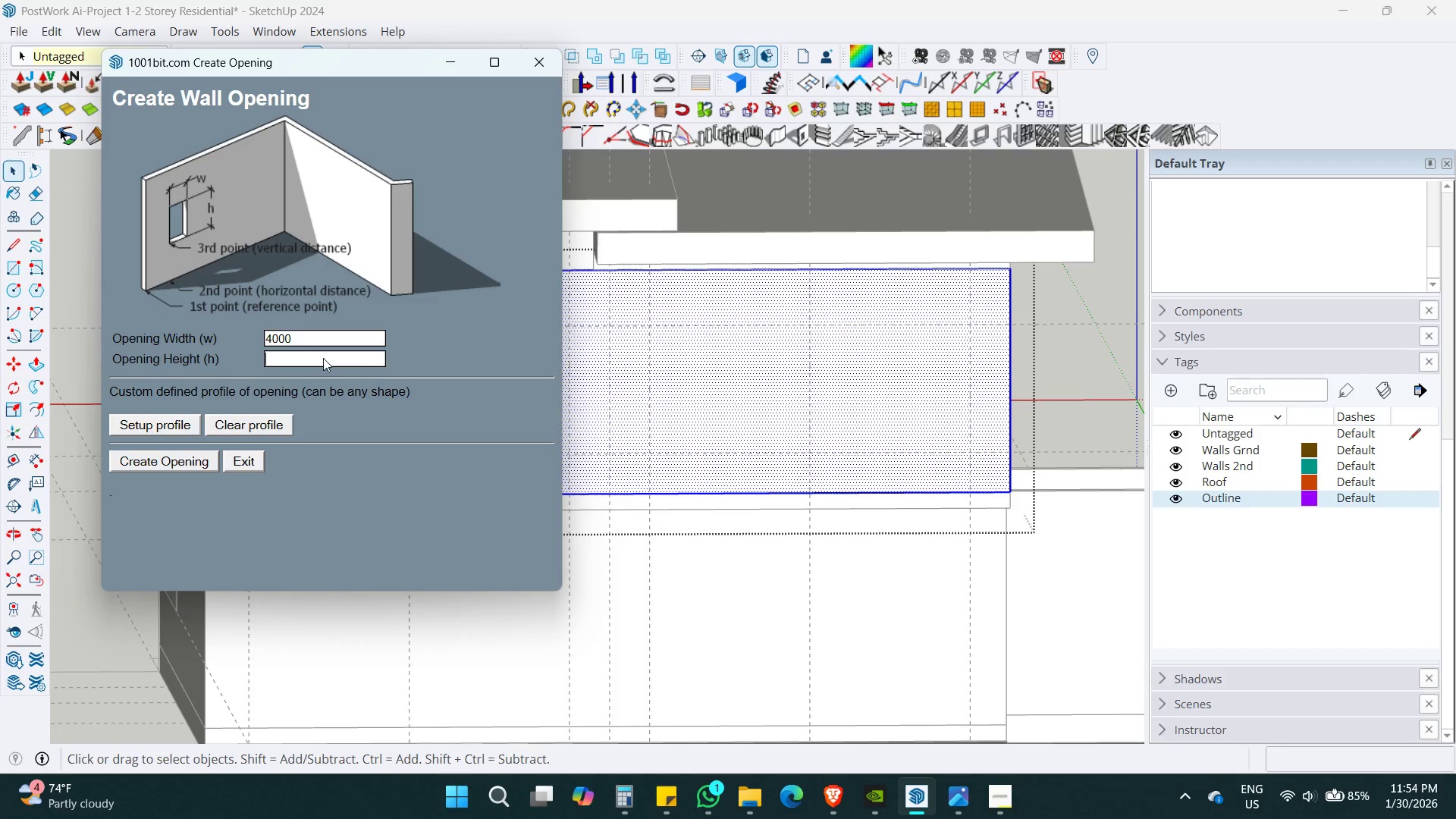 
key(Backspace)
 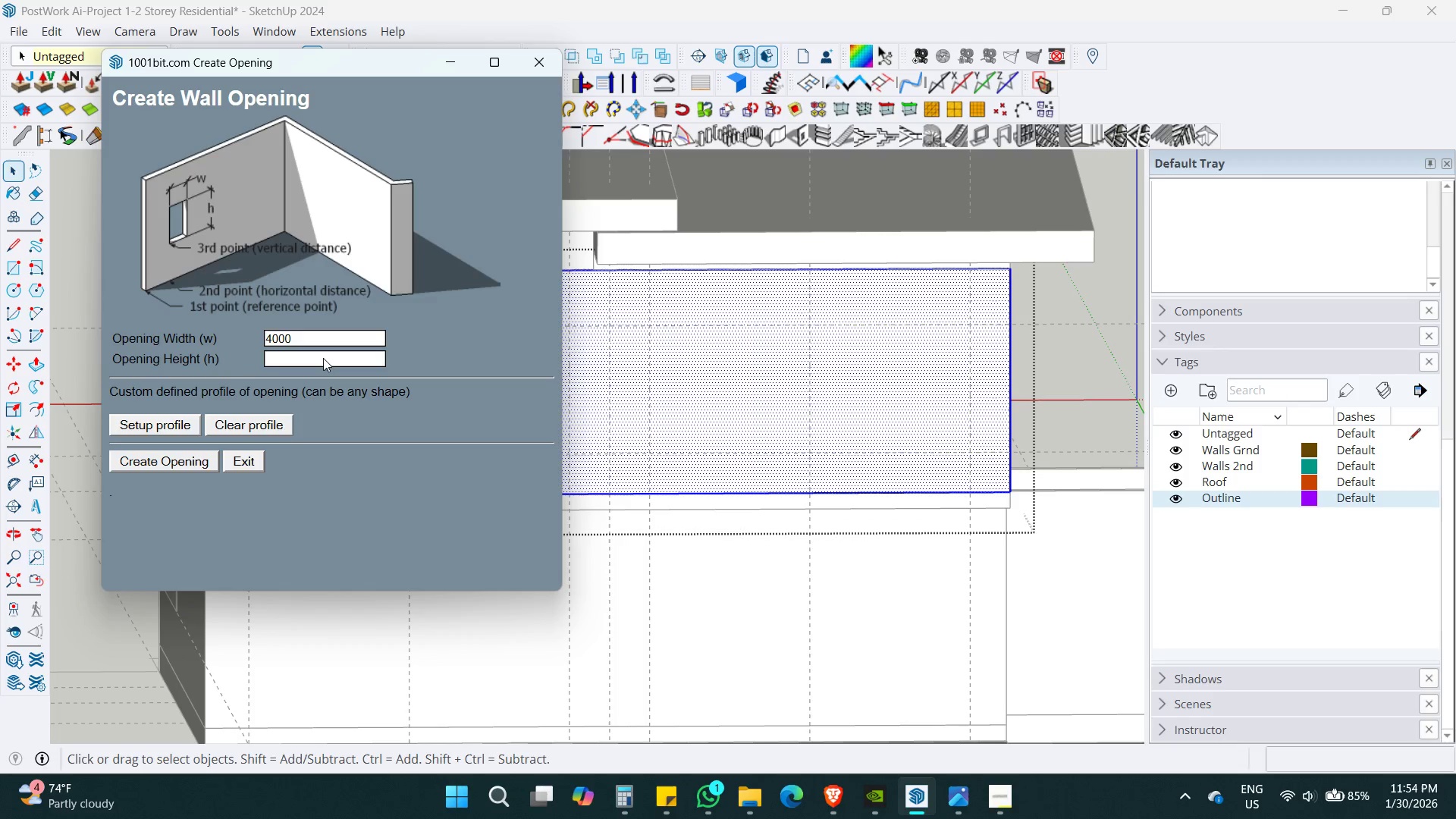 
key(Numpad1)
 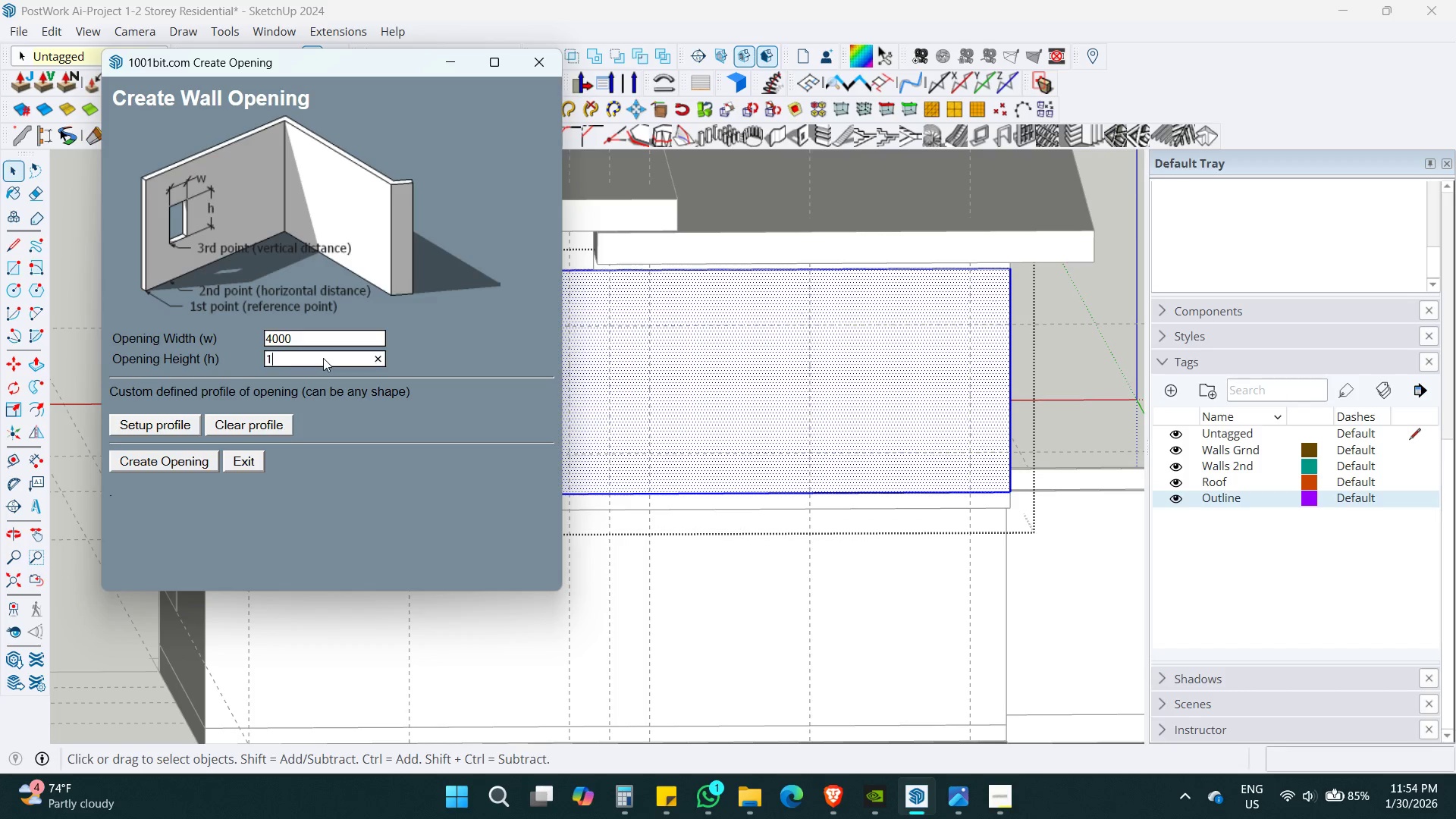 
key(Numpad6)
 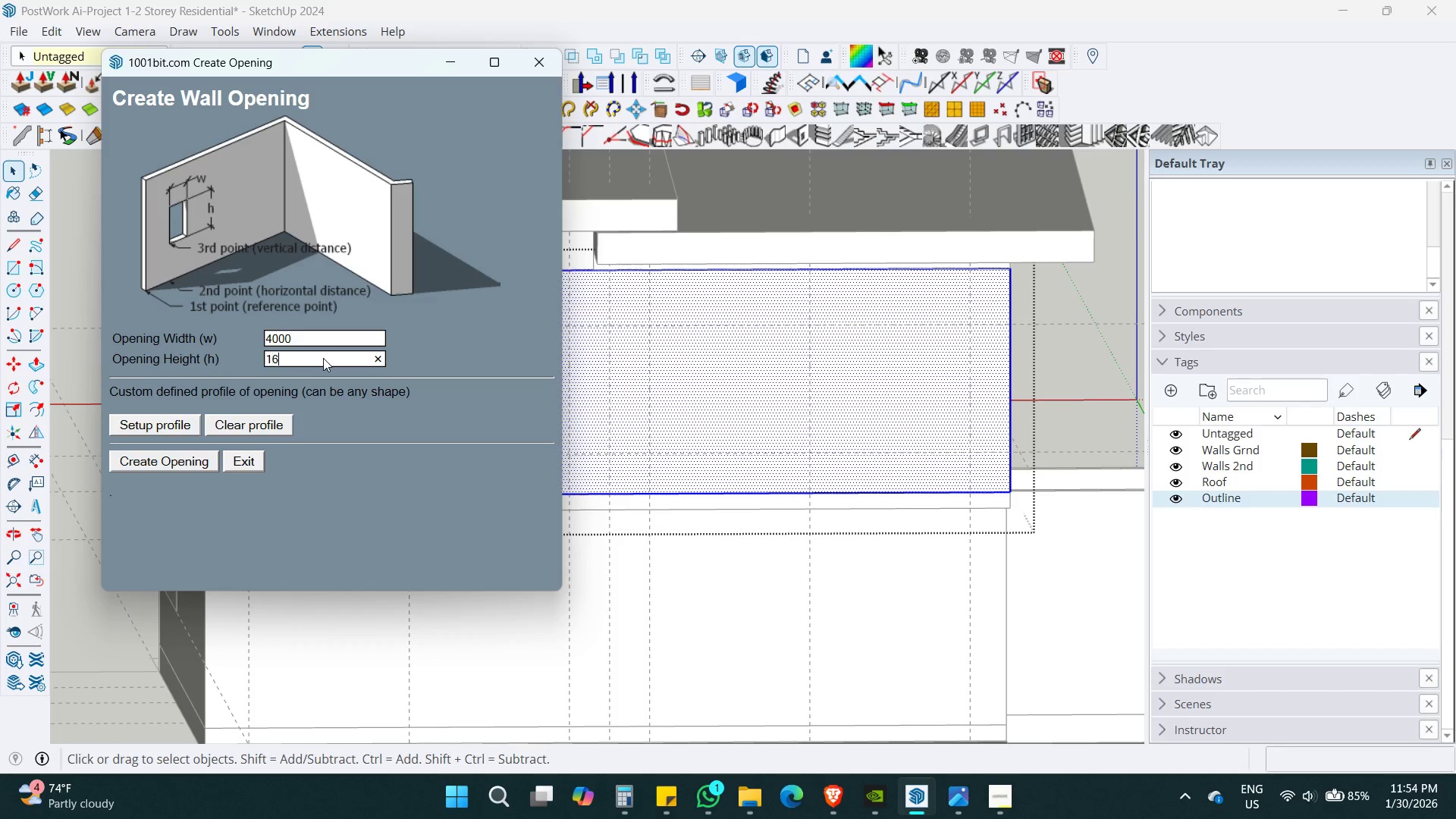 
key(Numpad0)
 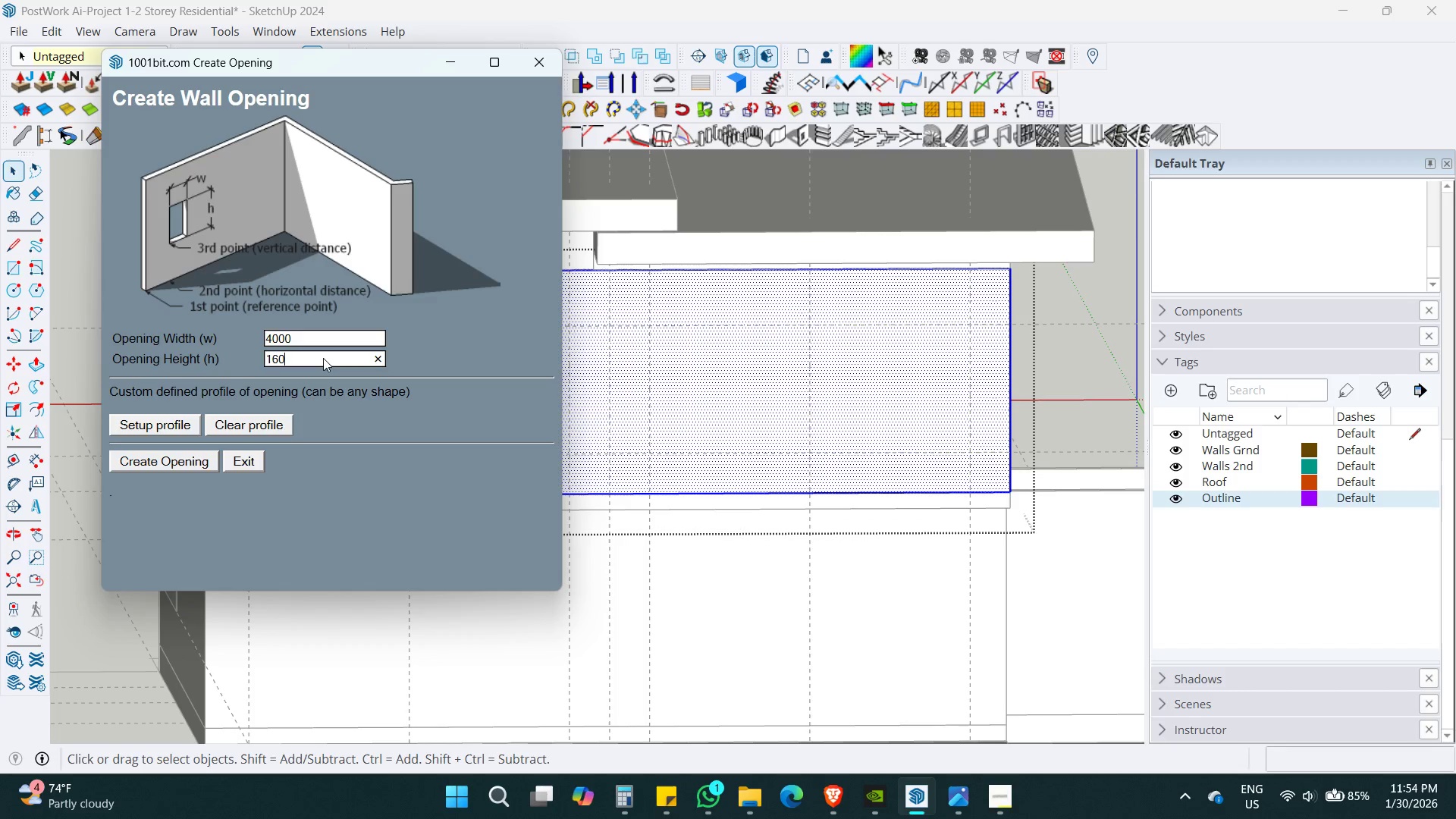 
key(Numpad0)
 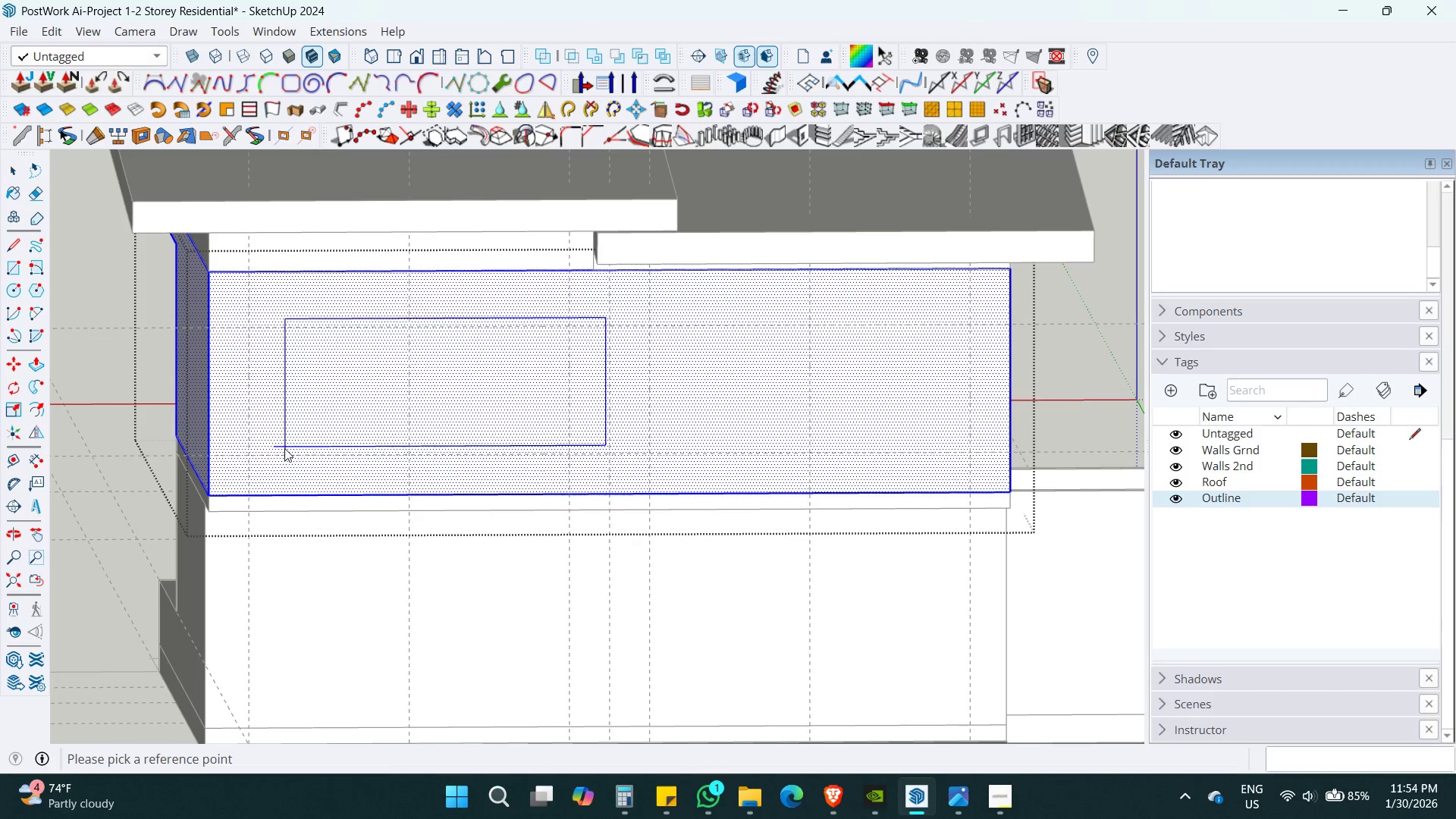 
double_click([252, 455])
 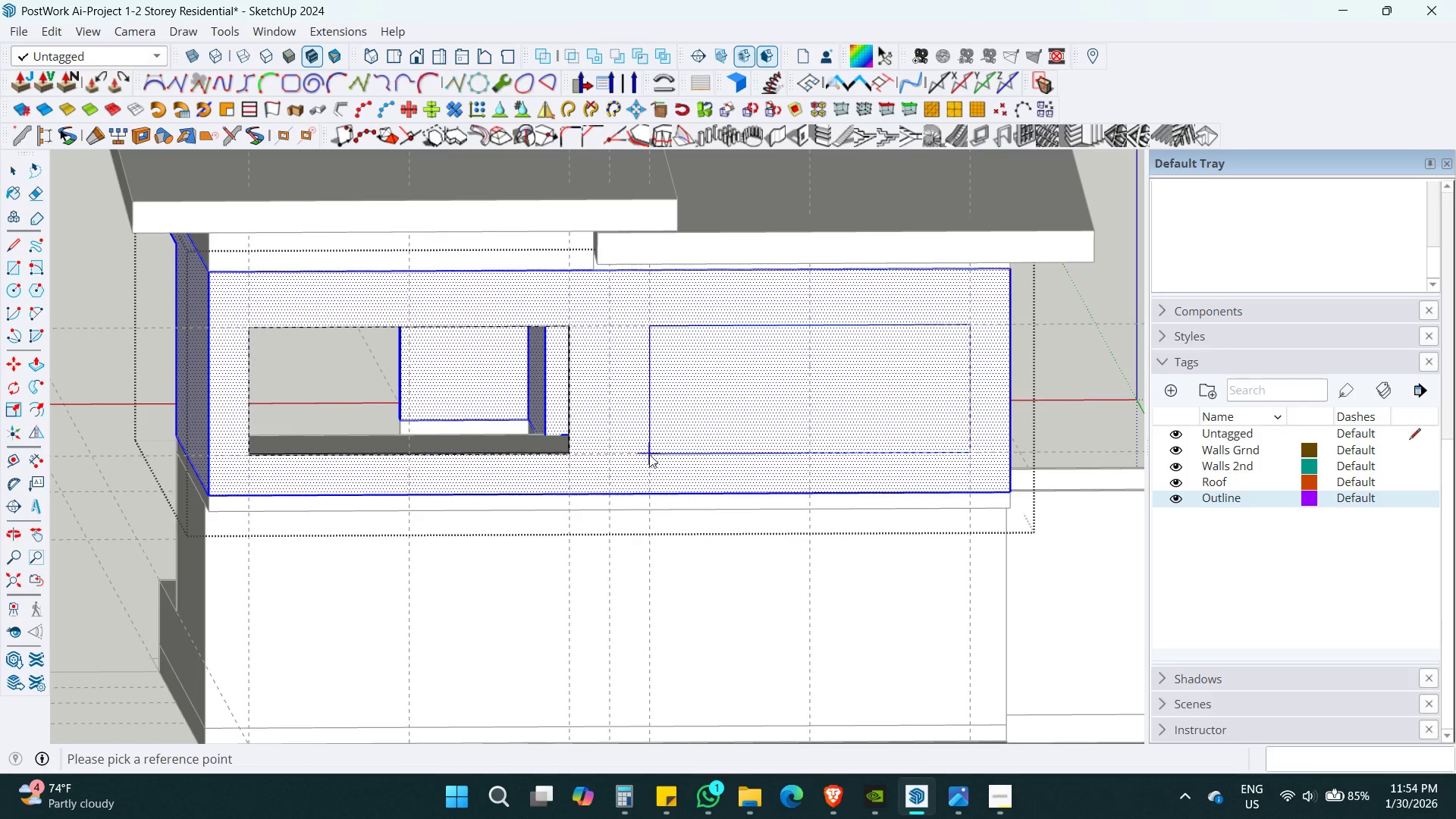 
double_click([649, 454])
 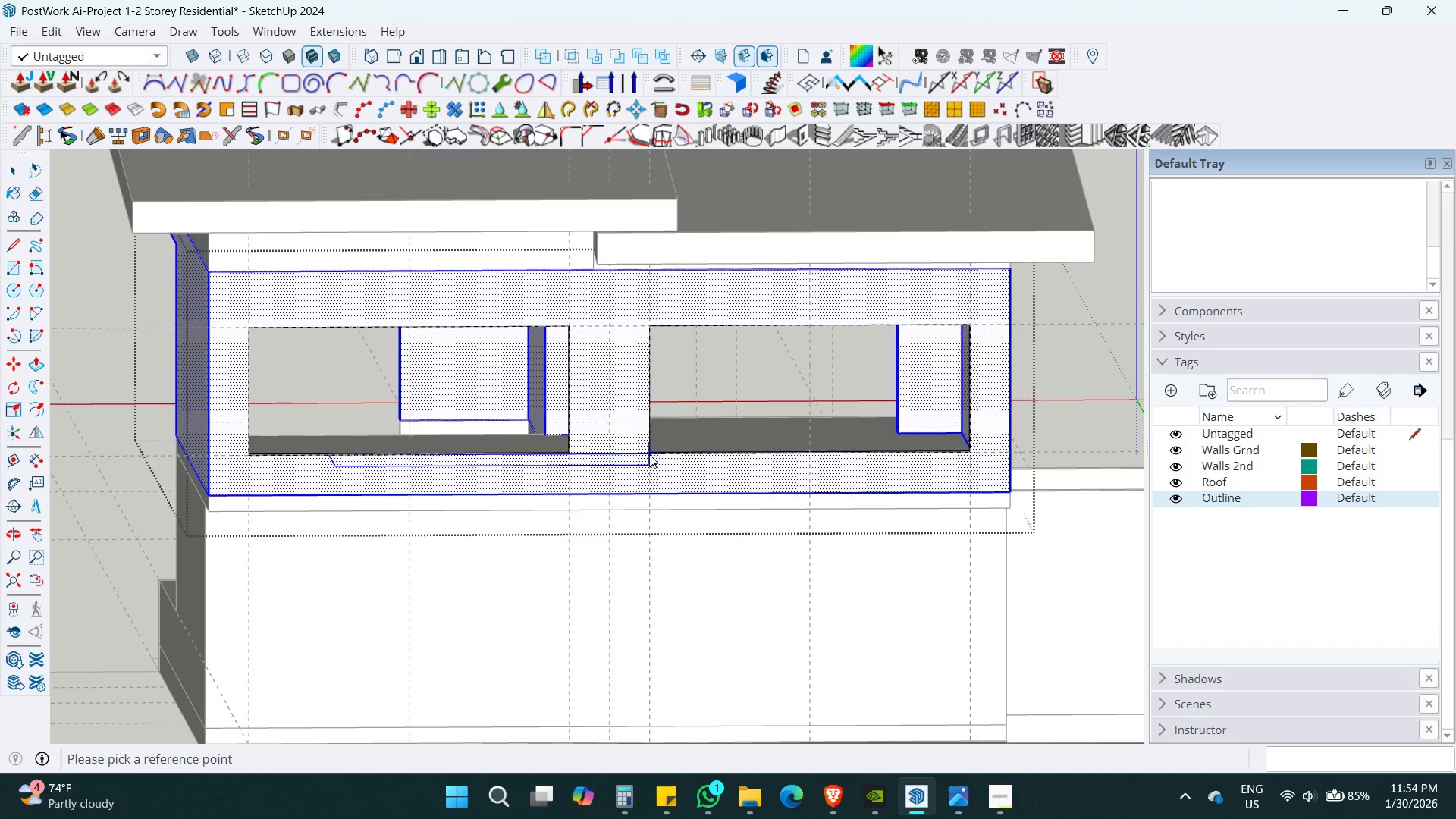 
key(Space)
 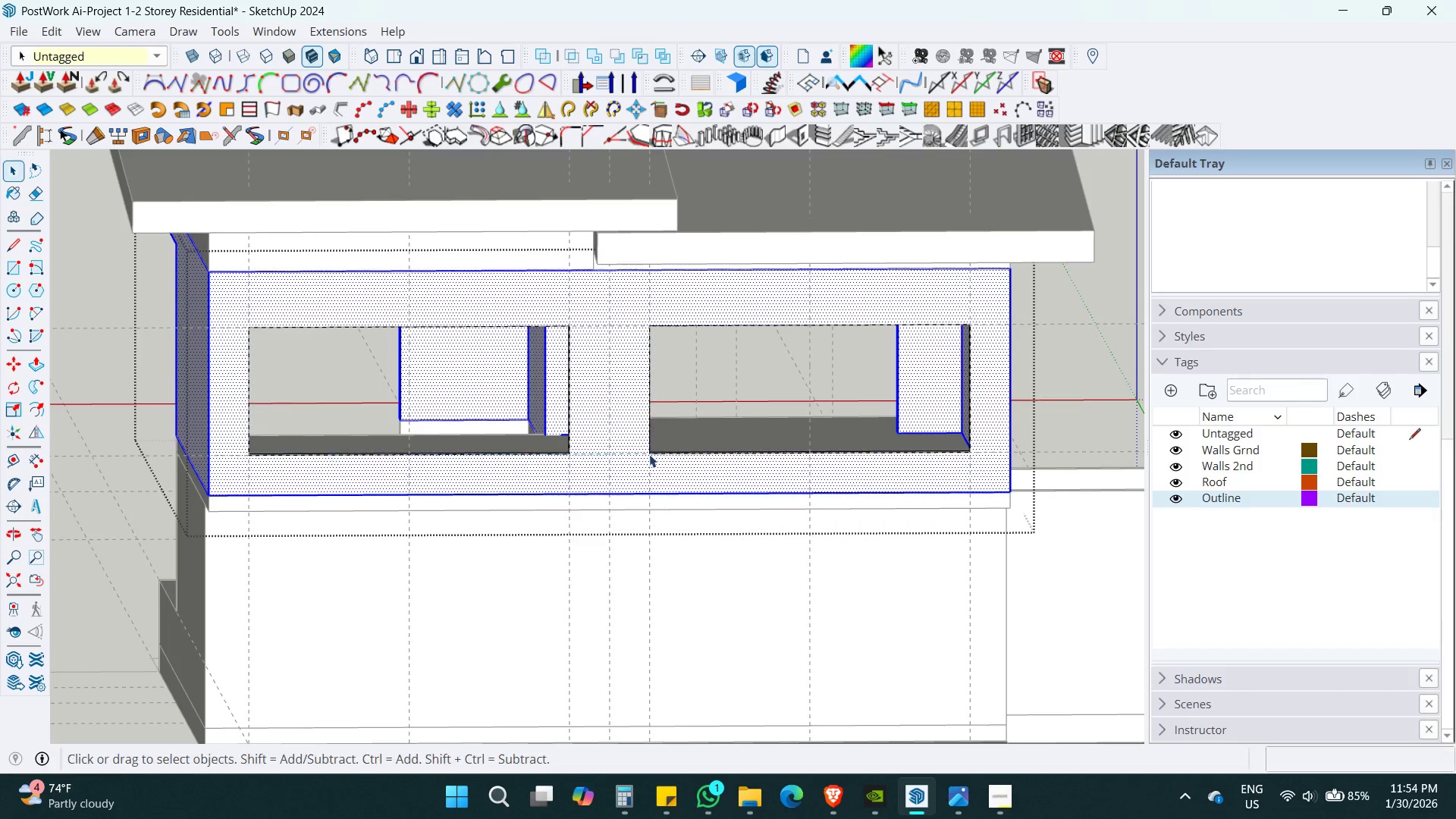 
key(Escape)
 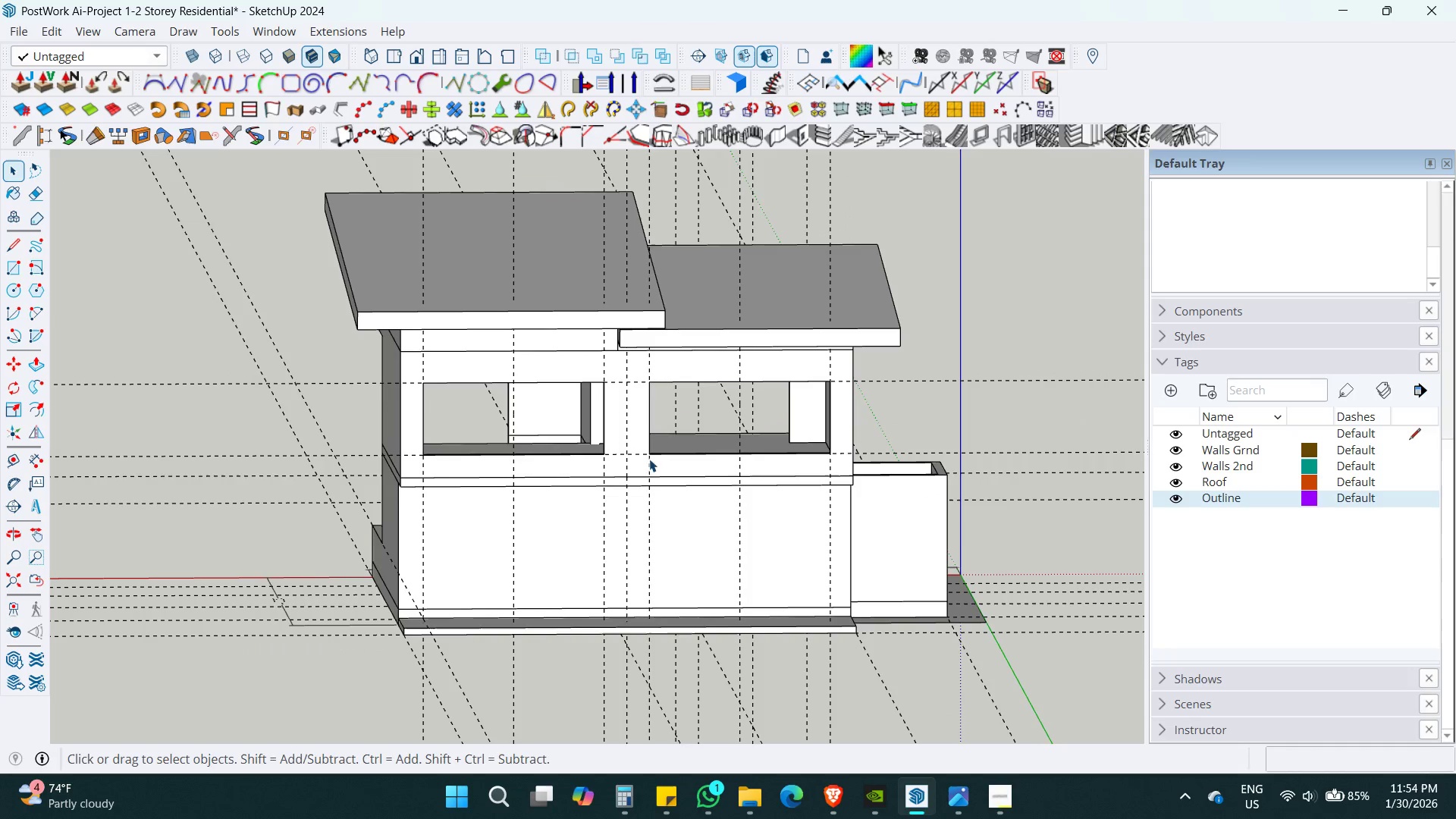 
key(Escape)
 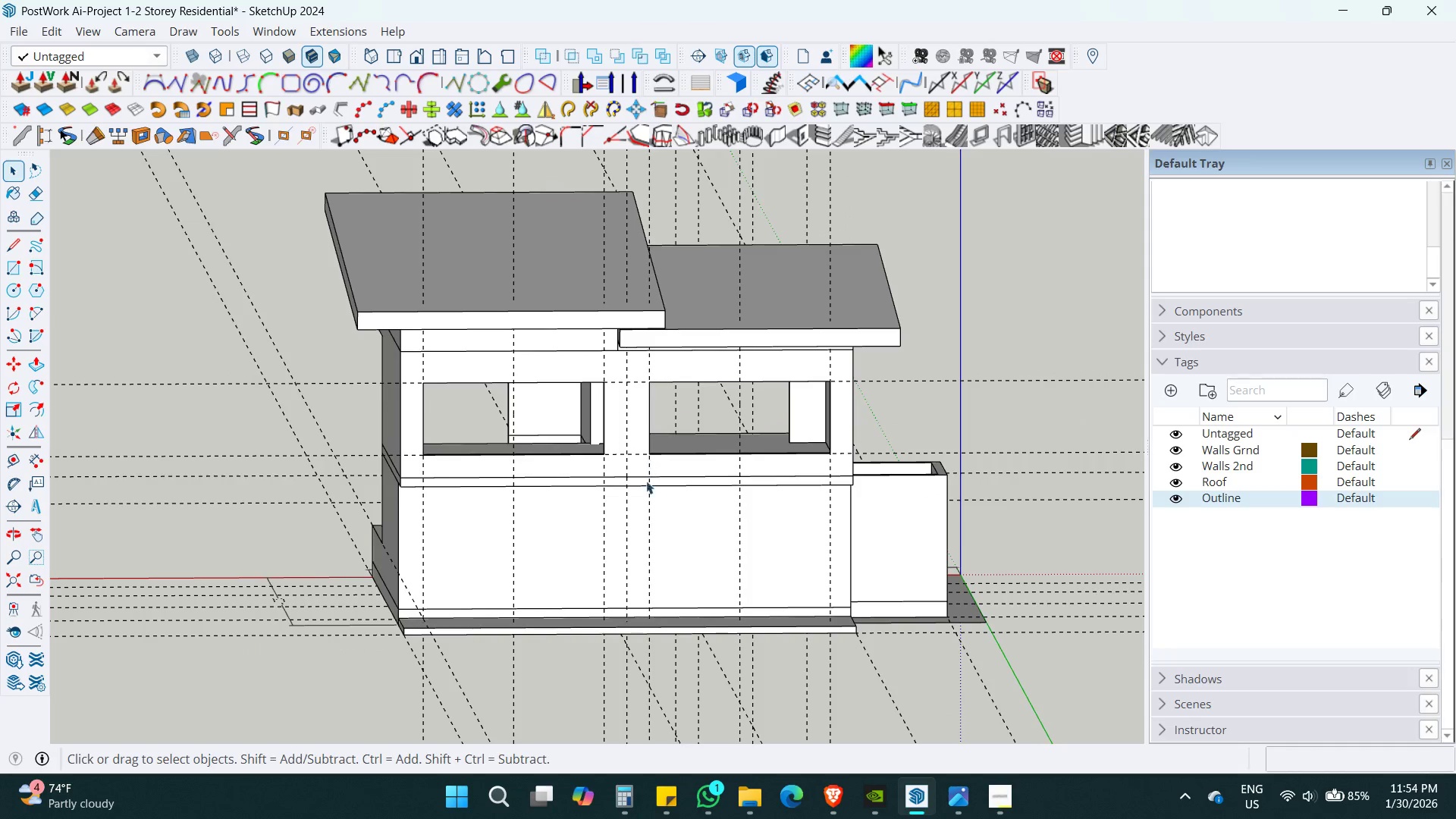 
key(Escape)
 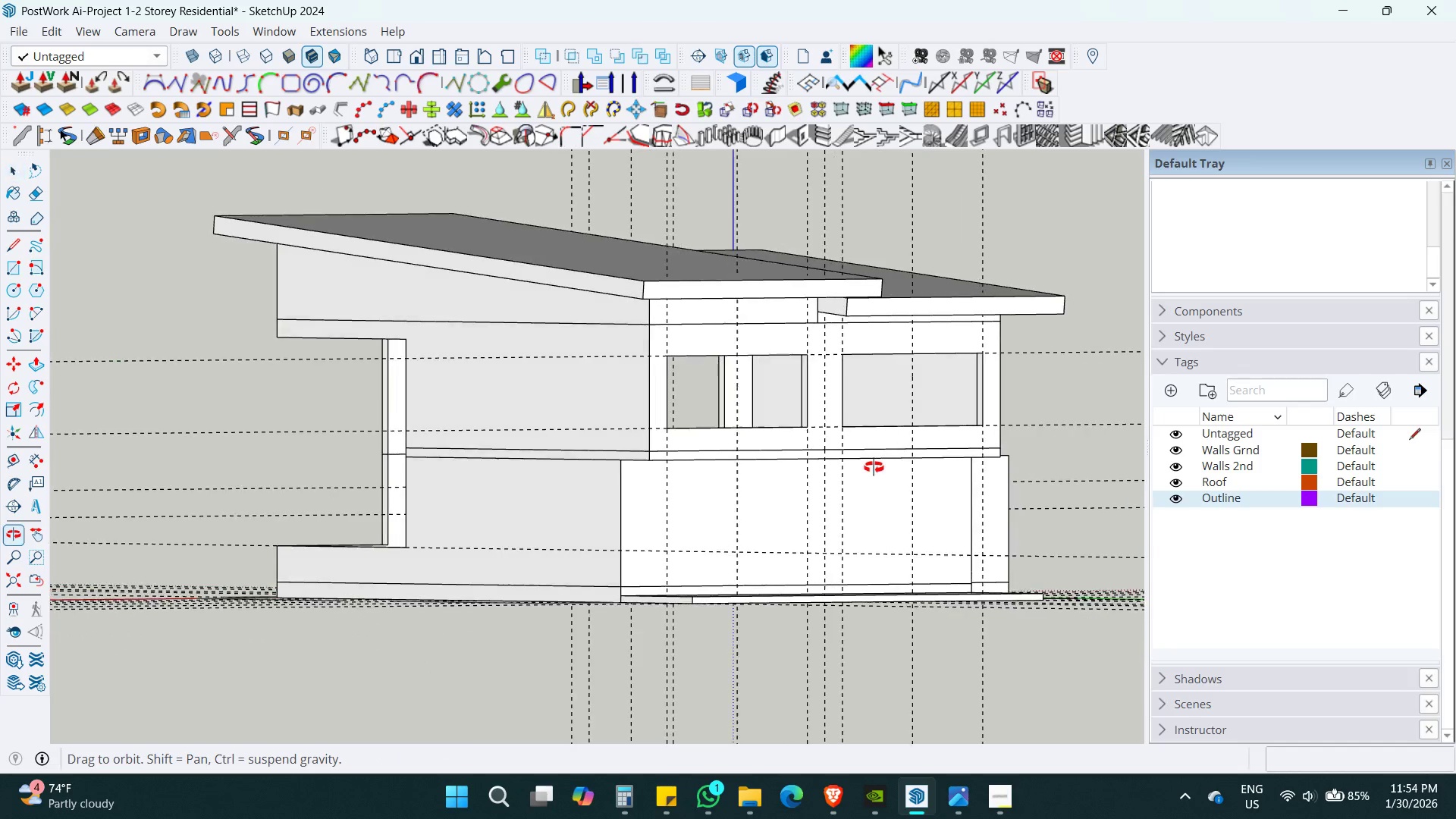 
scroll: coordinate [649, 454], scroll_direction: down, amount: 6.0
 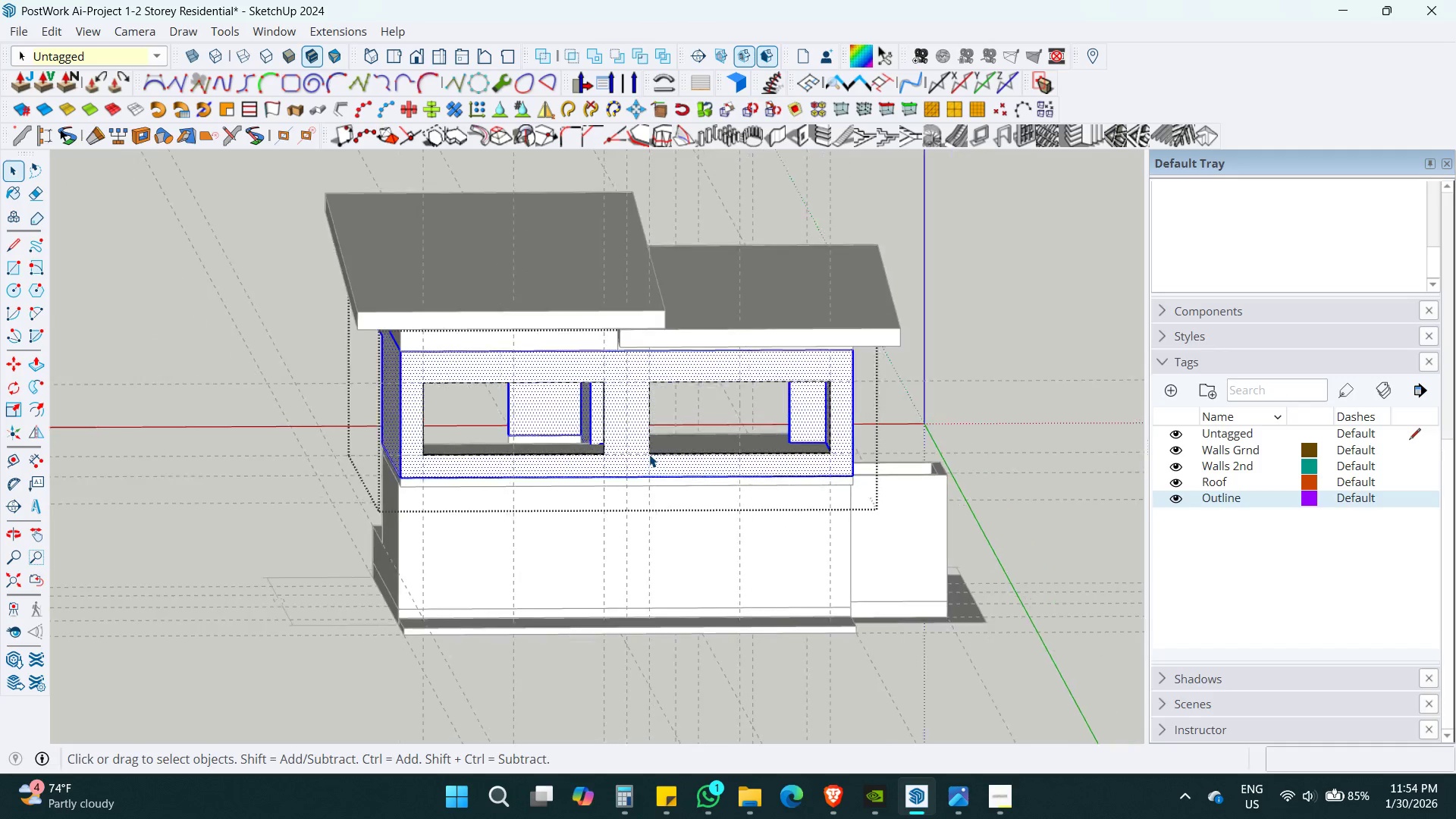 
key(Control+S)
 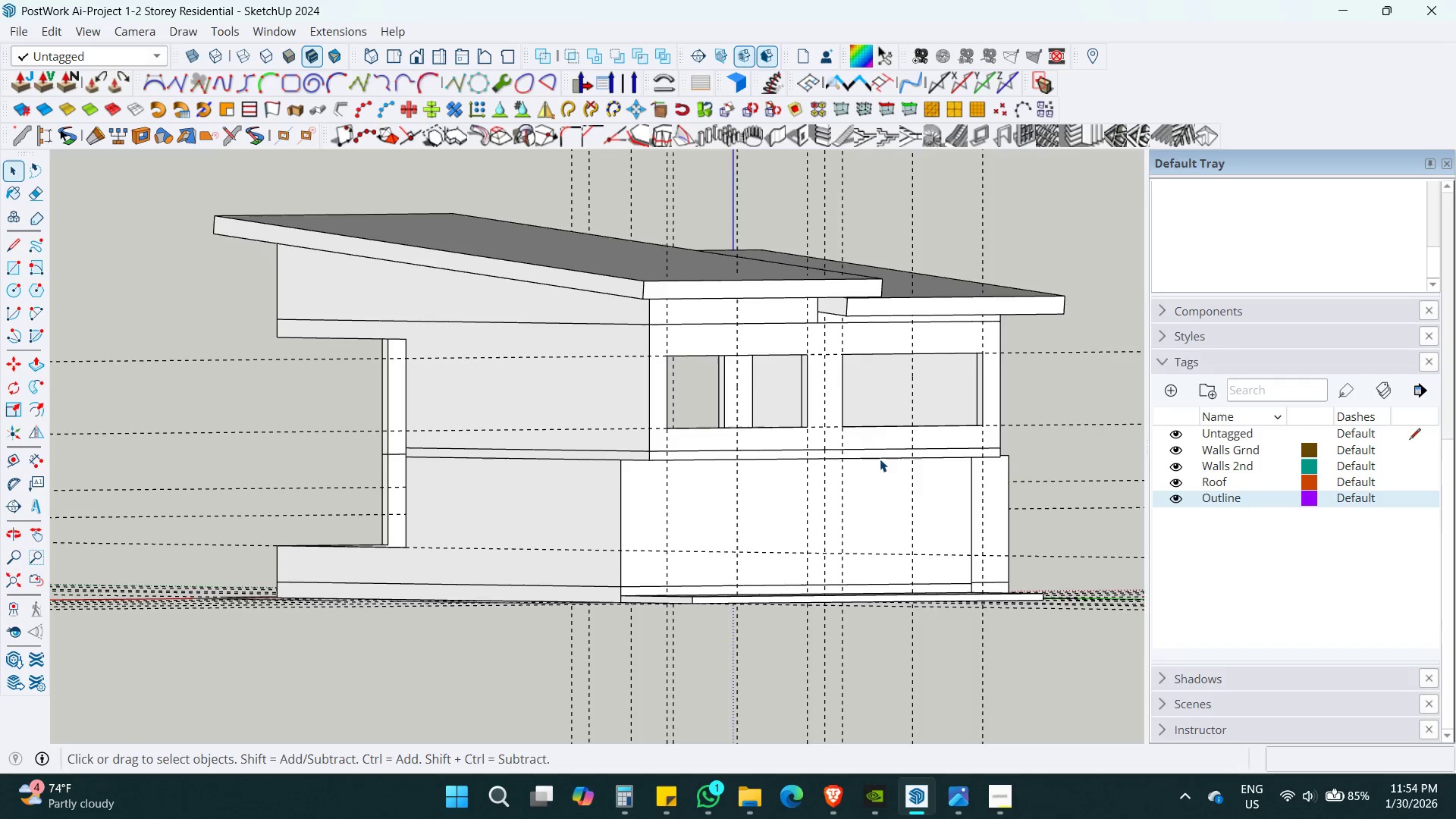 
hold_key(key=ShiftLeft, duration=0.39)
scroll: coordinate [880, 458], scroll_direction: down, amount: 5.0
 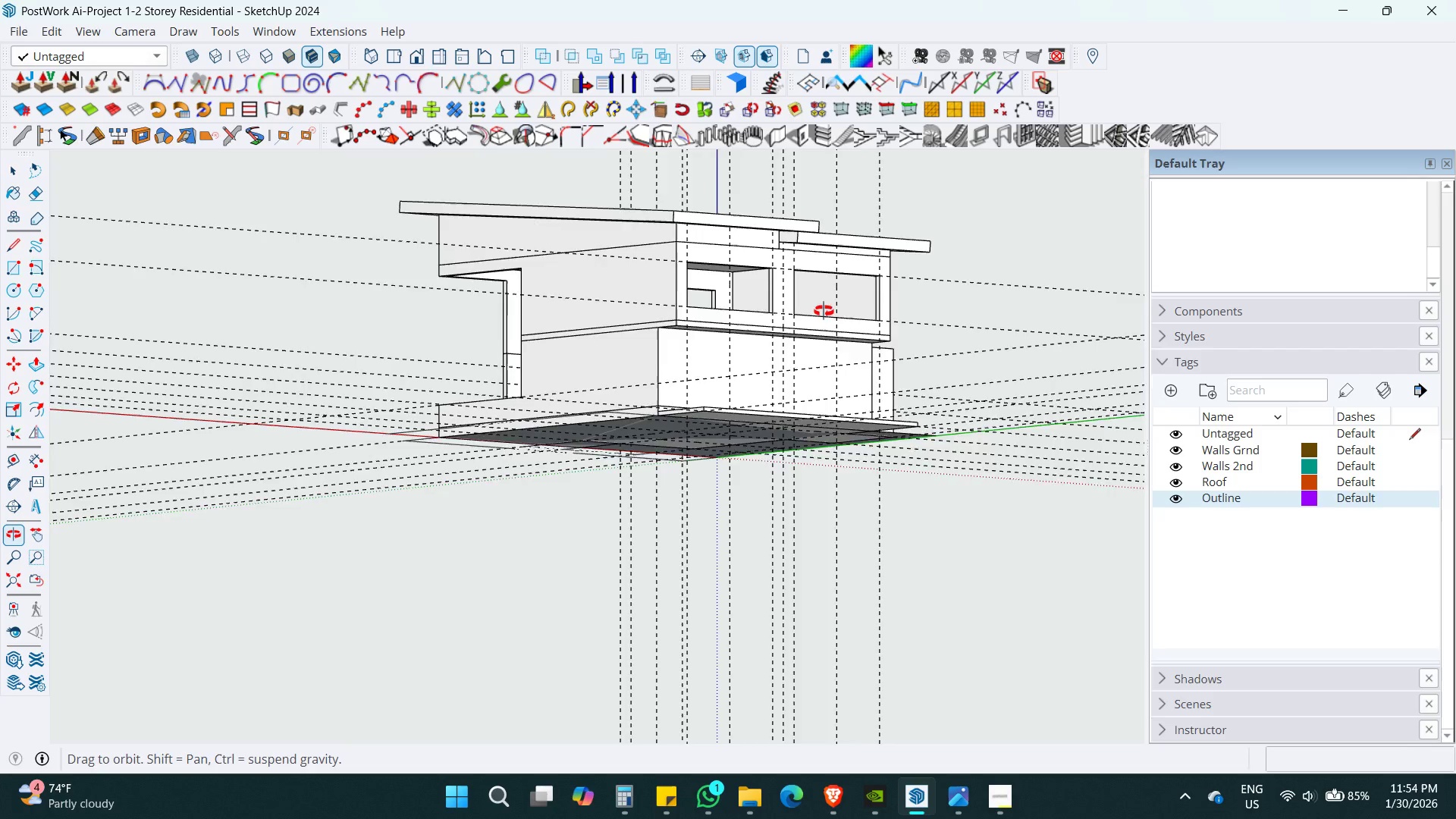 
hold_key(key=ControlLeft, duration=0.41)
 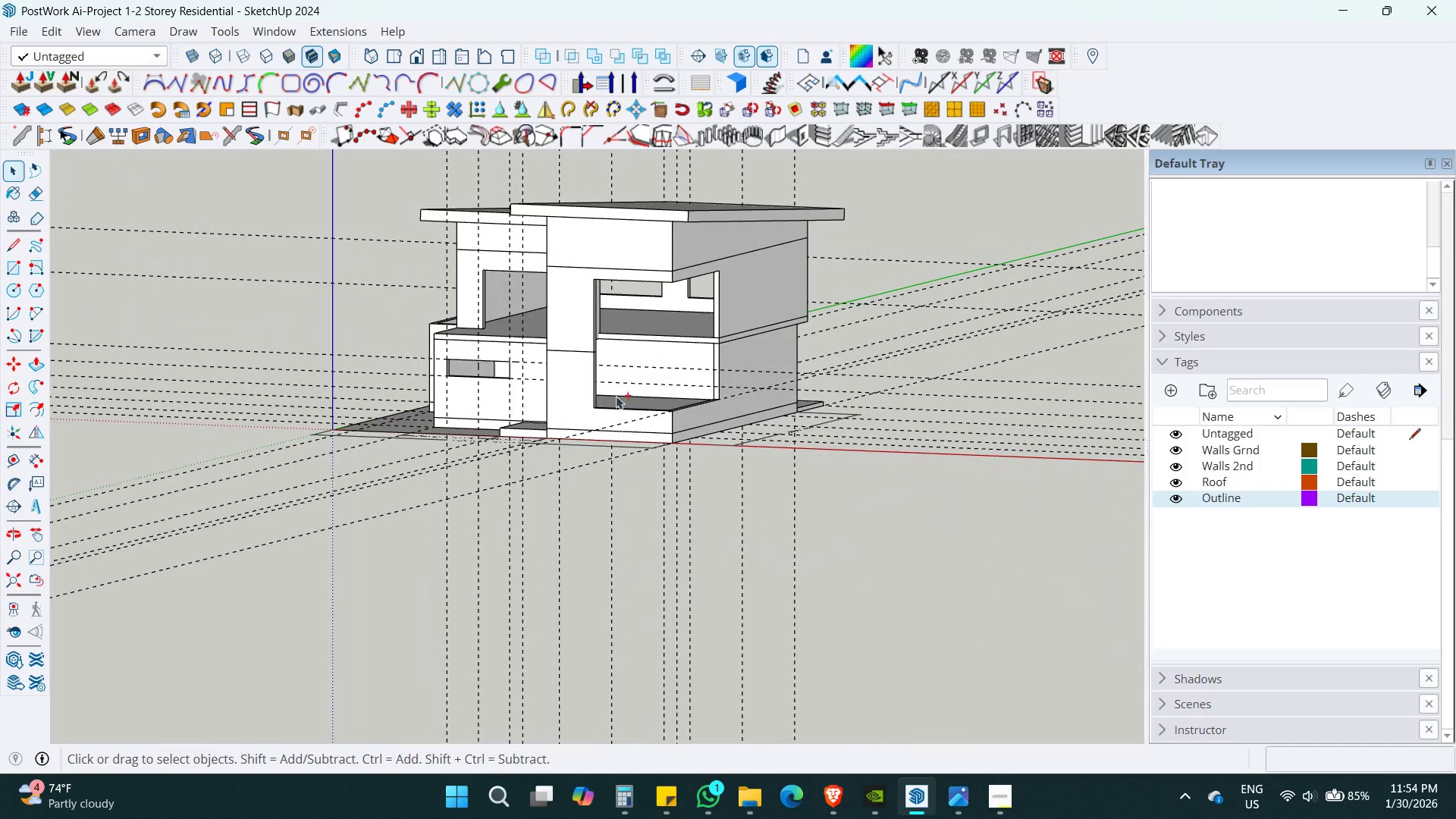 
key(Control+S)
 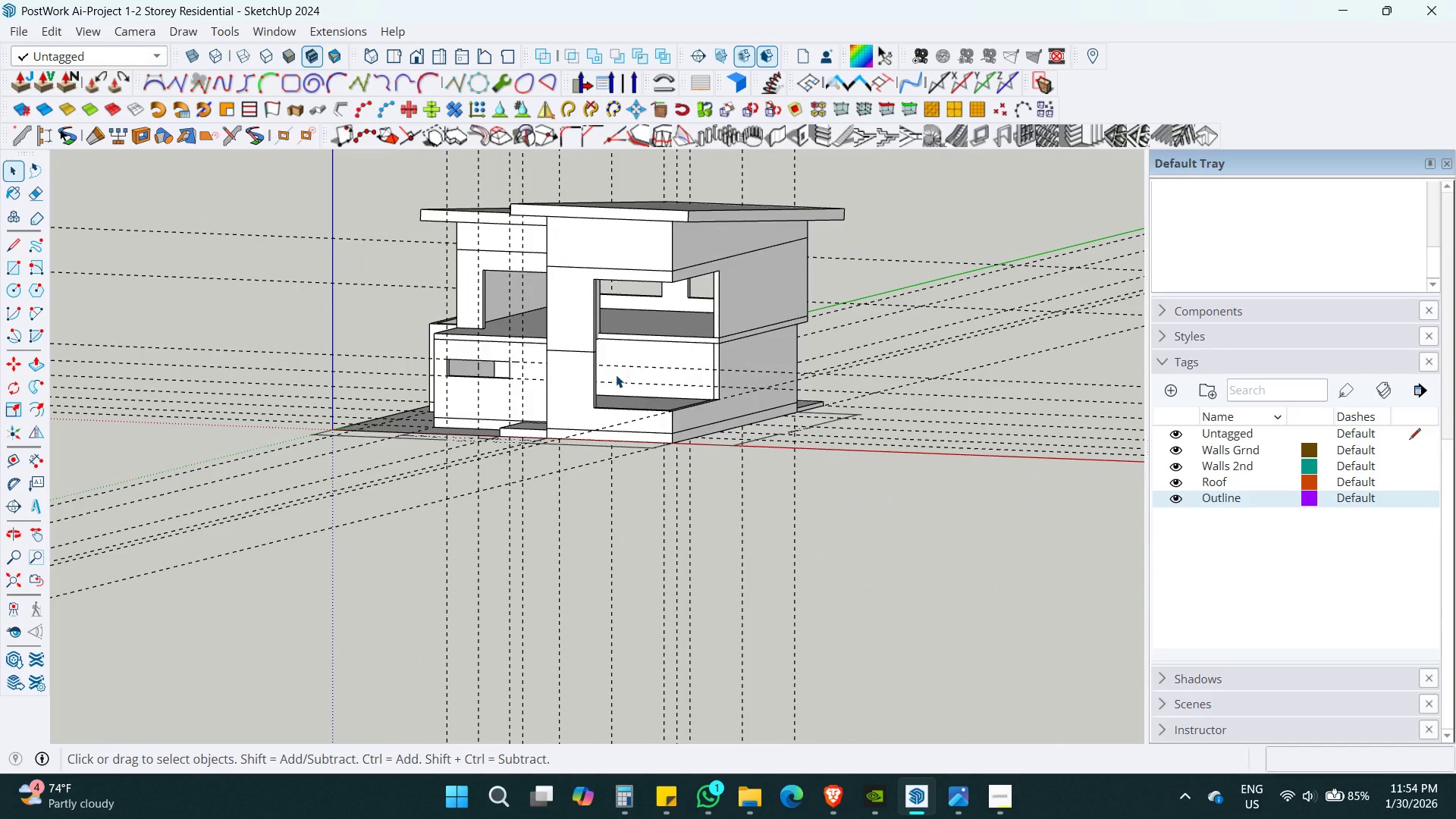 
key(Shift+ShiftLeft)
 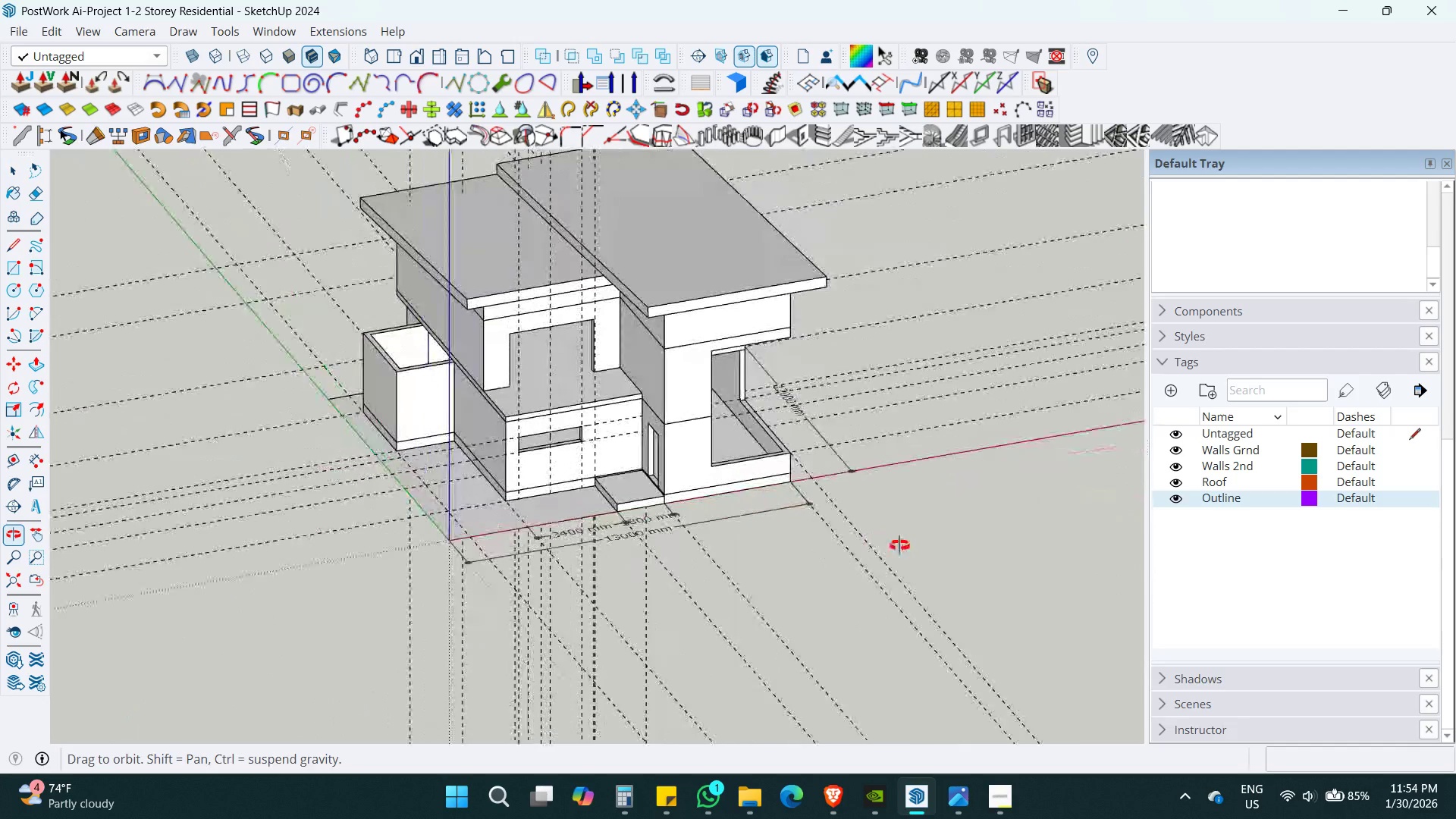 
hold_key(key=ShiftLeft, duration=0.62)
 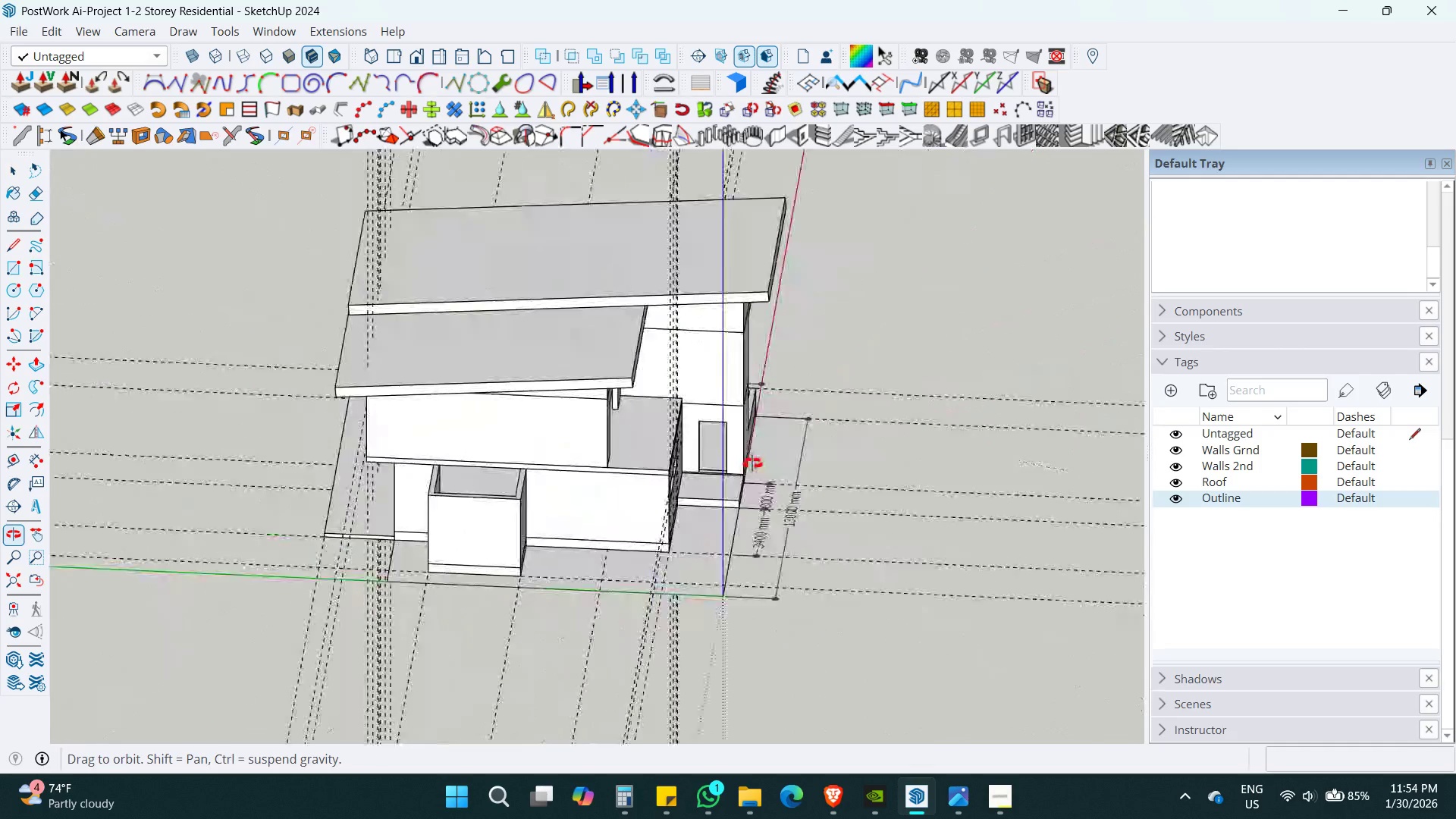 
hold_key(key=ShiftLeft, duration=0.34)
 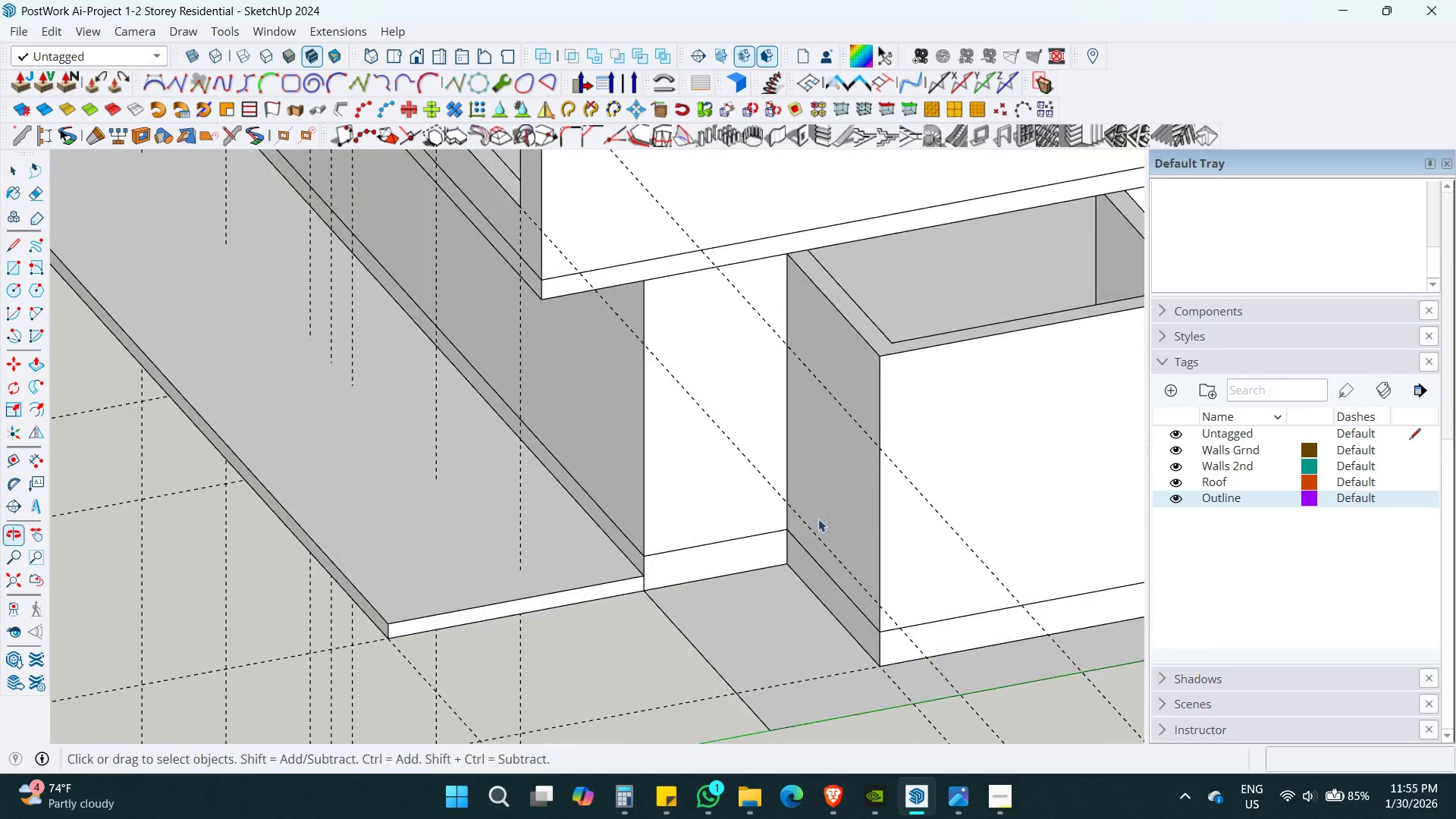 
key(T)
 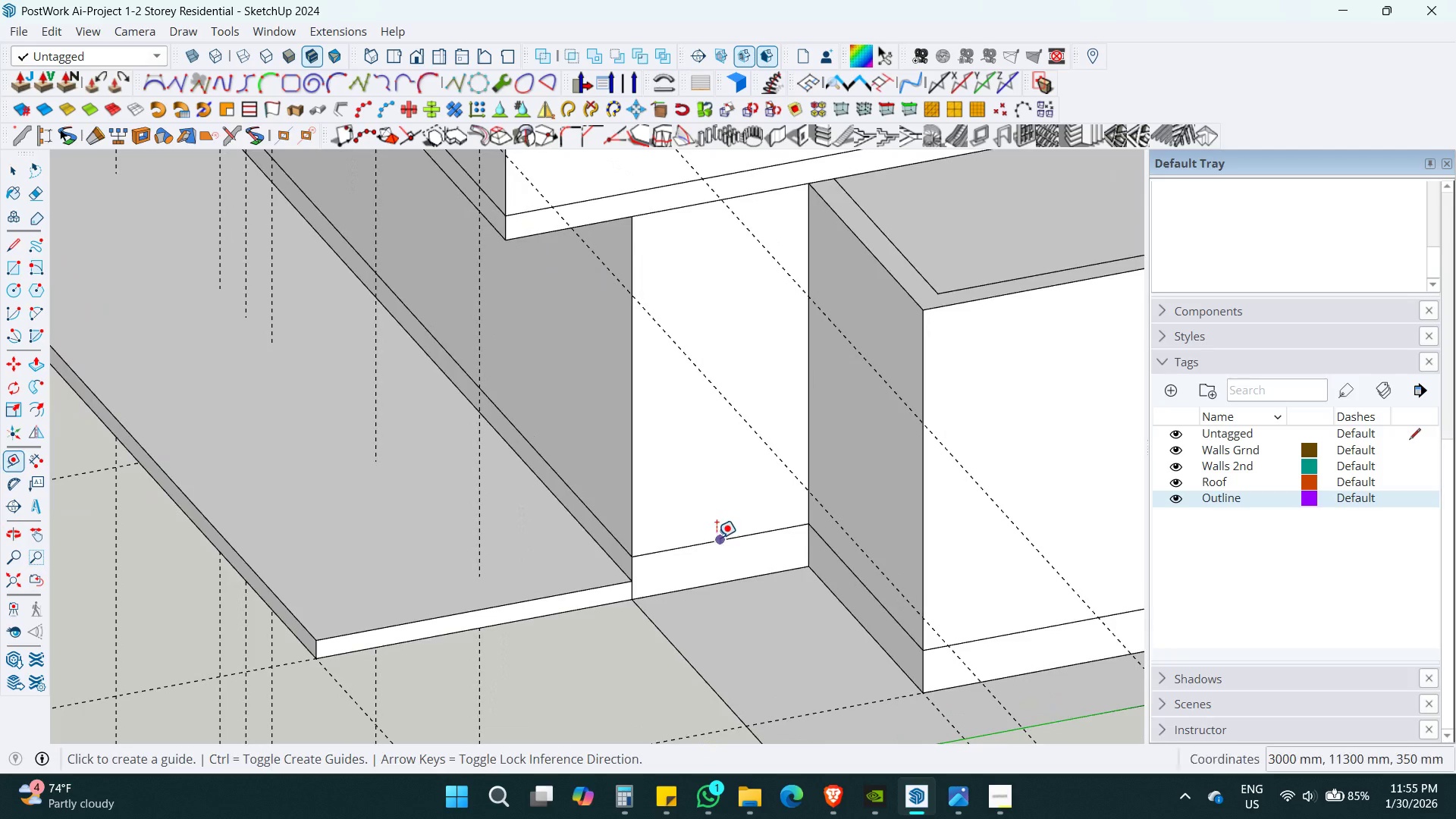 
scroll: coordinate [696, 552], scroll_direction: up, amount: 15.0
 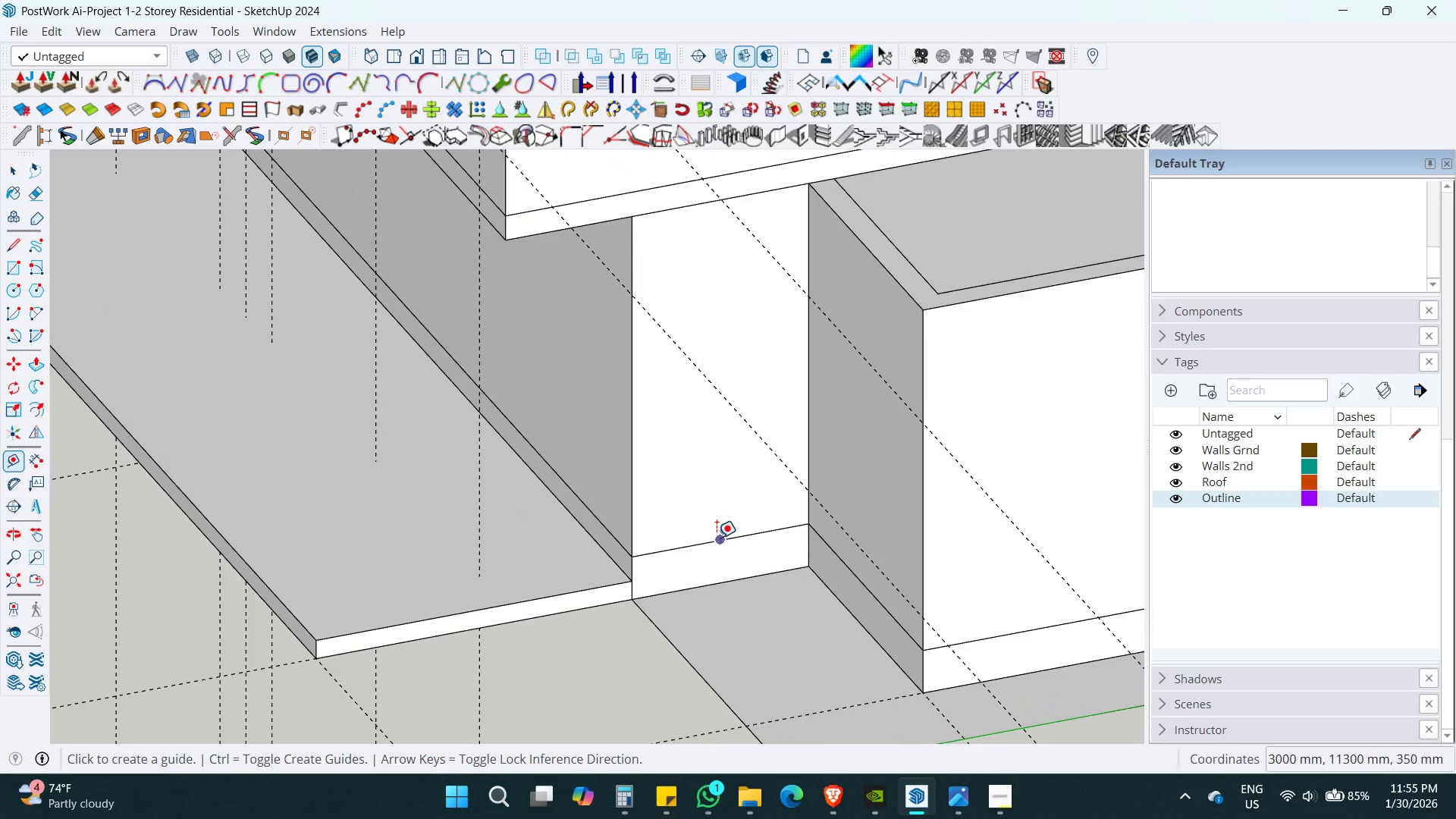 
hold_key(key=ShiftLeft, duration=0.39)
 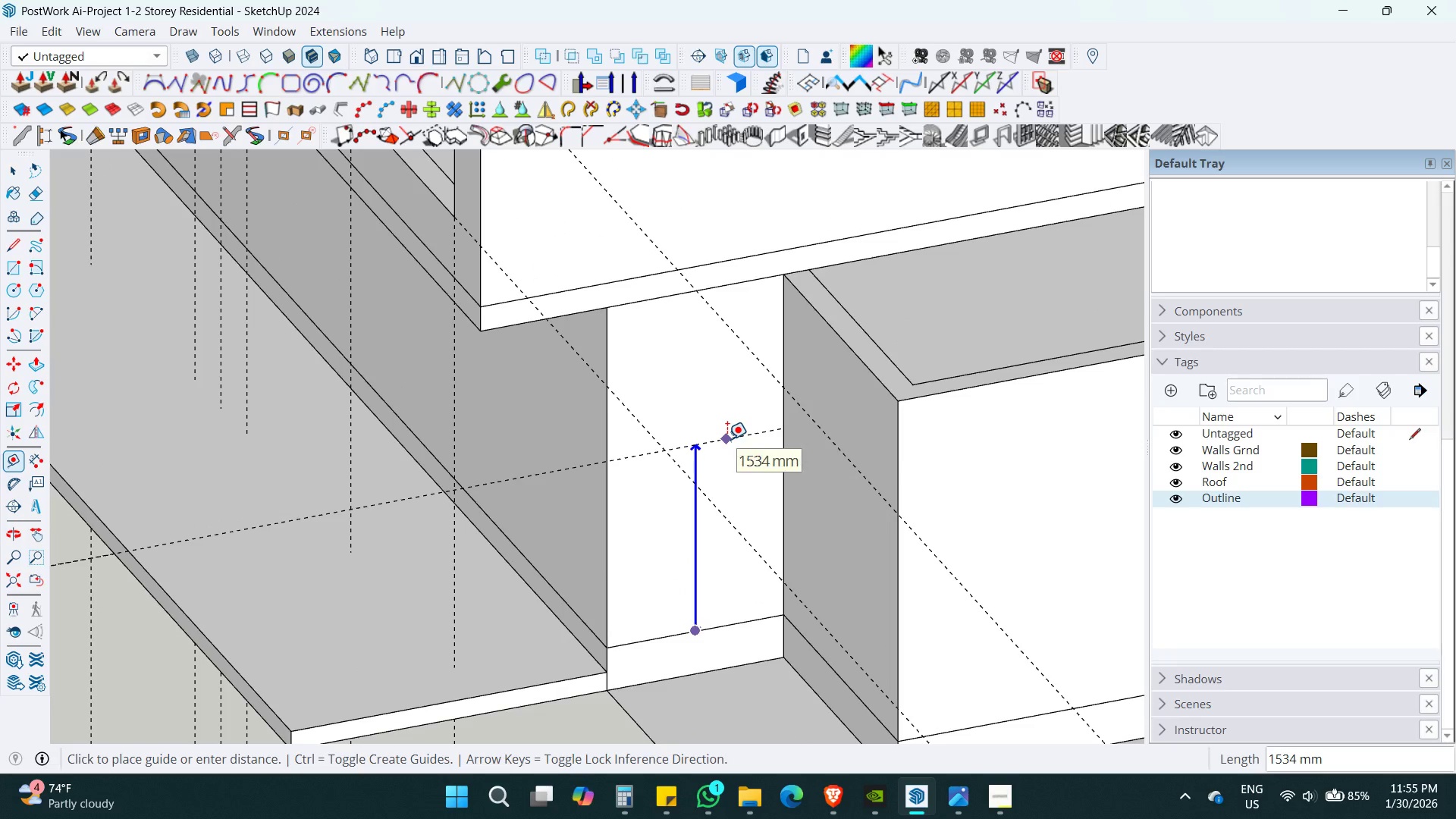 
key(Numpad2)
 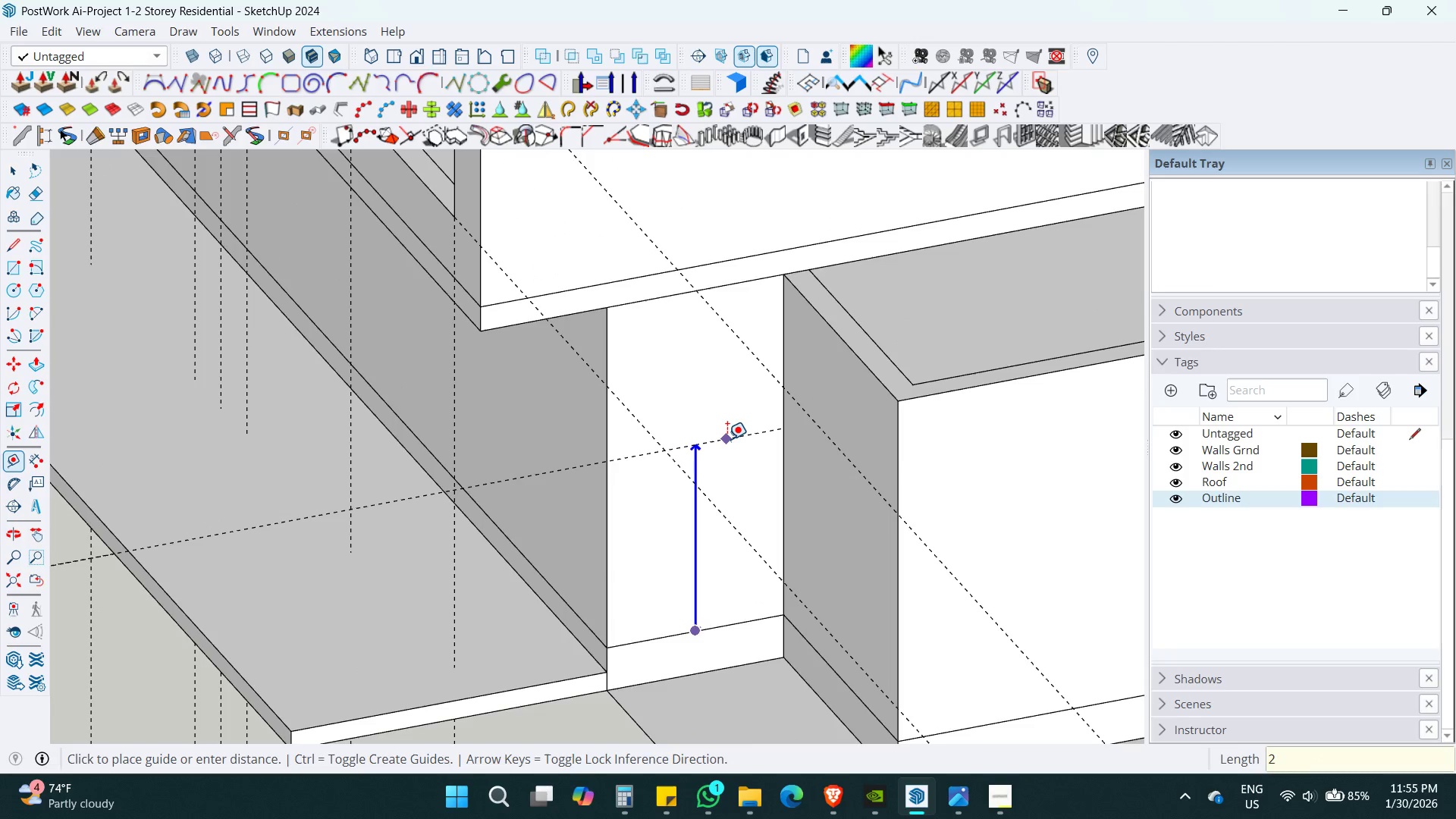 
key(Numpad1)
 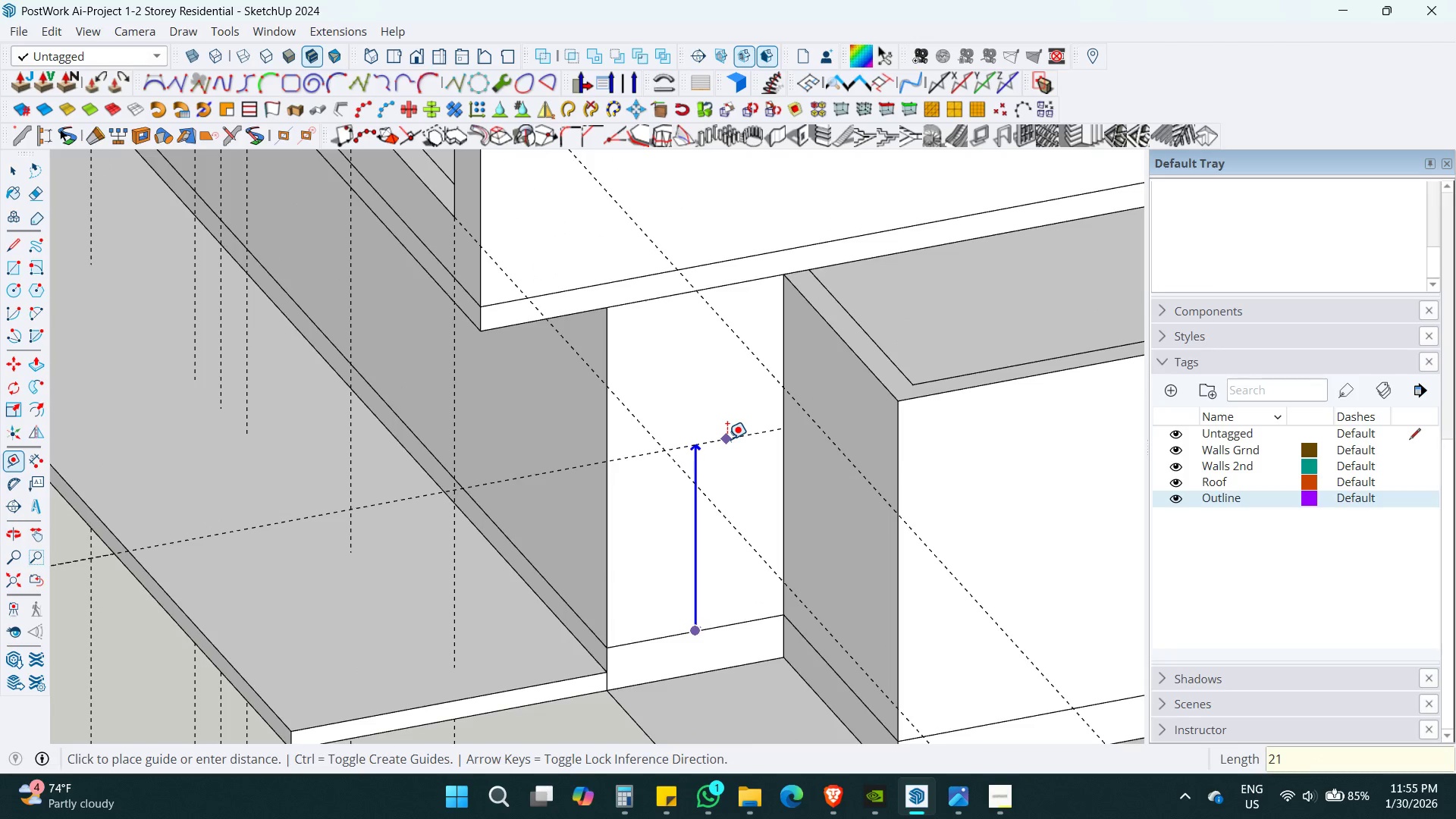 
key(Numpad0)
 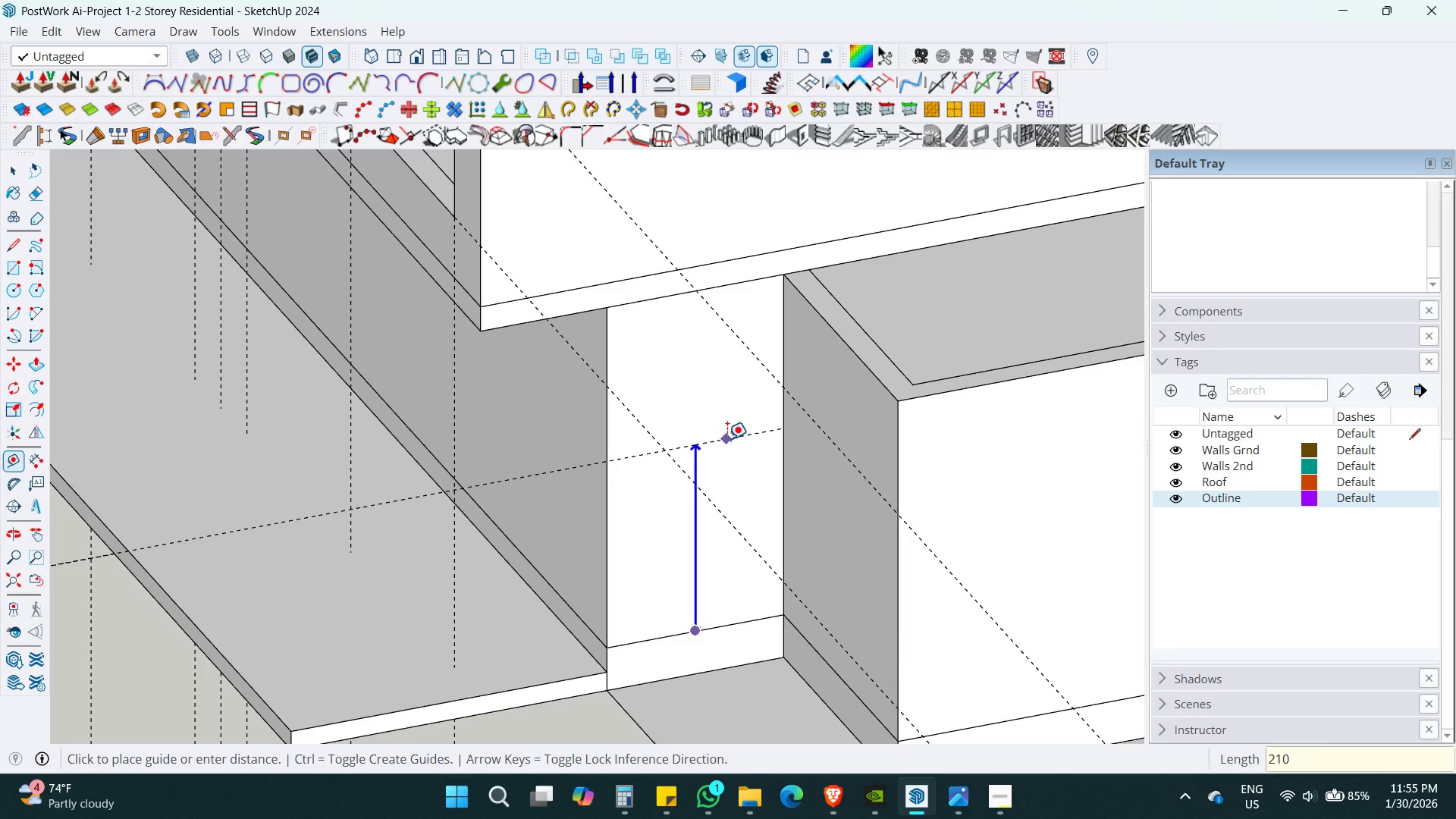 
key(Numpad0)
 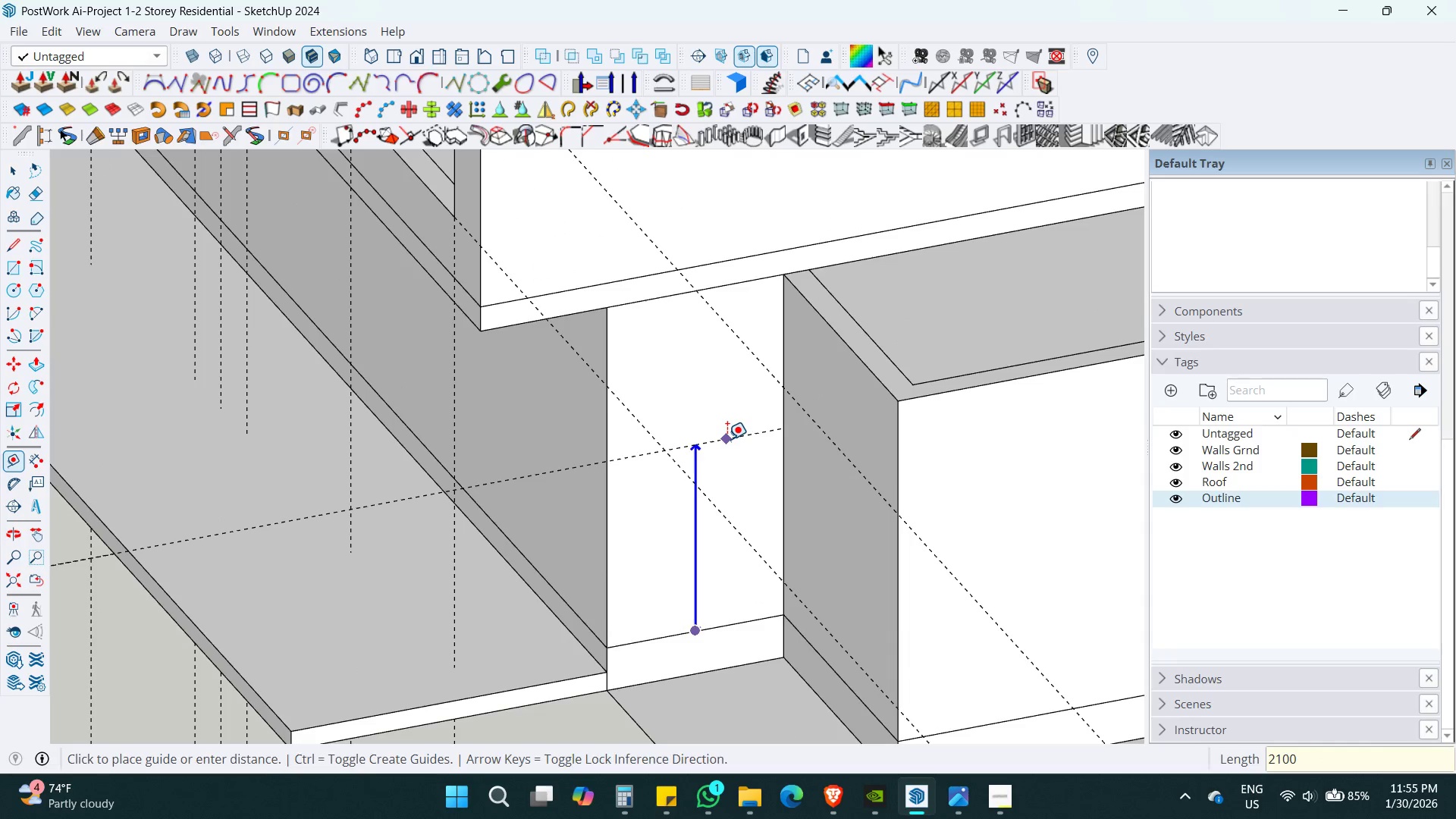 
key(Enter)
 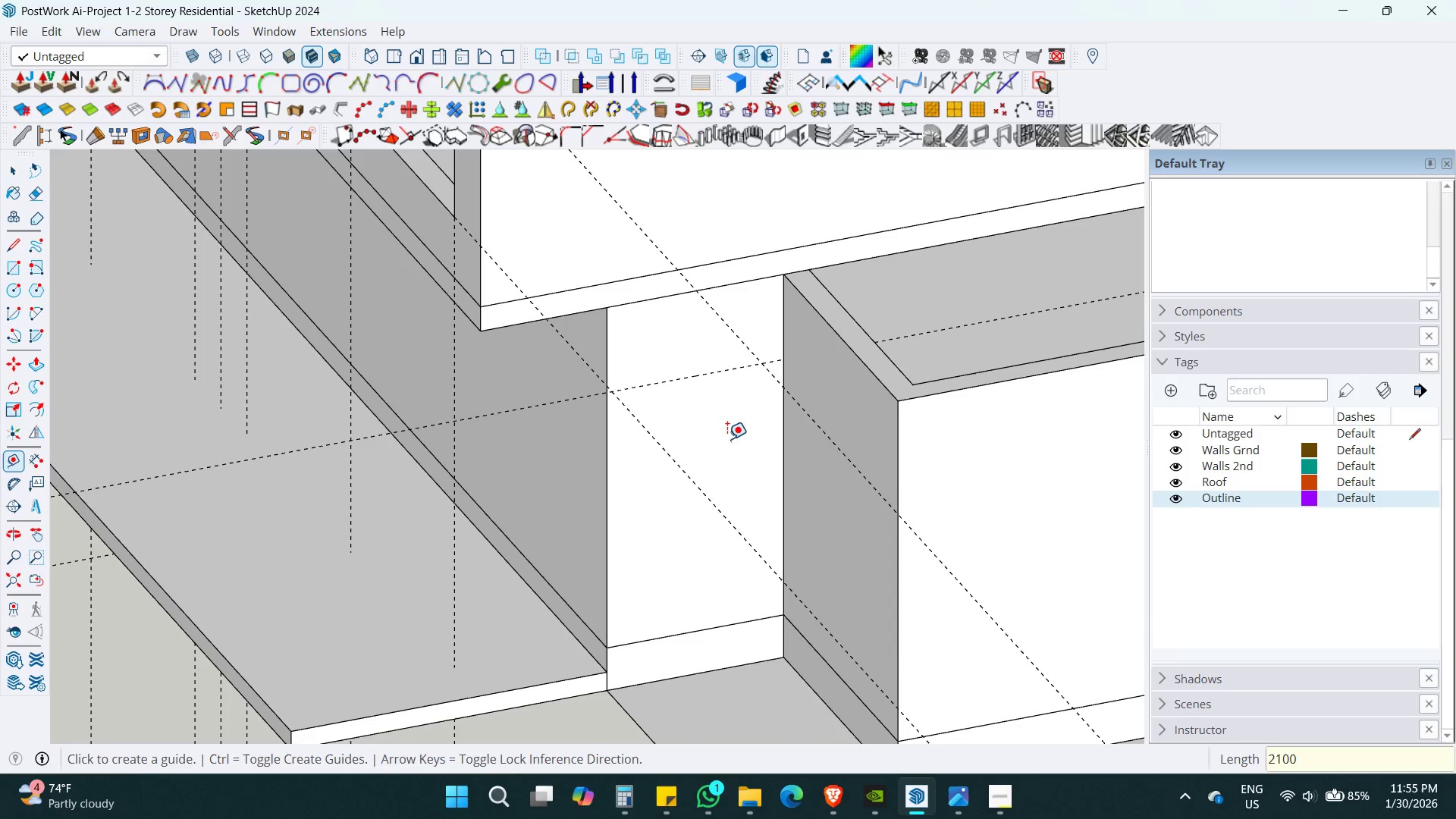 
key(Space)
 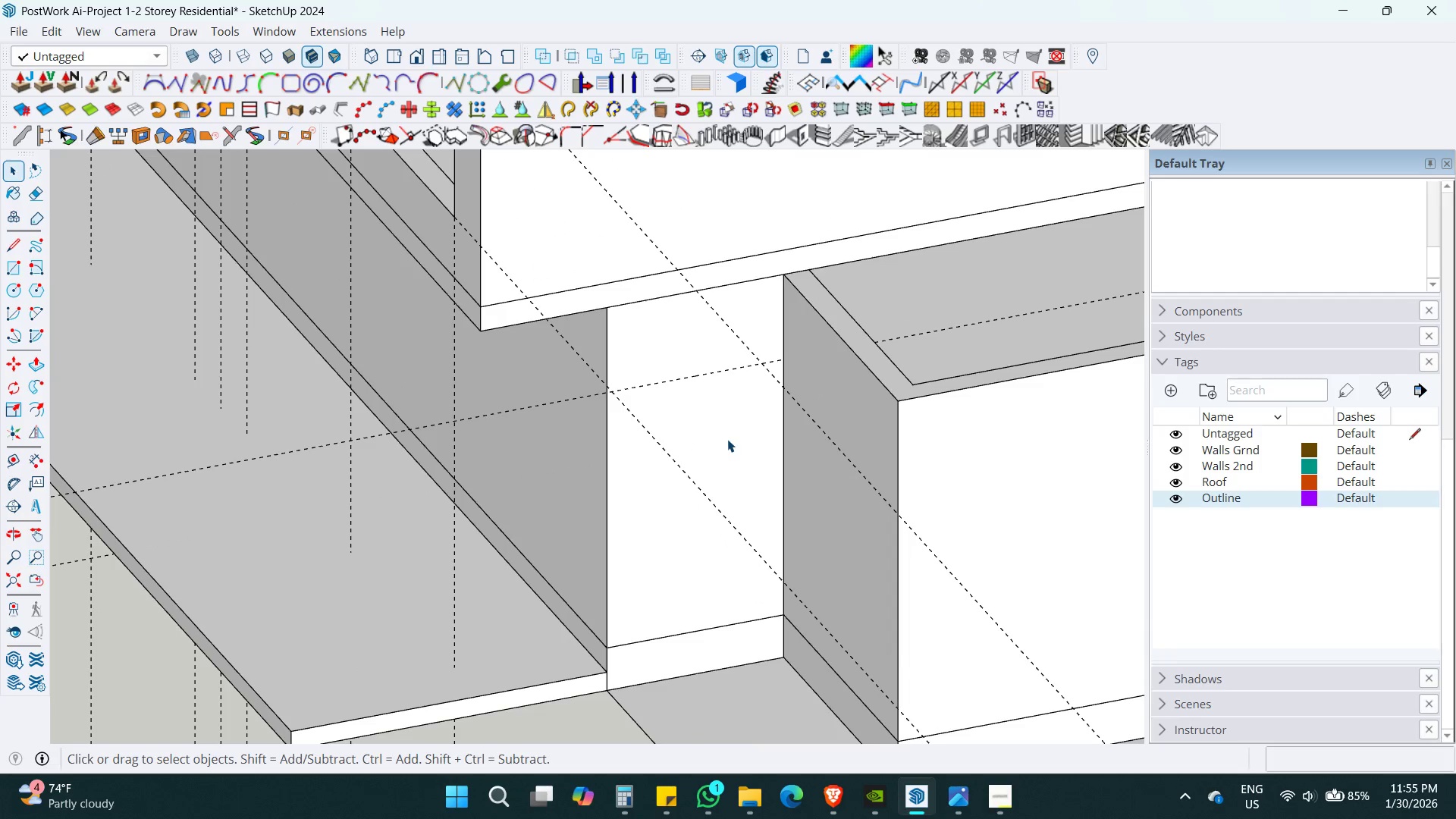 
key(Shift+F)
 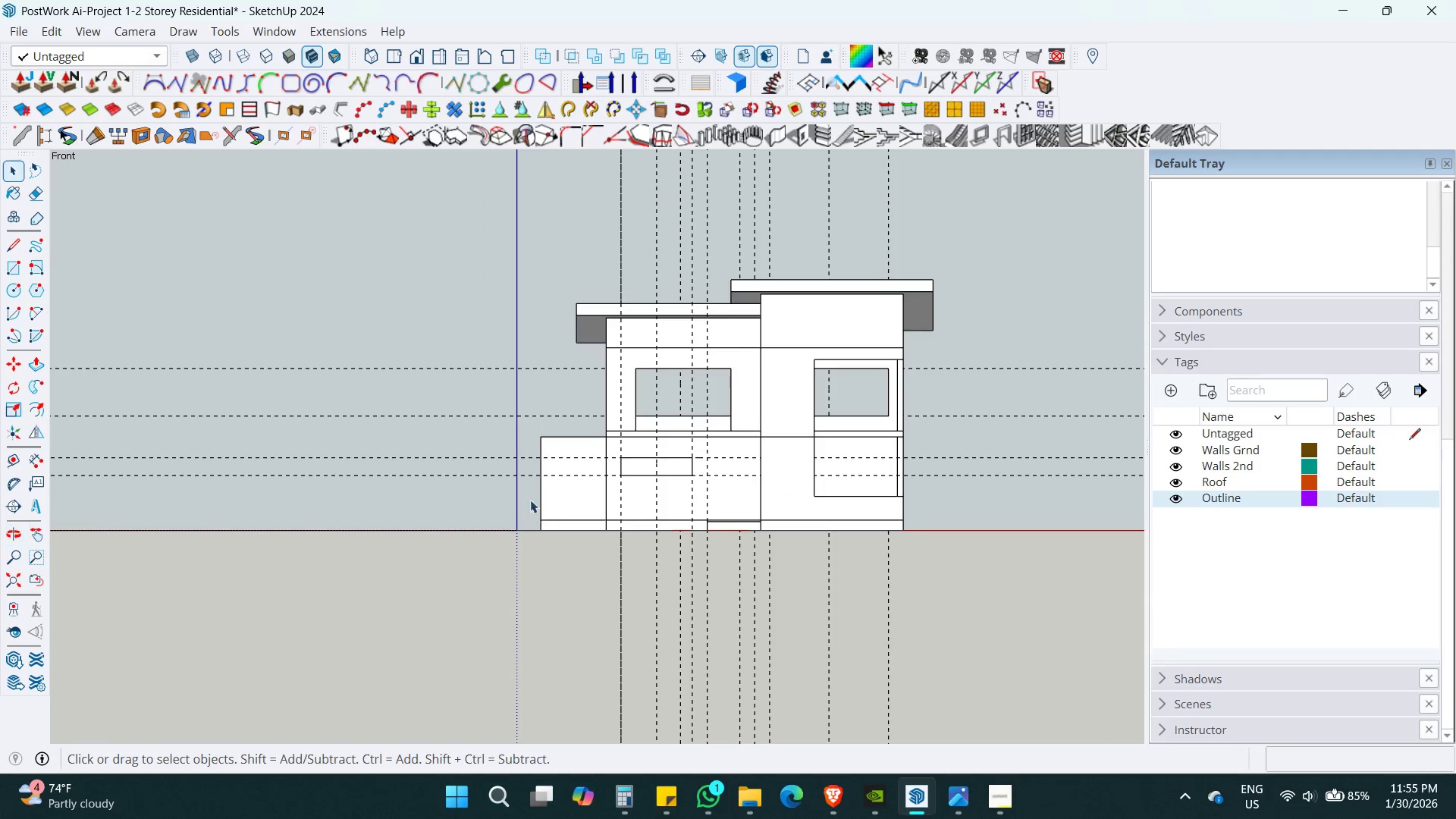 
scroll: coordinate [746, 455], scroll_direction: down, amount: 16.0
 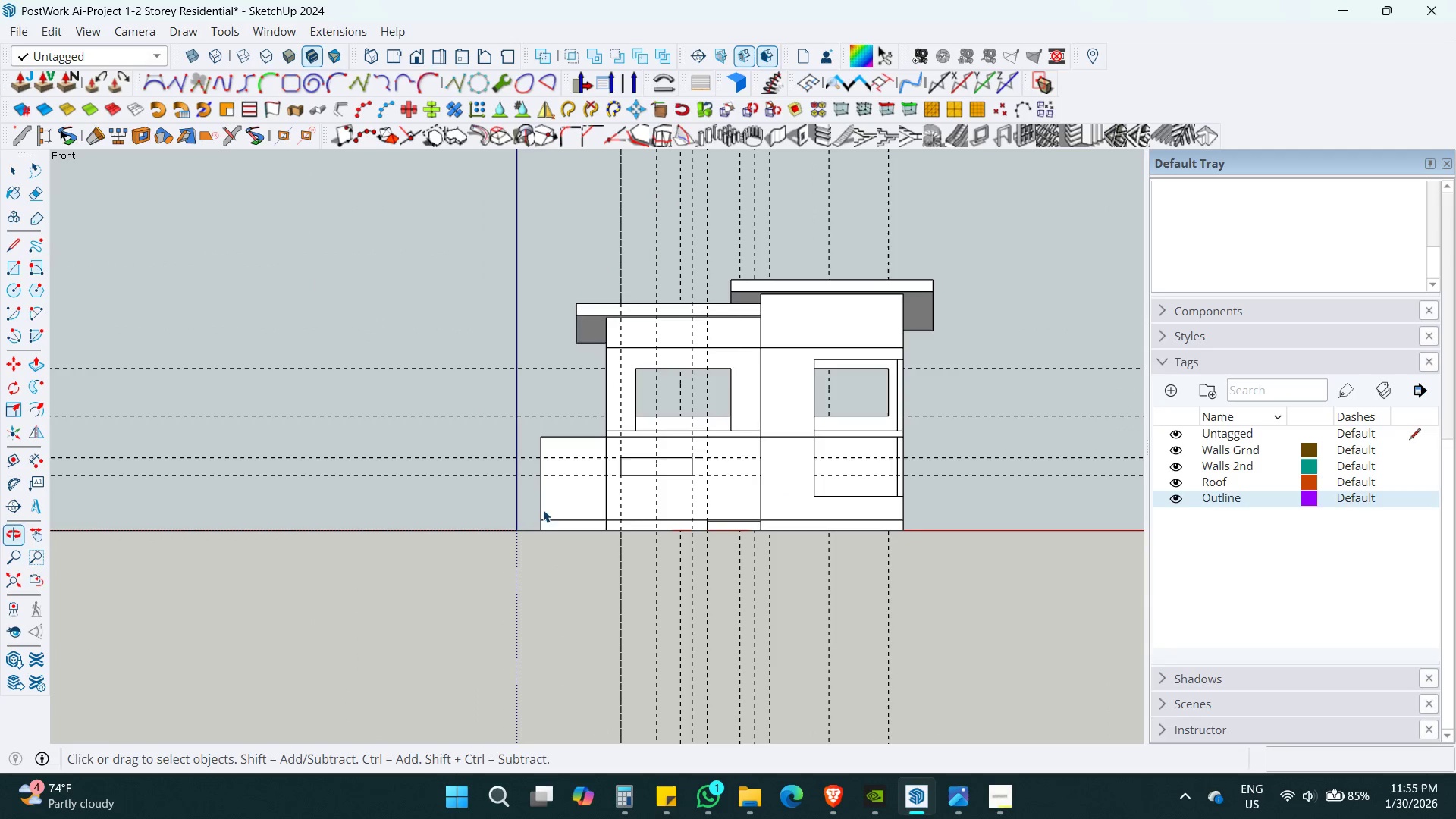 
left_click_drag(start_coordinate=[494, 489], to_coordinate=[410, 235])
 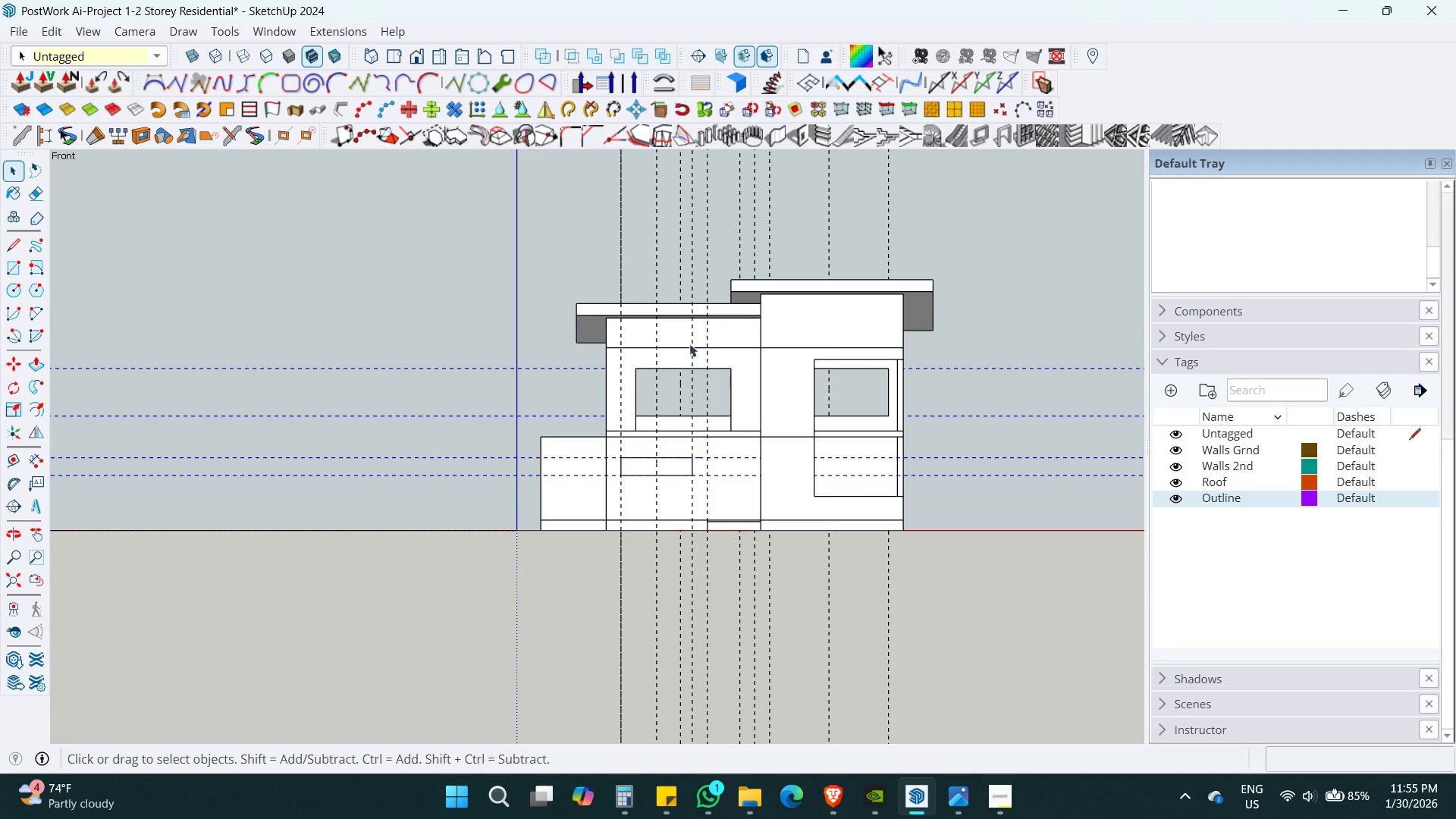 
hold_key(key=ShiftLeft, duration=1.2)
left_click_drag(start_coordinate=[1068, 228], to_coordinate=[425, 218])
 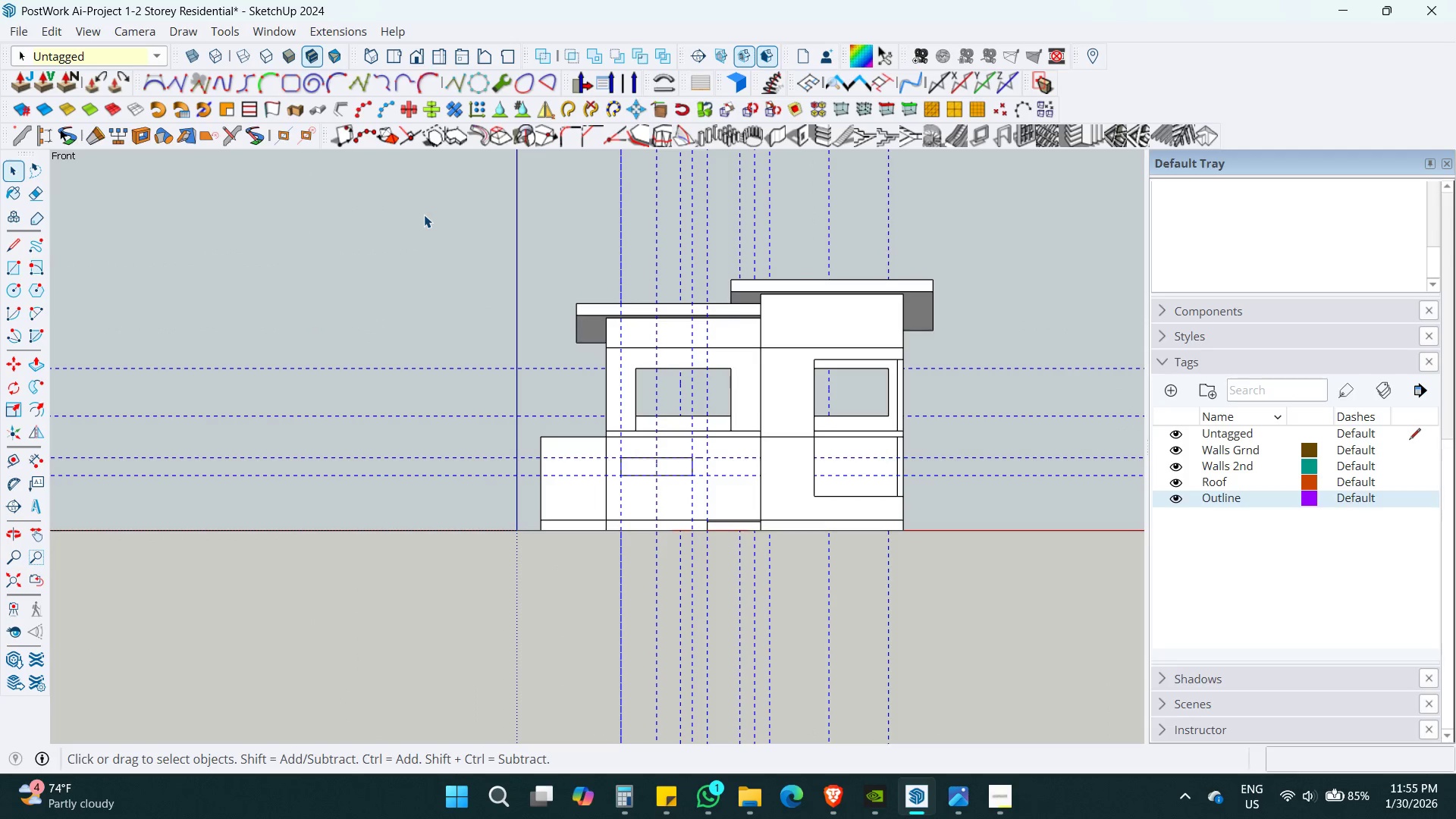 
key(Delete)
 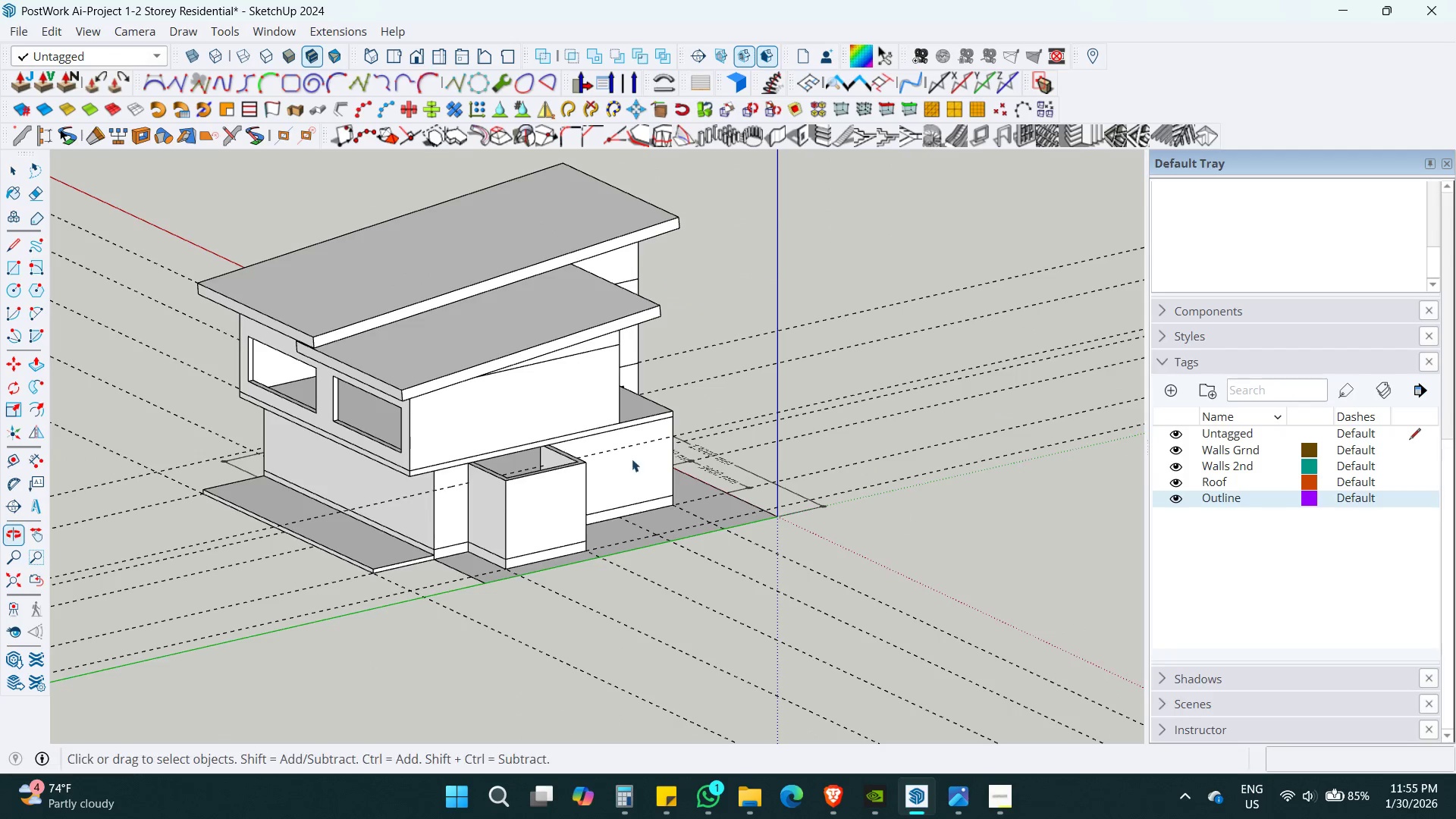 
key(Shift+ShiftLeft)
 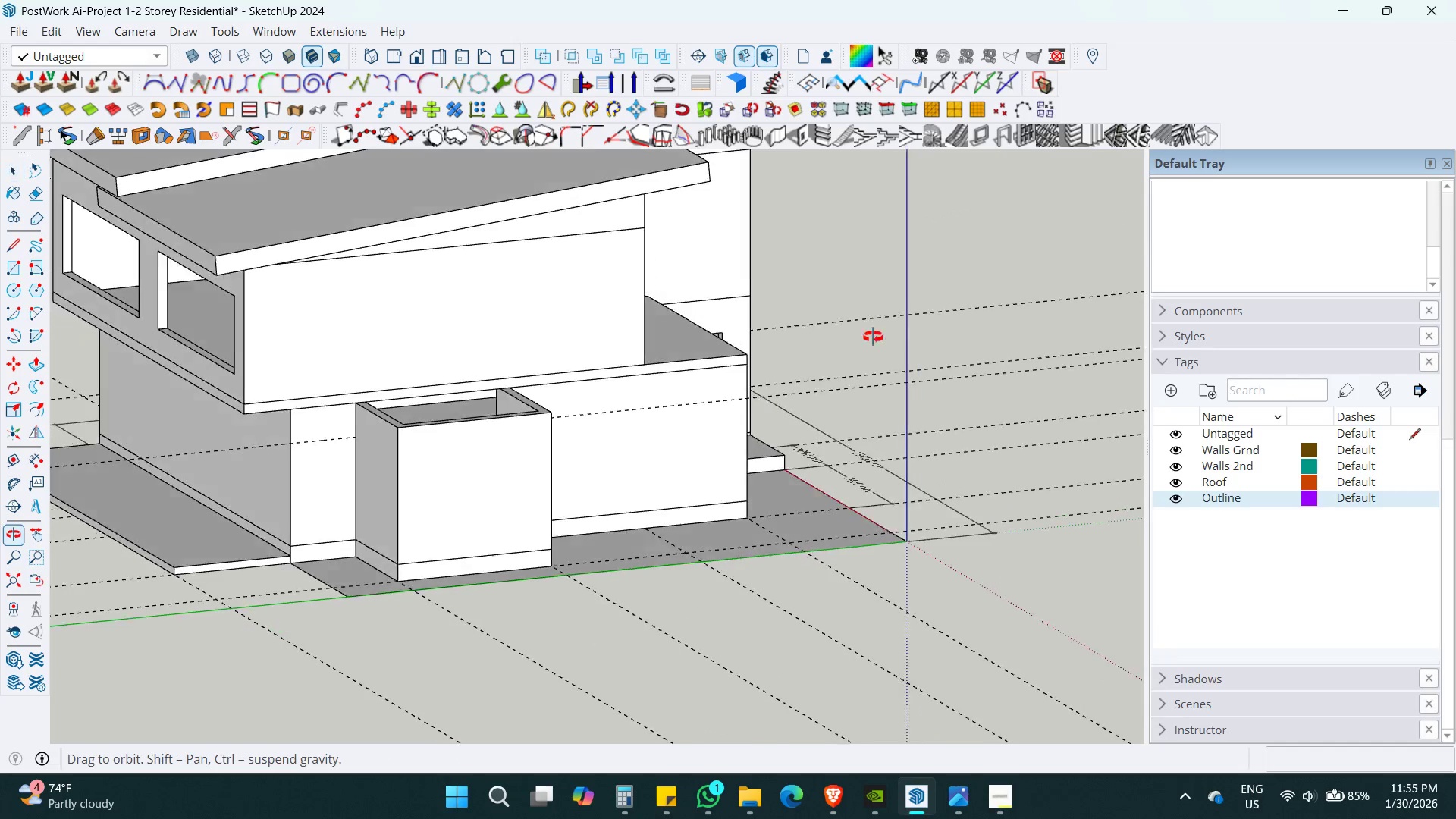 
scroll: coordinate [545, 494], scroll_direction: up, amount: 5.0
 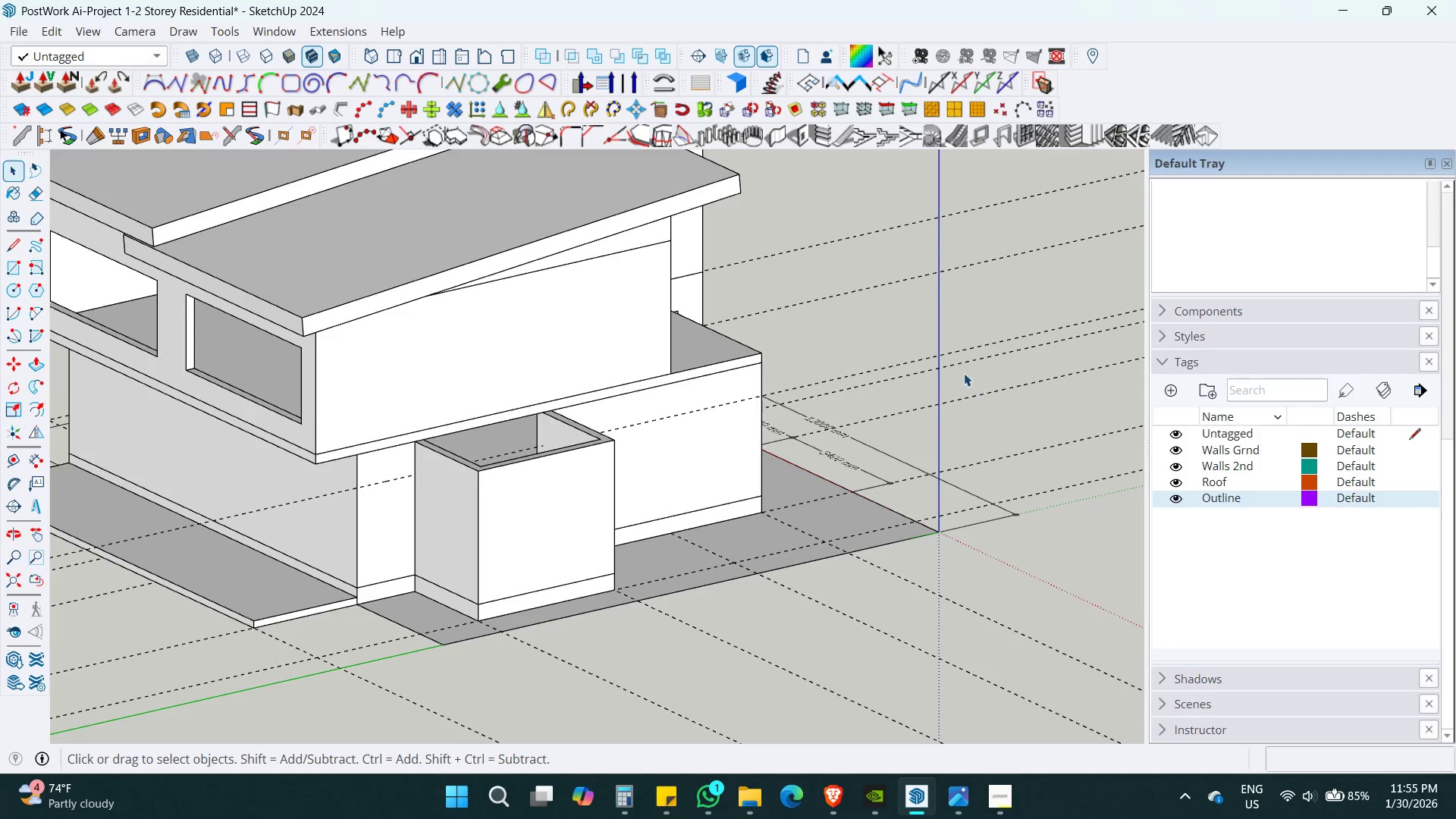 
key(Shift+ShiftLeft)
 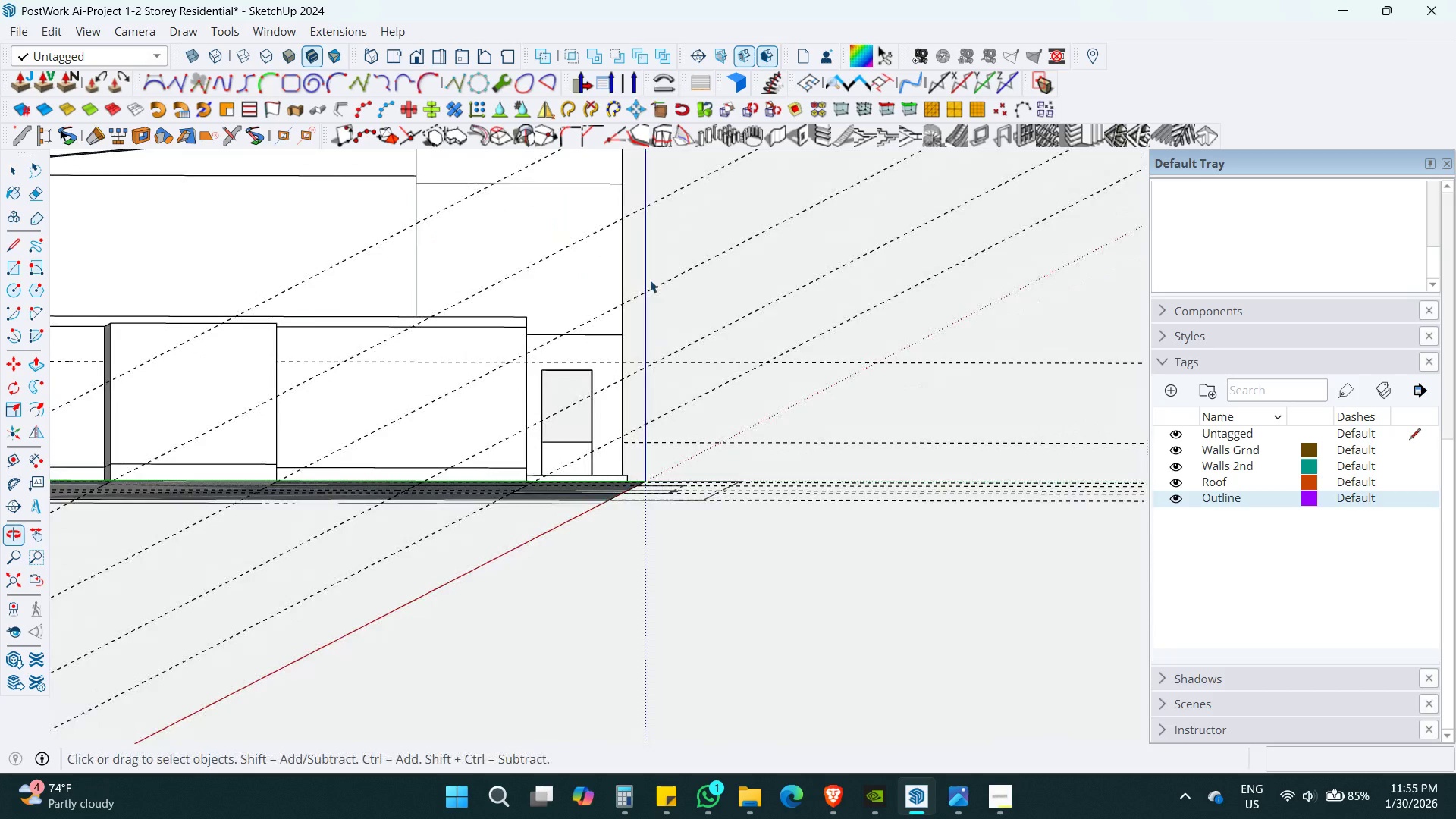 
key(Shift+R)
 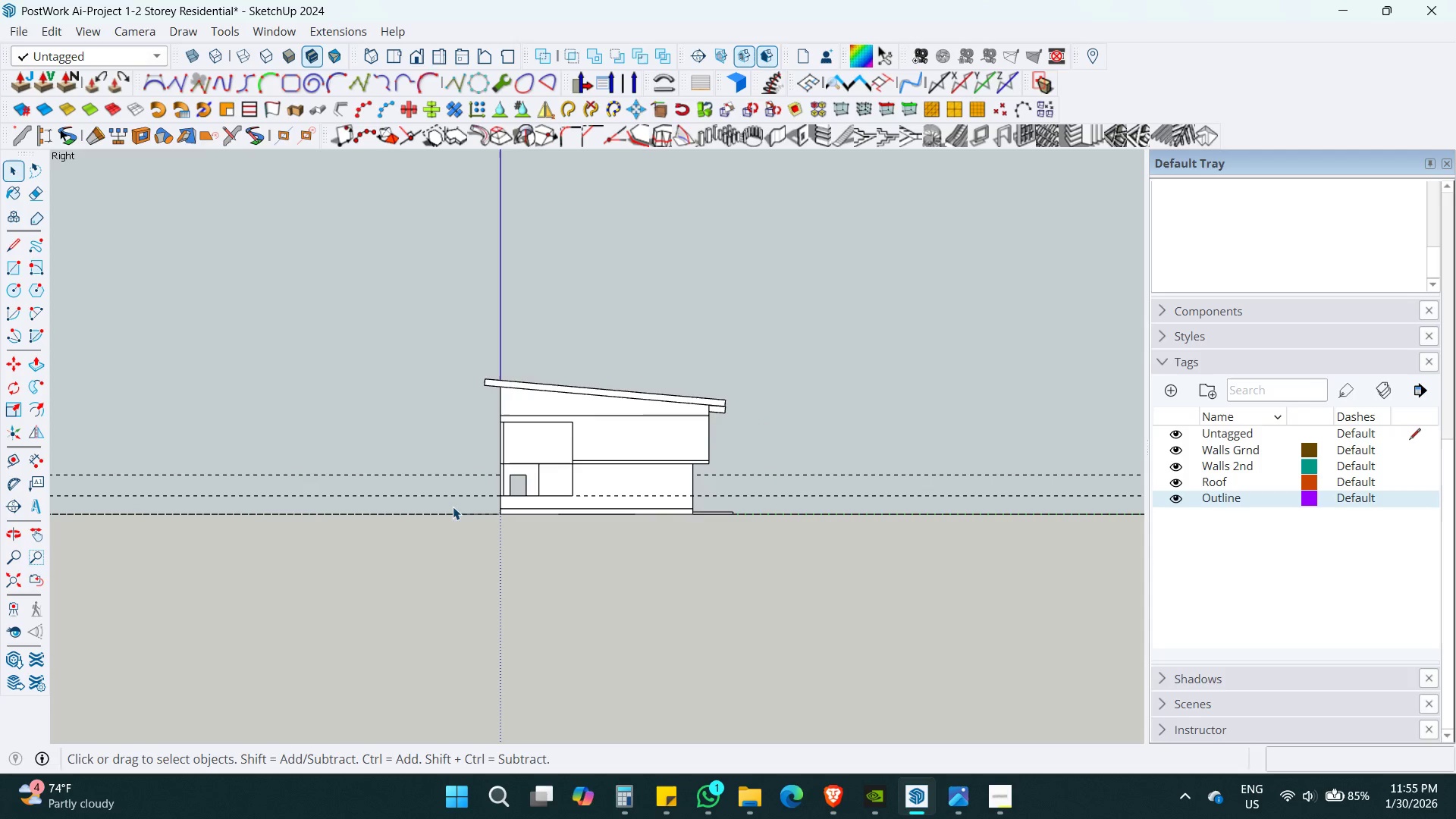 
scroll: coordinate [746, 409], scroll_direction: down, amount: 12.0
 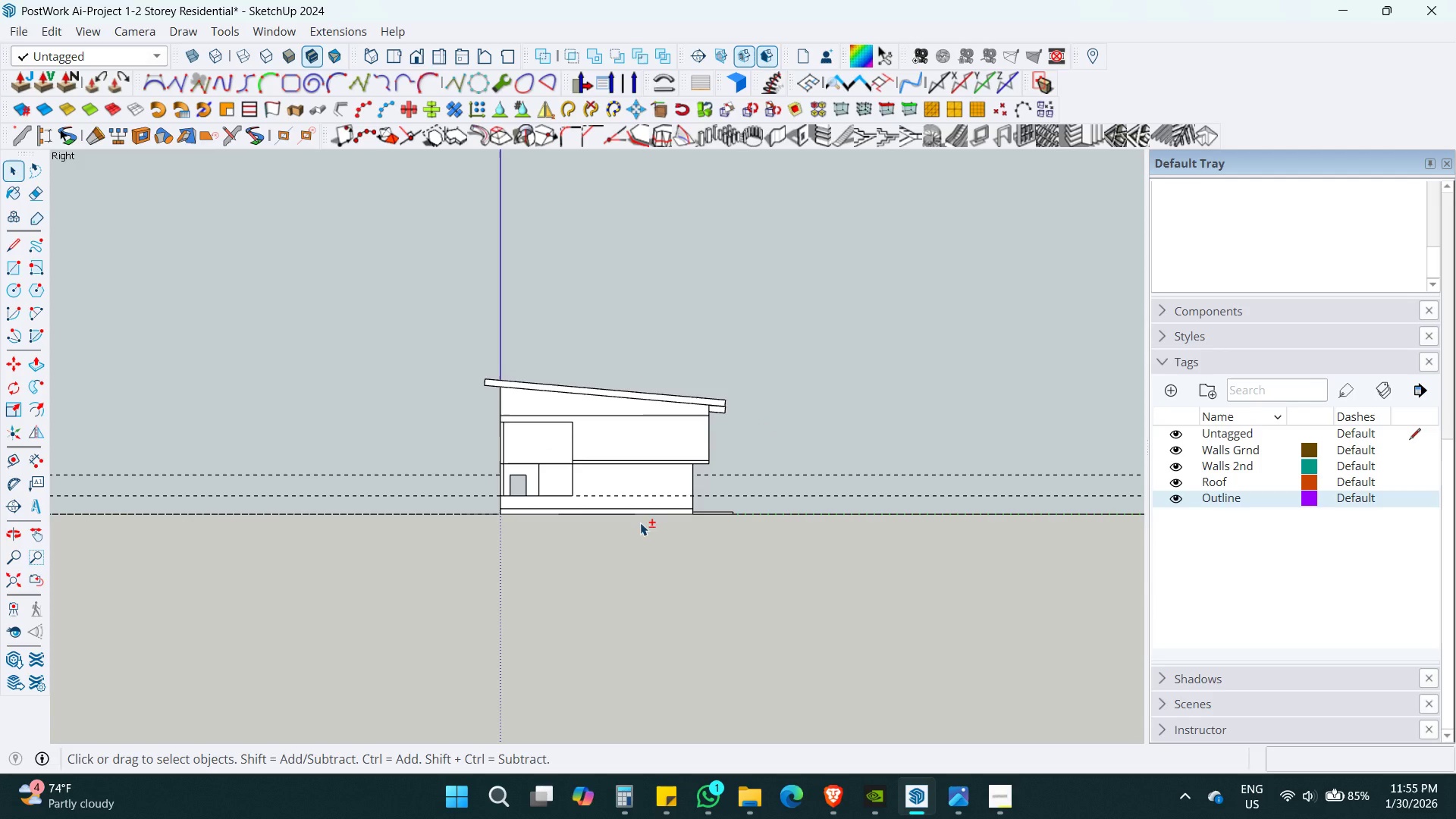 
left_click_drag(start_coordinate=[466, 497], to_coordinate=[191, 81])
 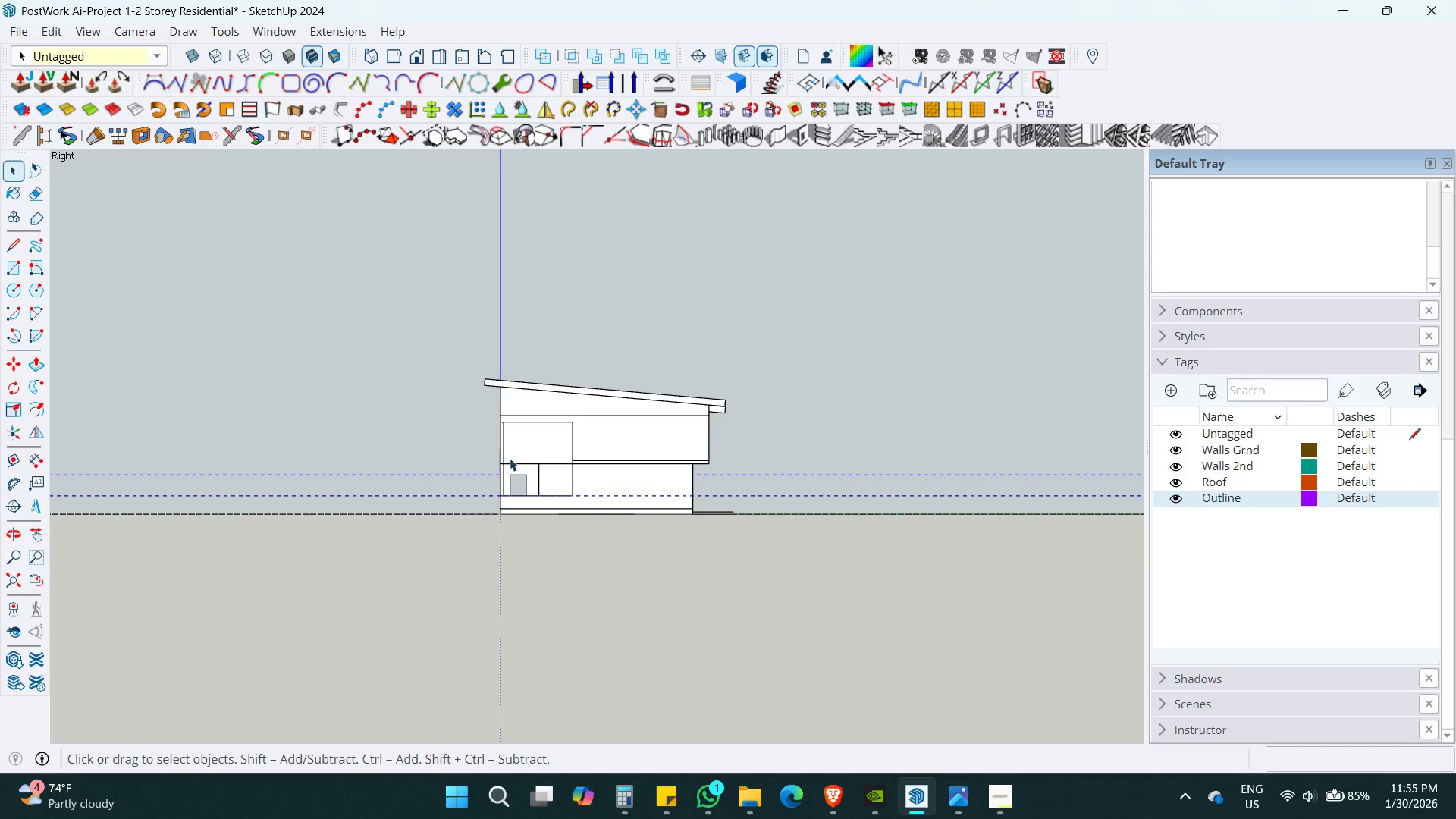 
key(Delete)
 